 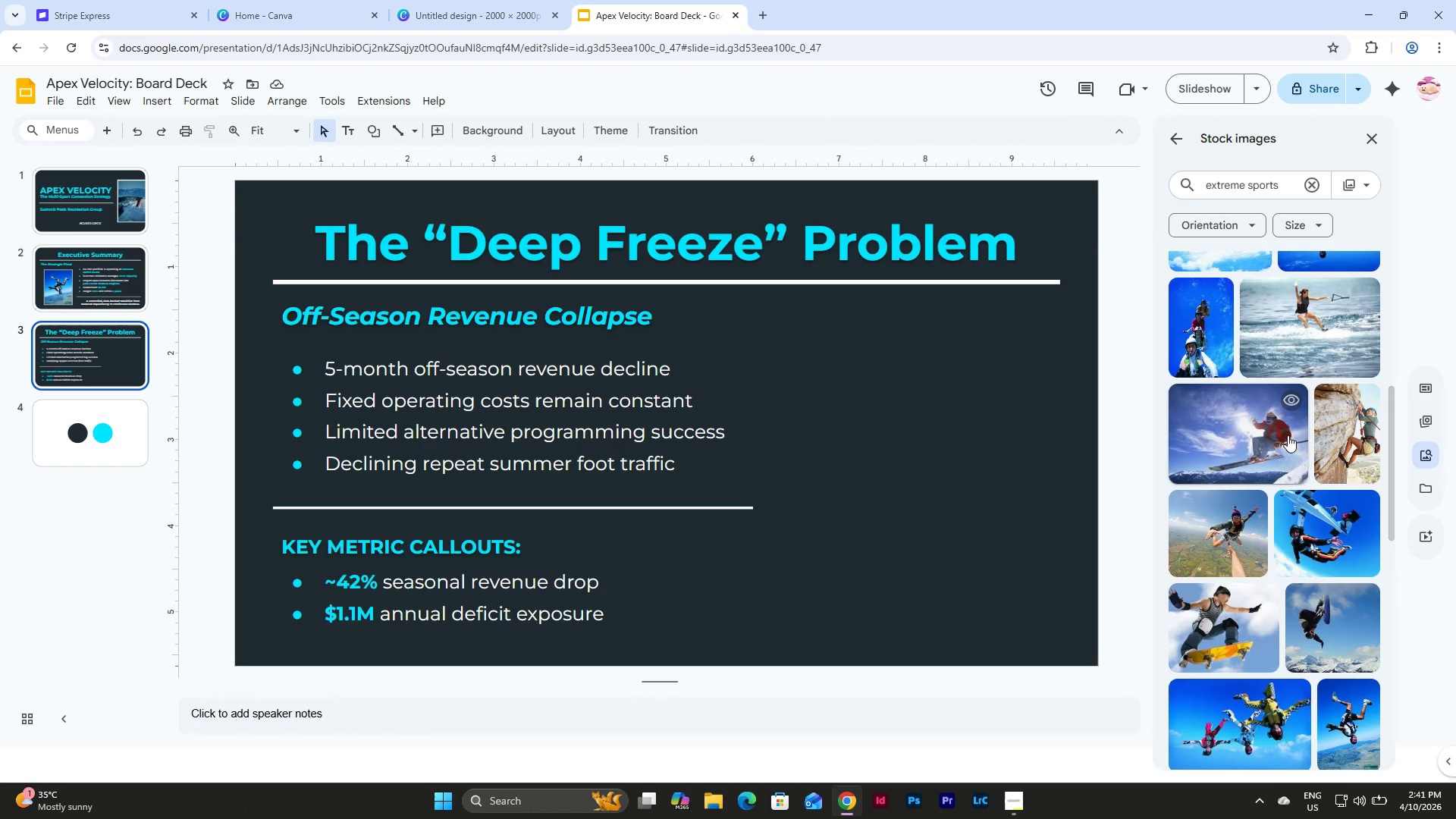 
scroll: coordinate [1288, 435], scroll_direction: up, amount: 4.0
 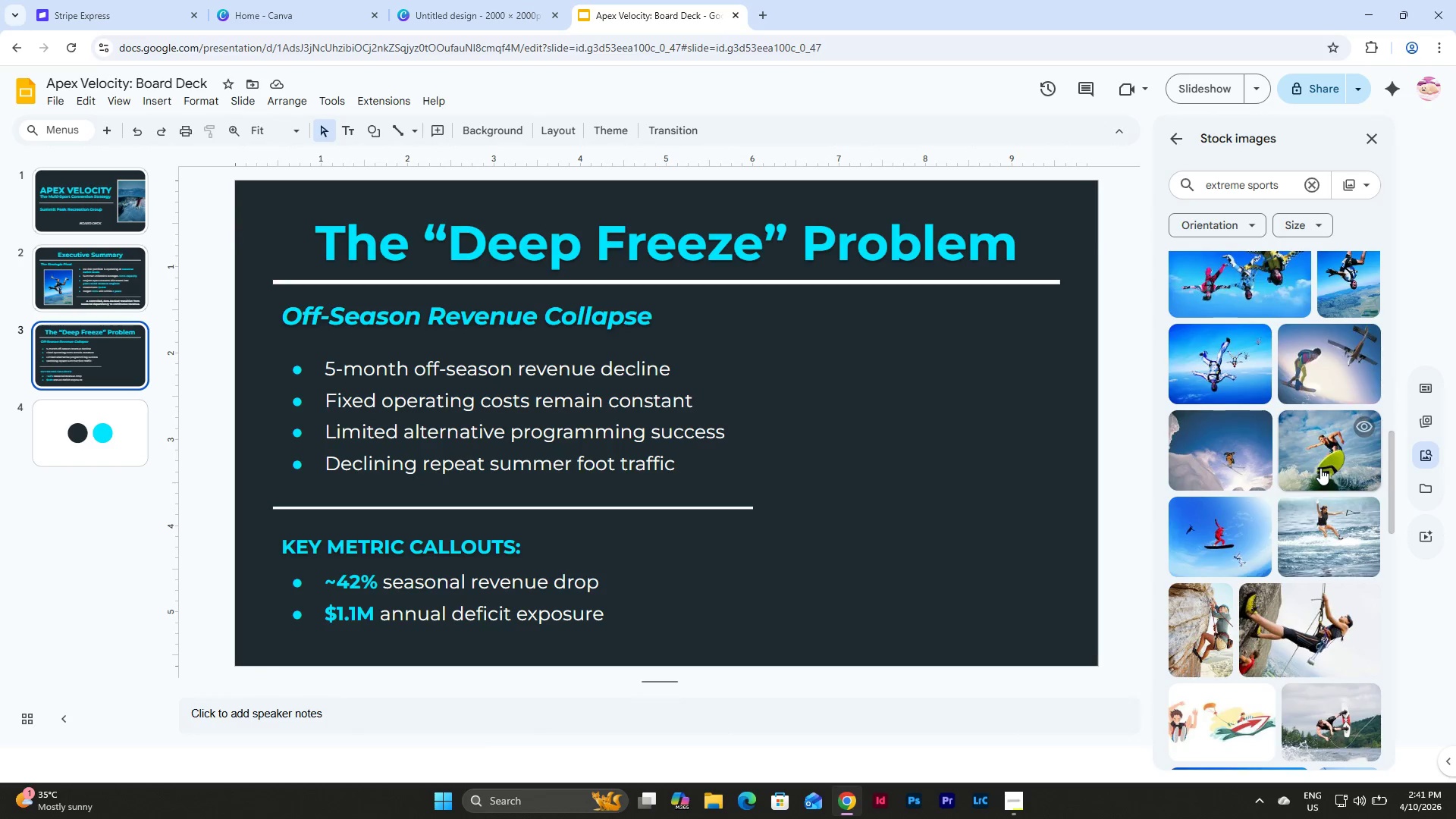 
left_click([1320, 468])
 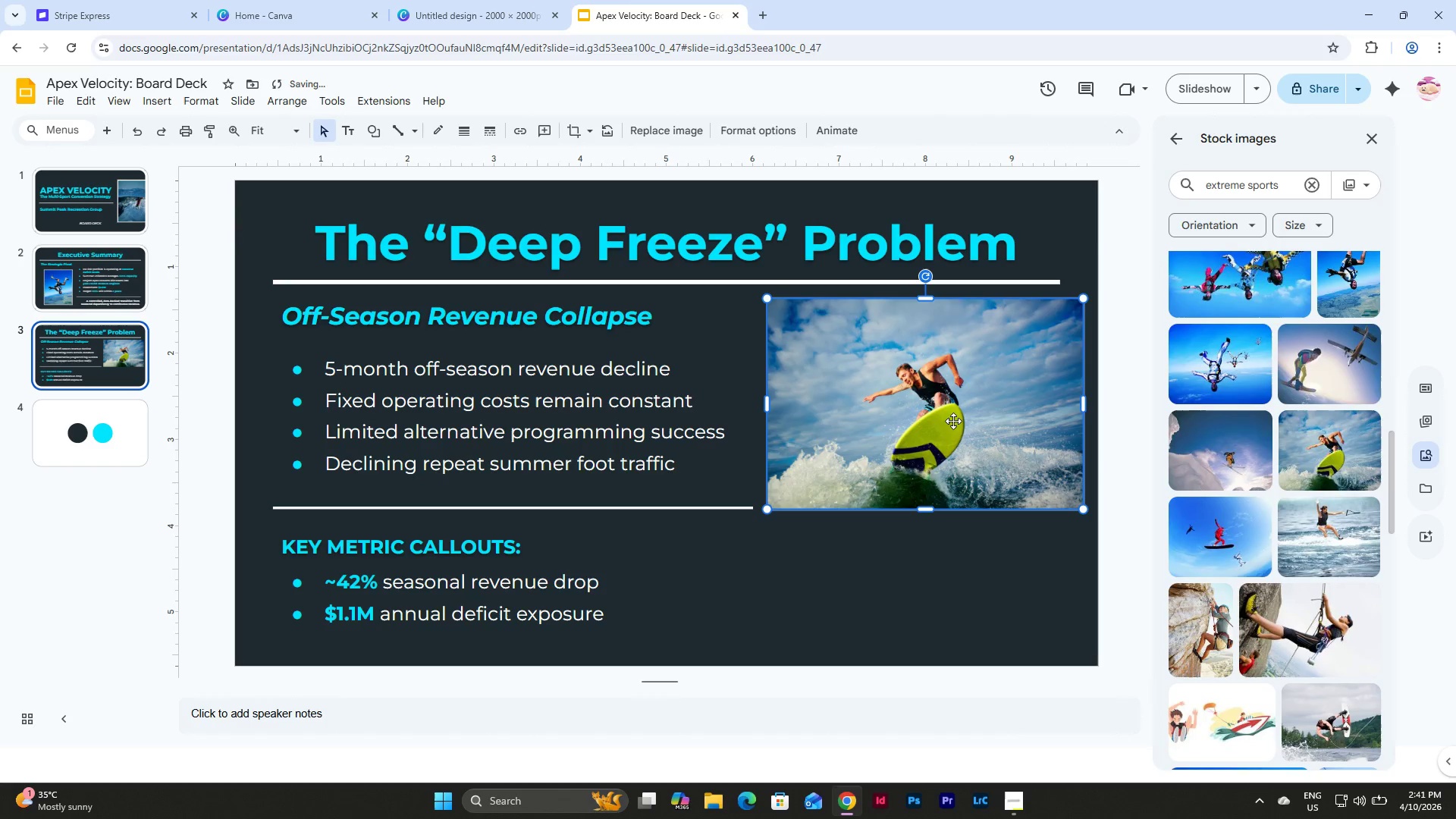 
left_click_drag(start_coordinate=[953, 419], to_coordinate=[927, 429])
 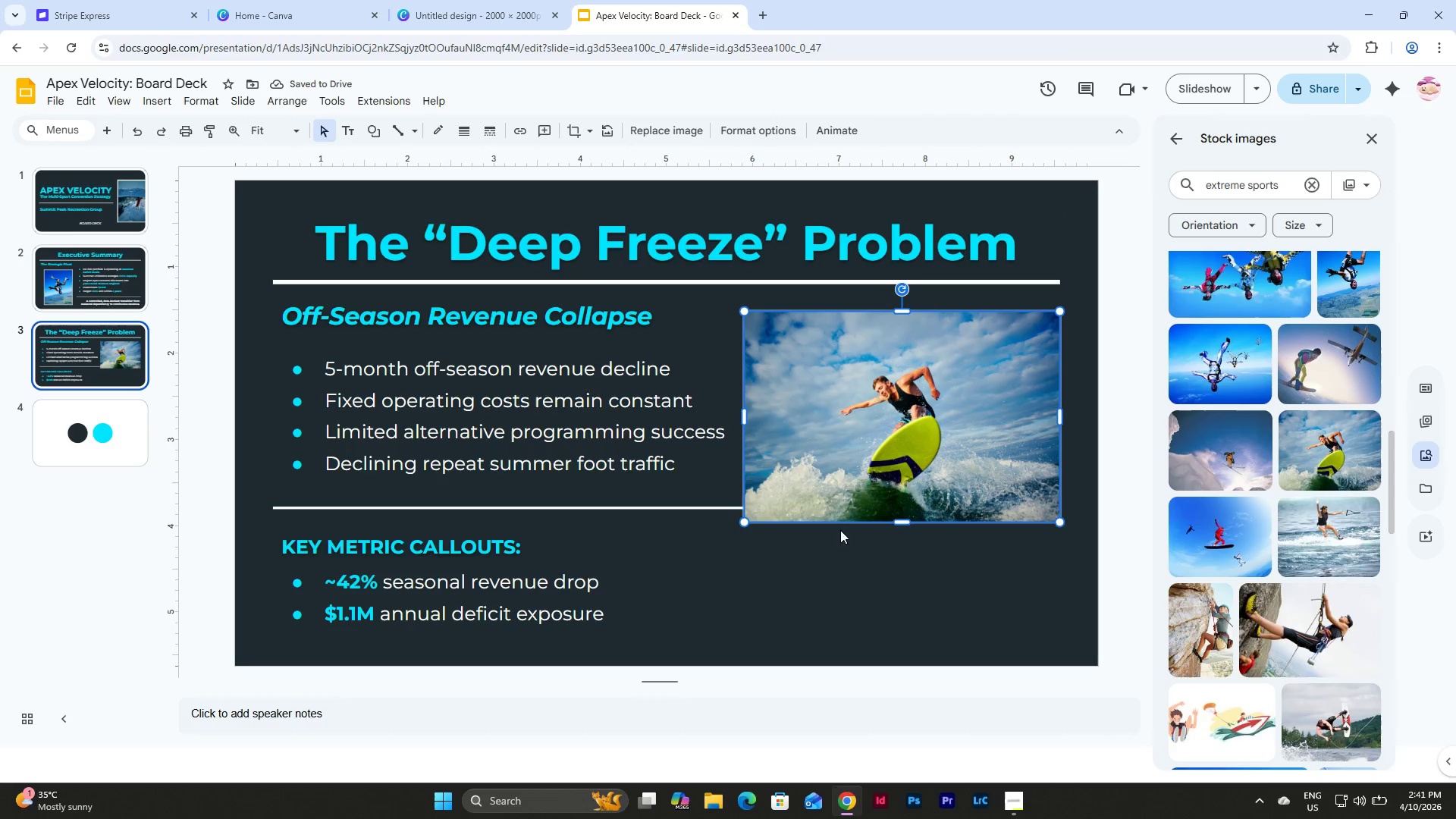 
wait(5.66)
 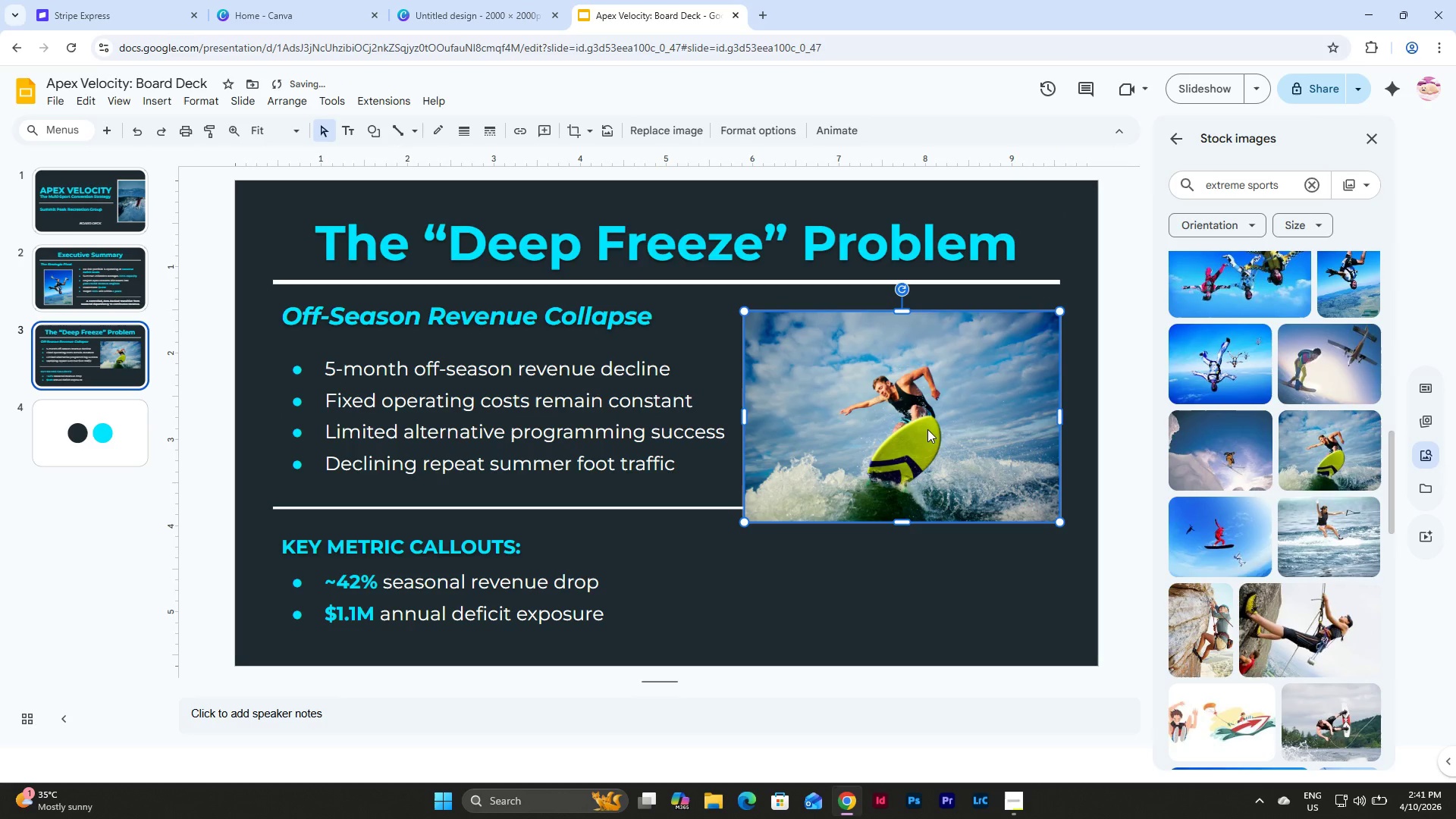 
left_click_drag(start_coordinate=[745, 522], to_coordinate=[912, 522])
 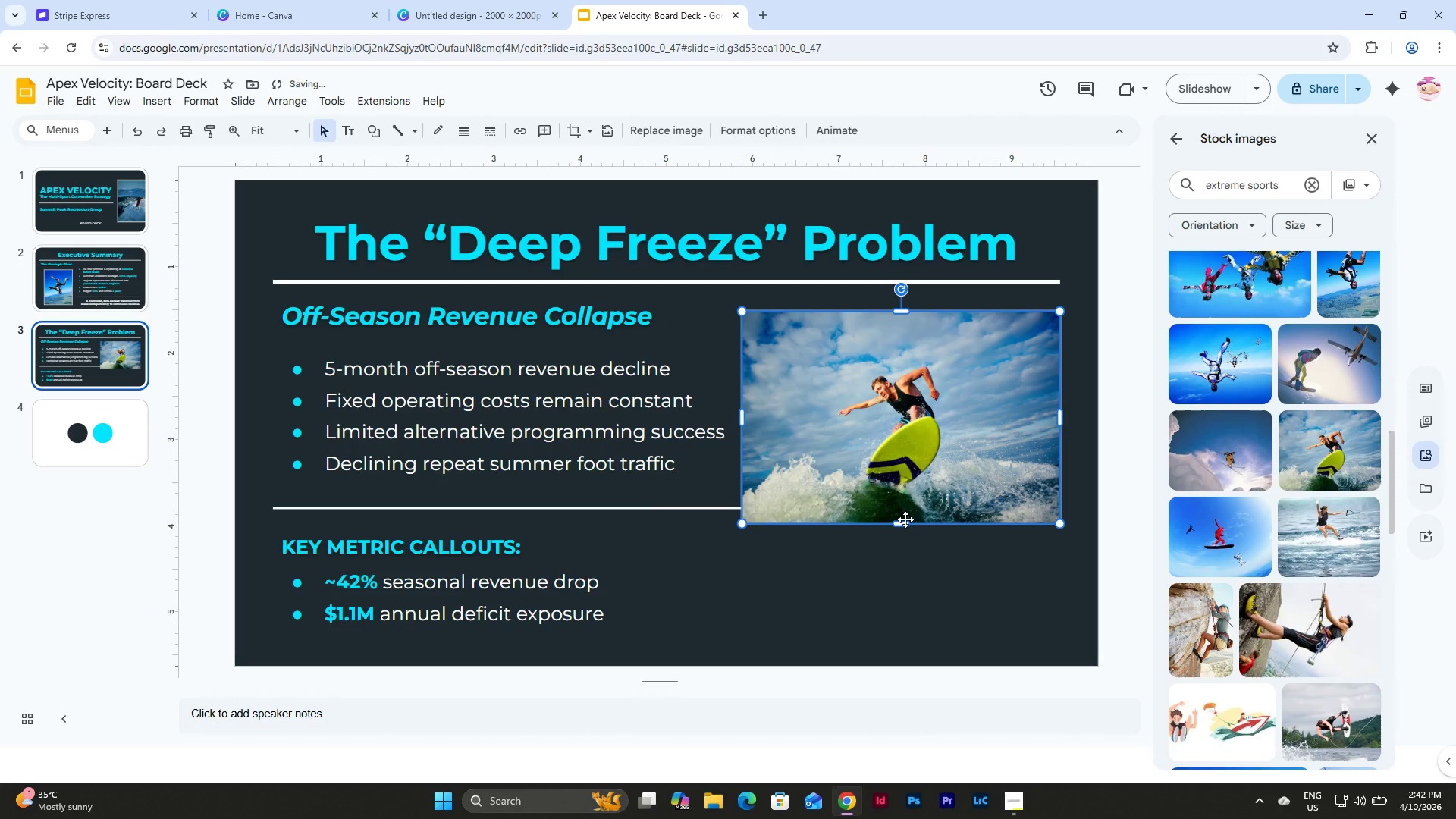 
left_click([905, 519])
 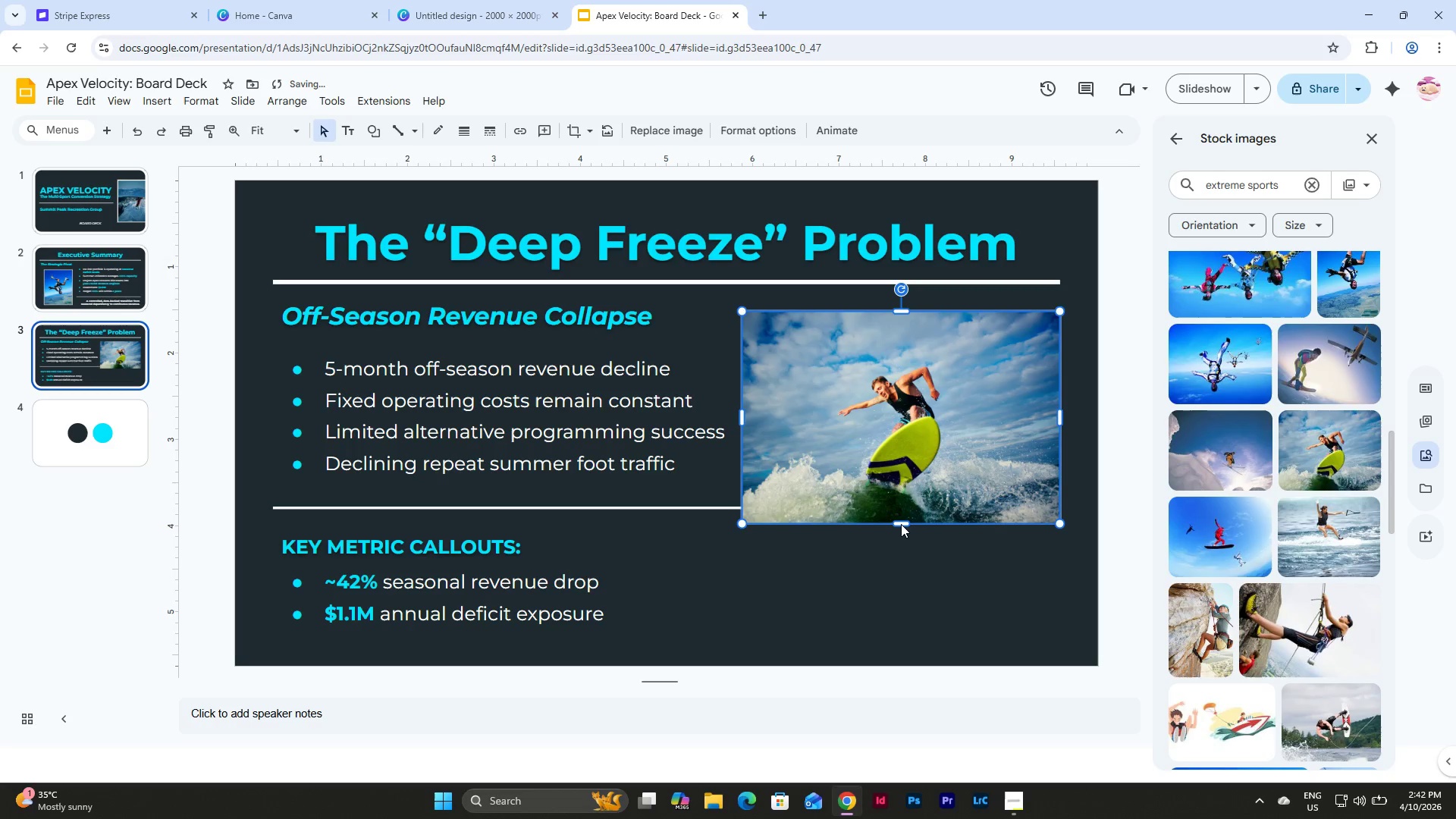 
left_click_drag(start_coordinate=[901, 524], to_coordinate=[901, 566])
 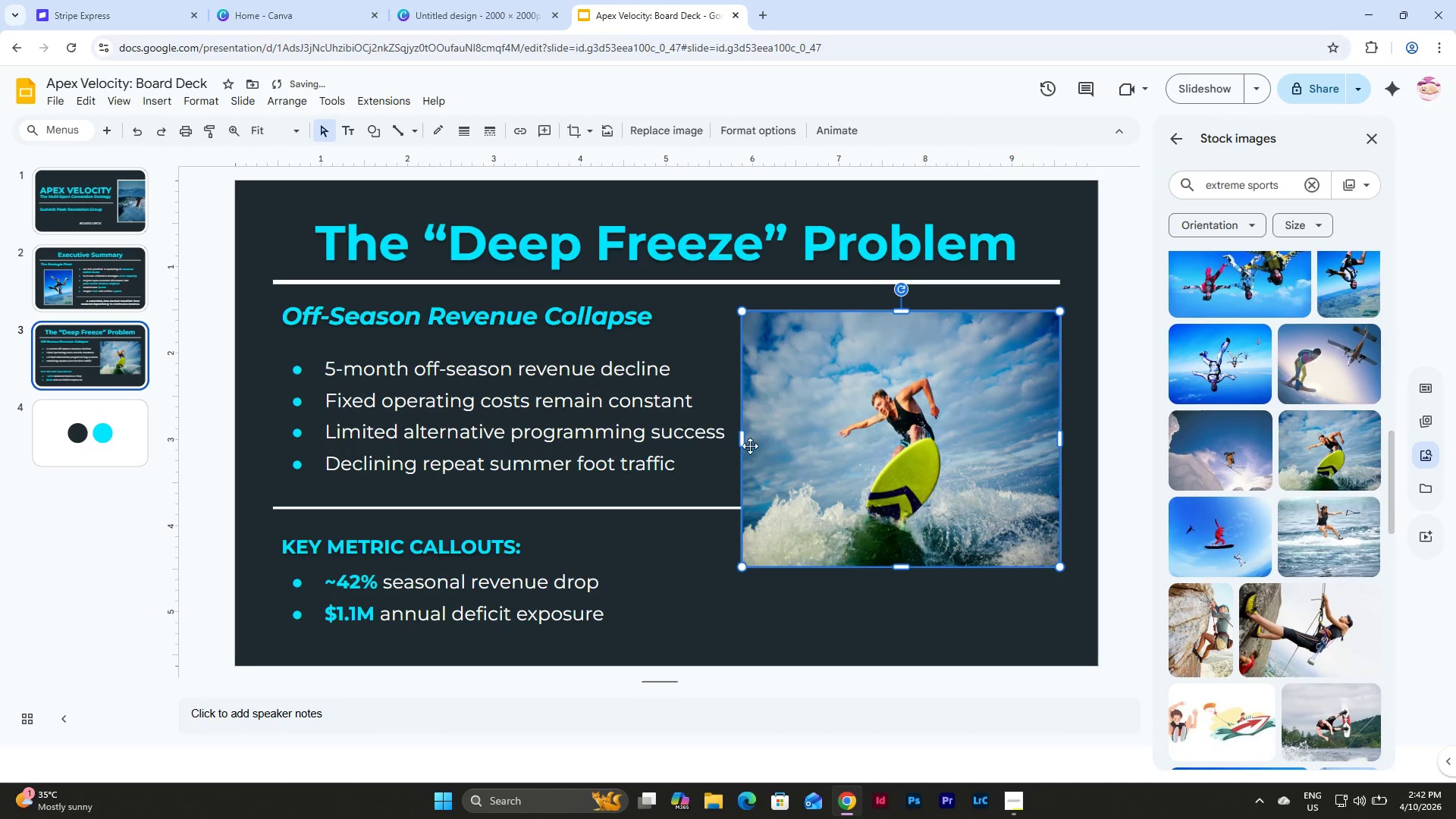 
left_click_drag(start_coordinate=[742, 446], to_coordinate=[708, 446])
 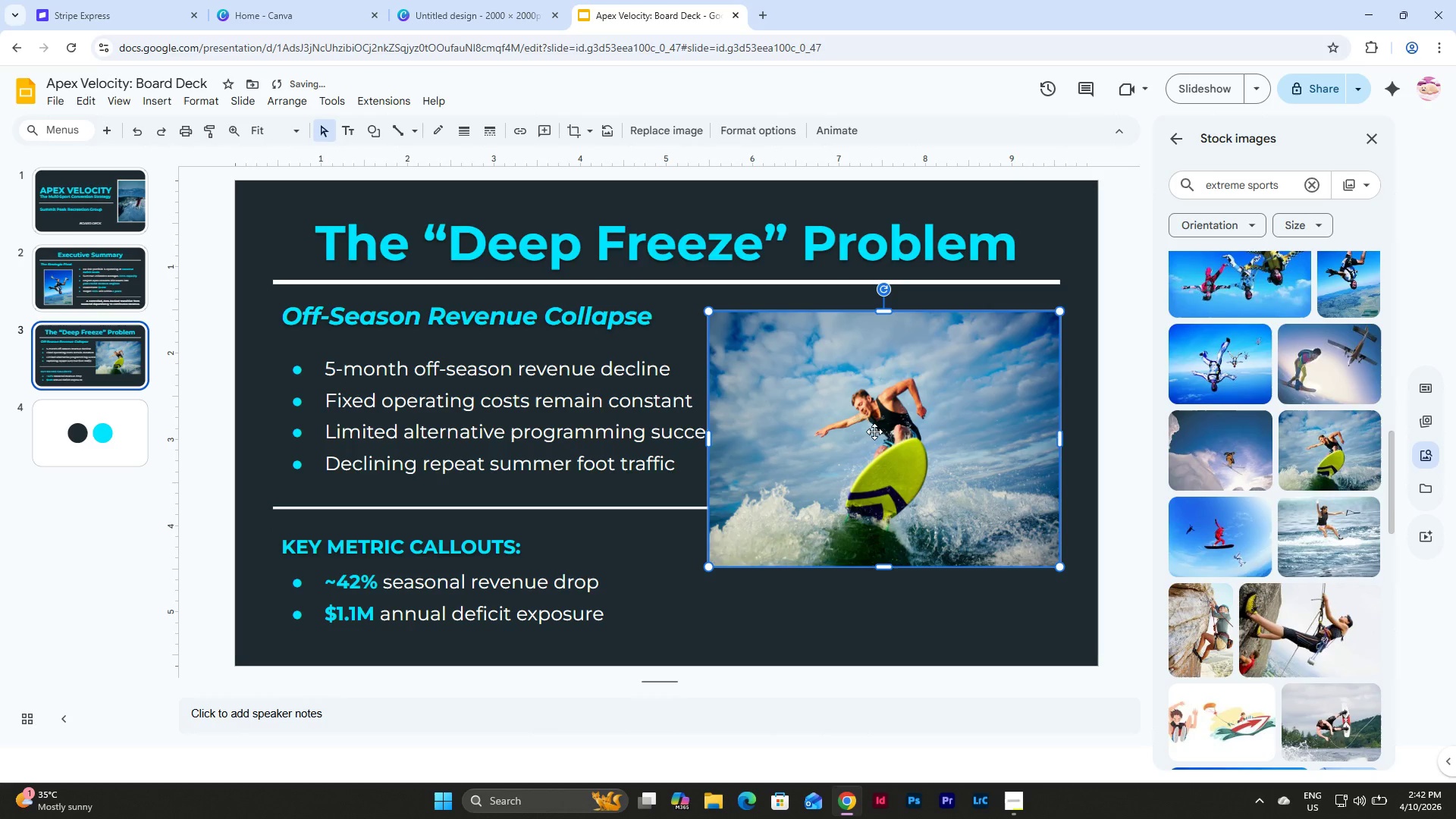 
double_click([874, 431])
 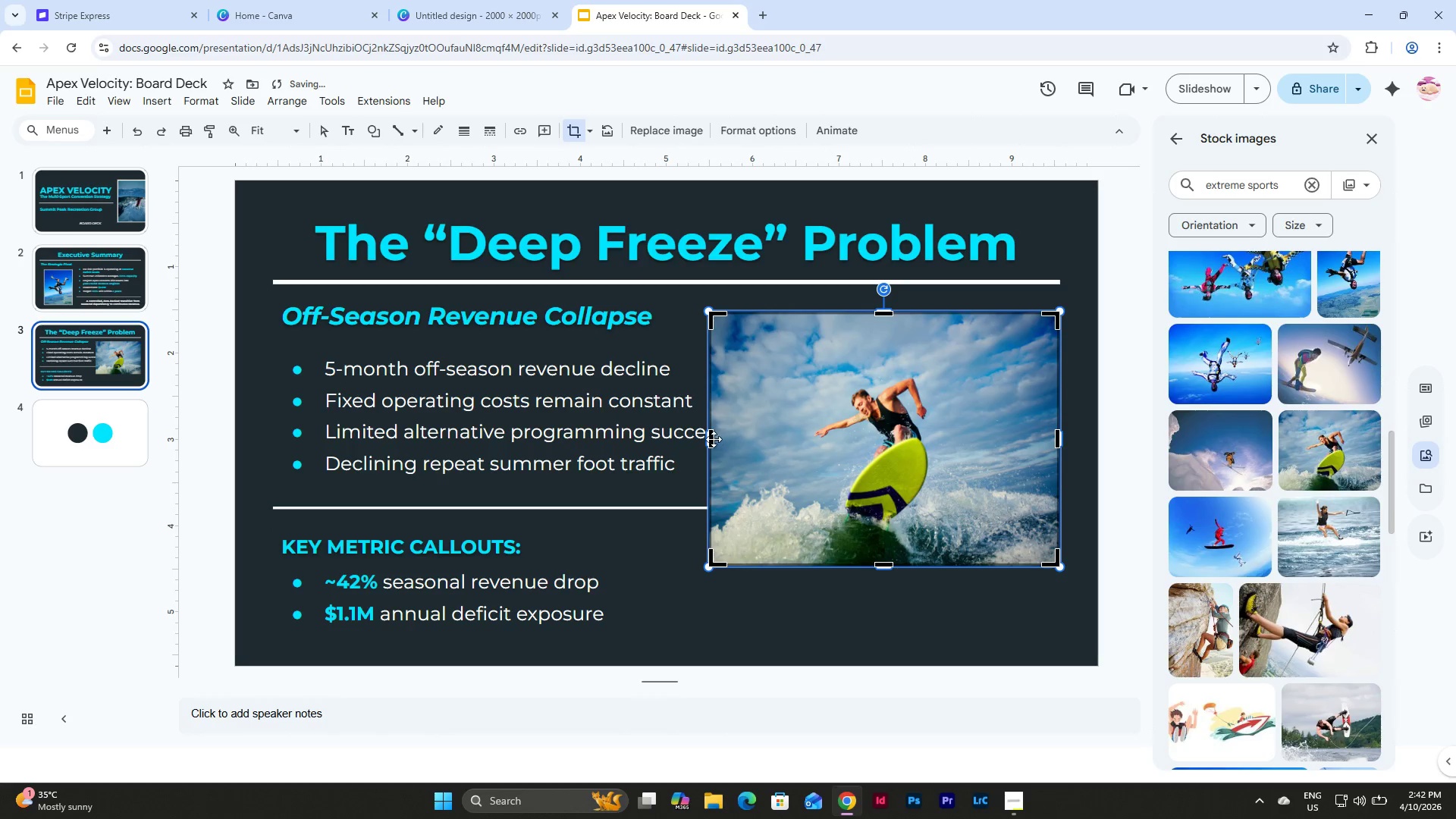 
left_click_drag(start_coordinate=[712, 439], to_coordinate=[782, 439])
 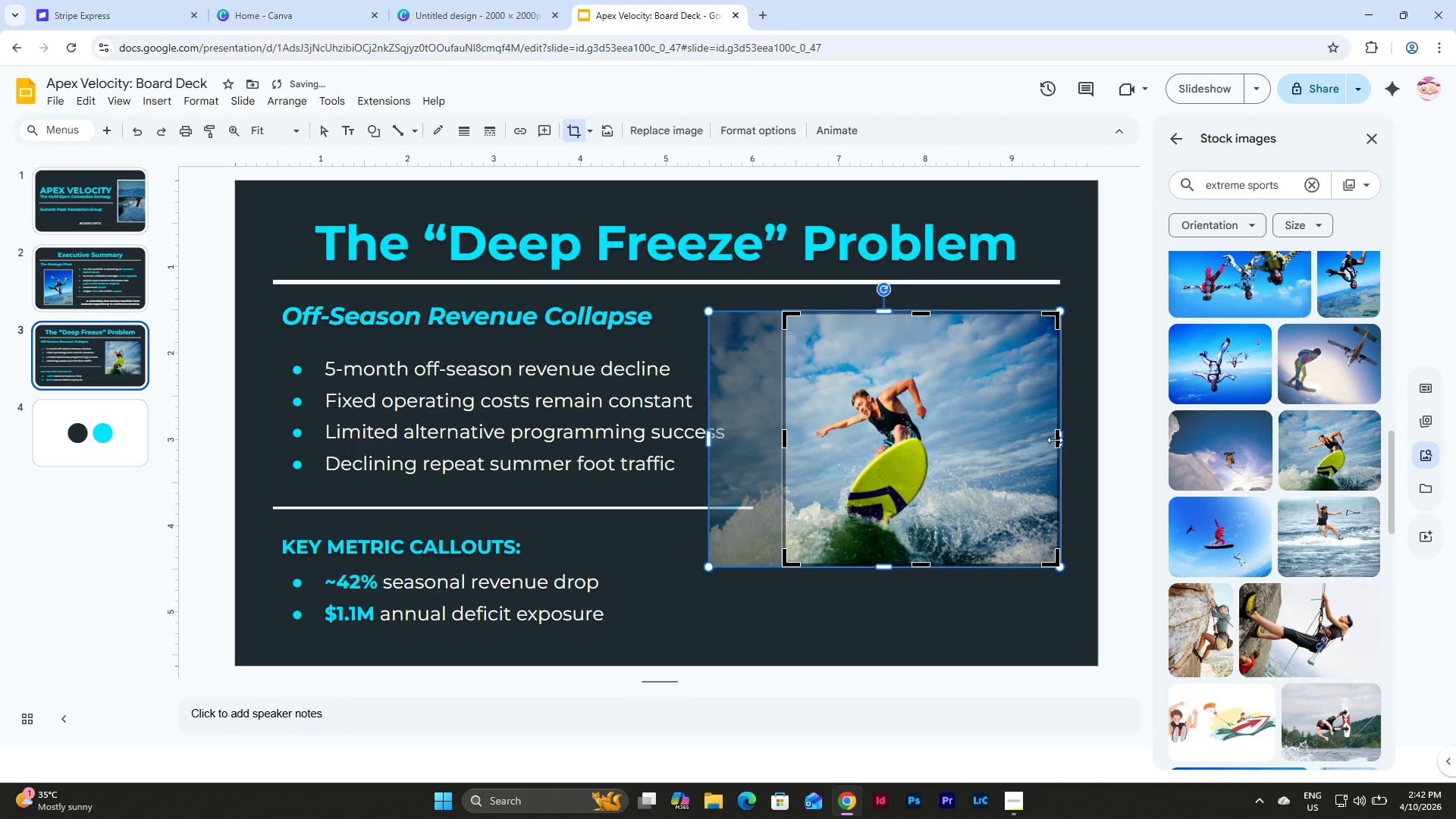 
left_click_drag(start_coordinate=[1055, 440], to_coordinate=[981, 449])
 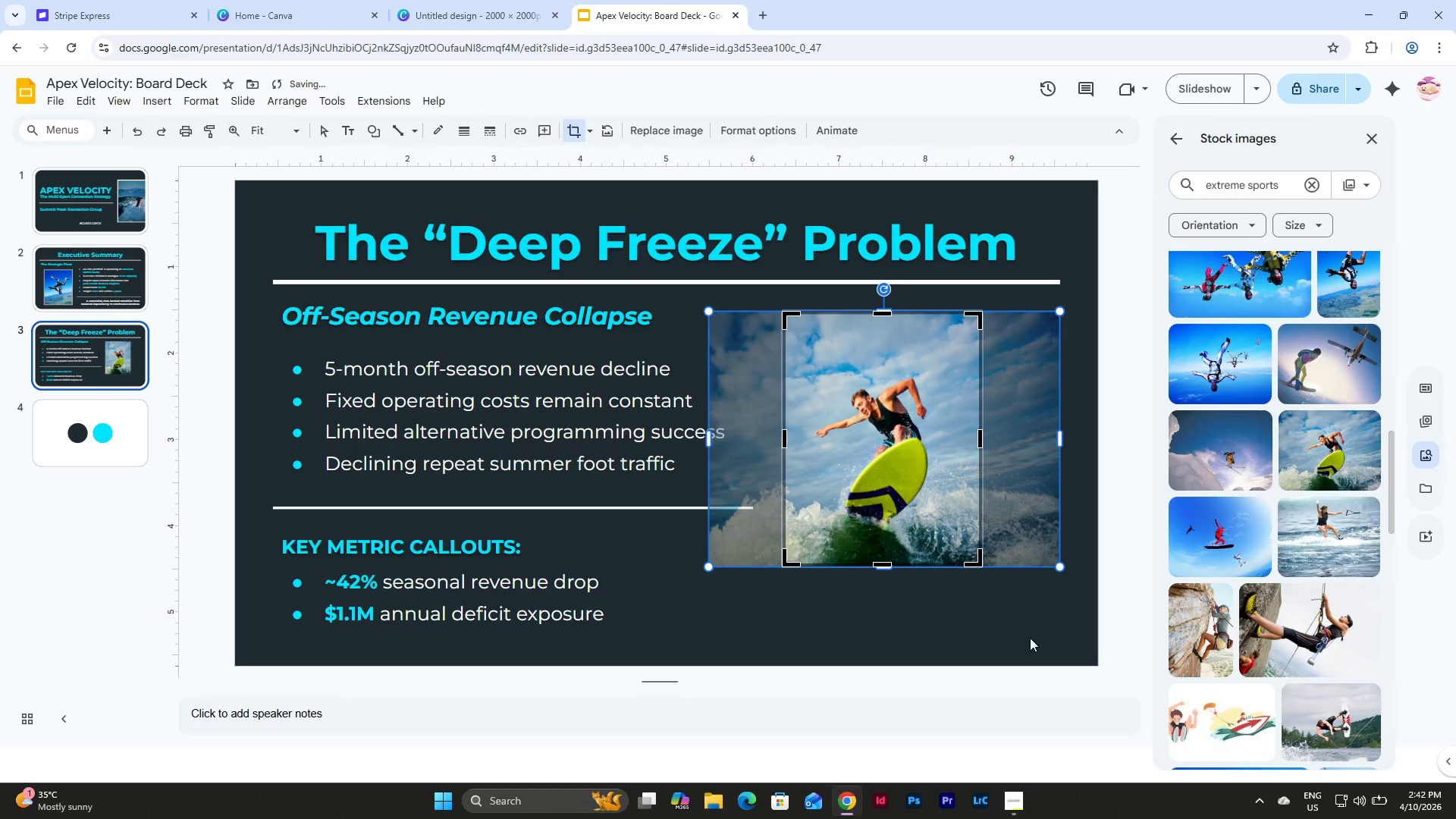 
left_click([1030, 638])
 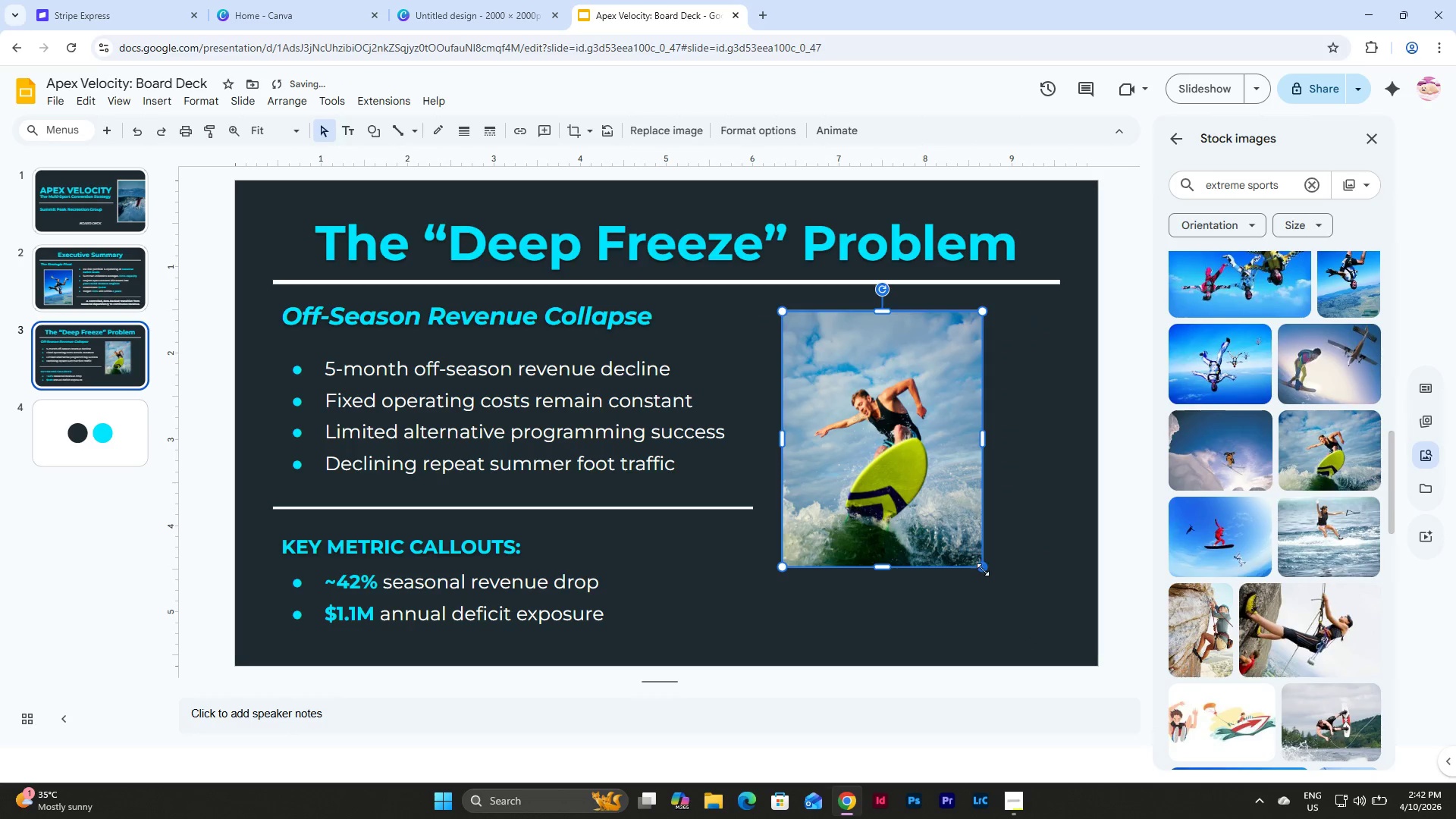 
left_click_drag(start_coordinate=[981, 565], to_coordinate=[1021, 587])
 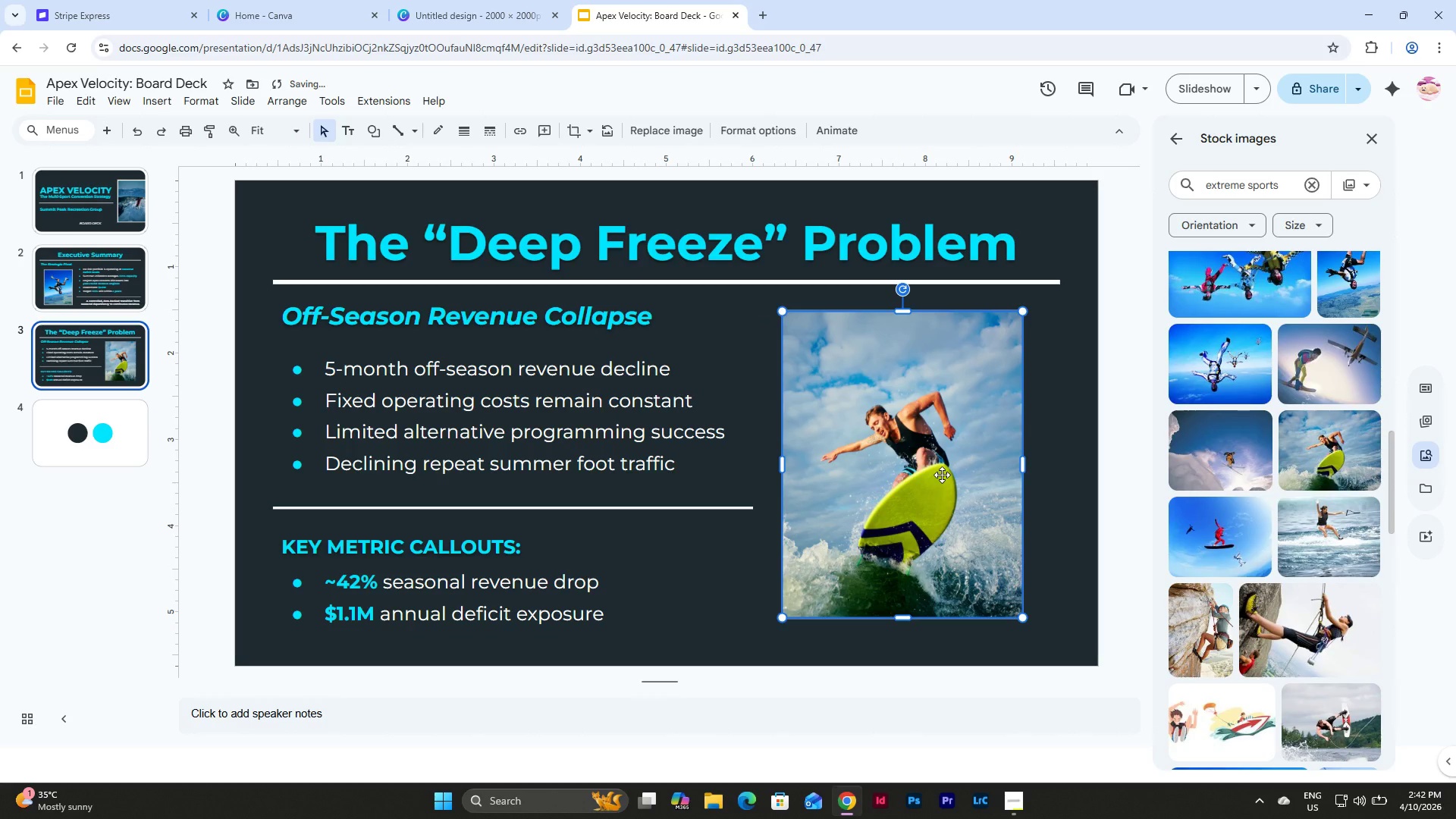 
left_click_drag(start_coordinate=[942, 475], to_coordinate=[952, 475])
 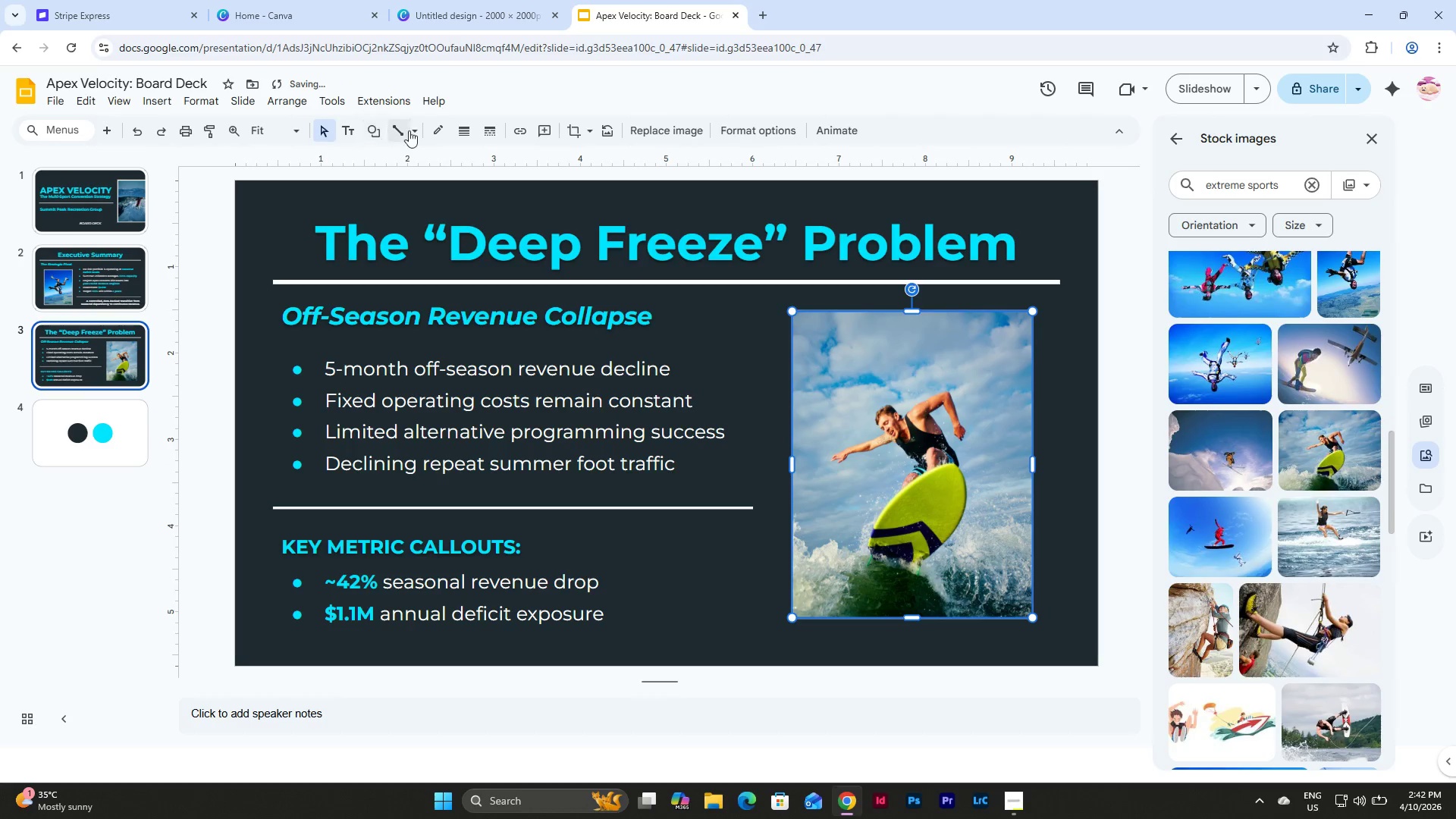 
left_click([462, 129])
 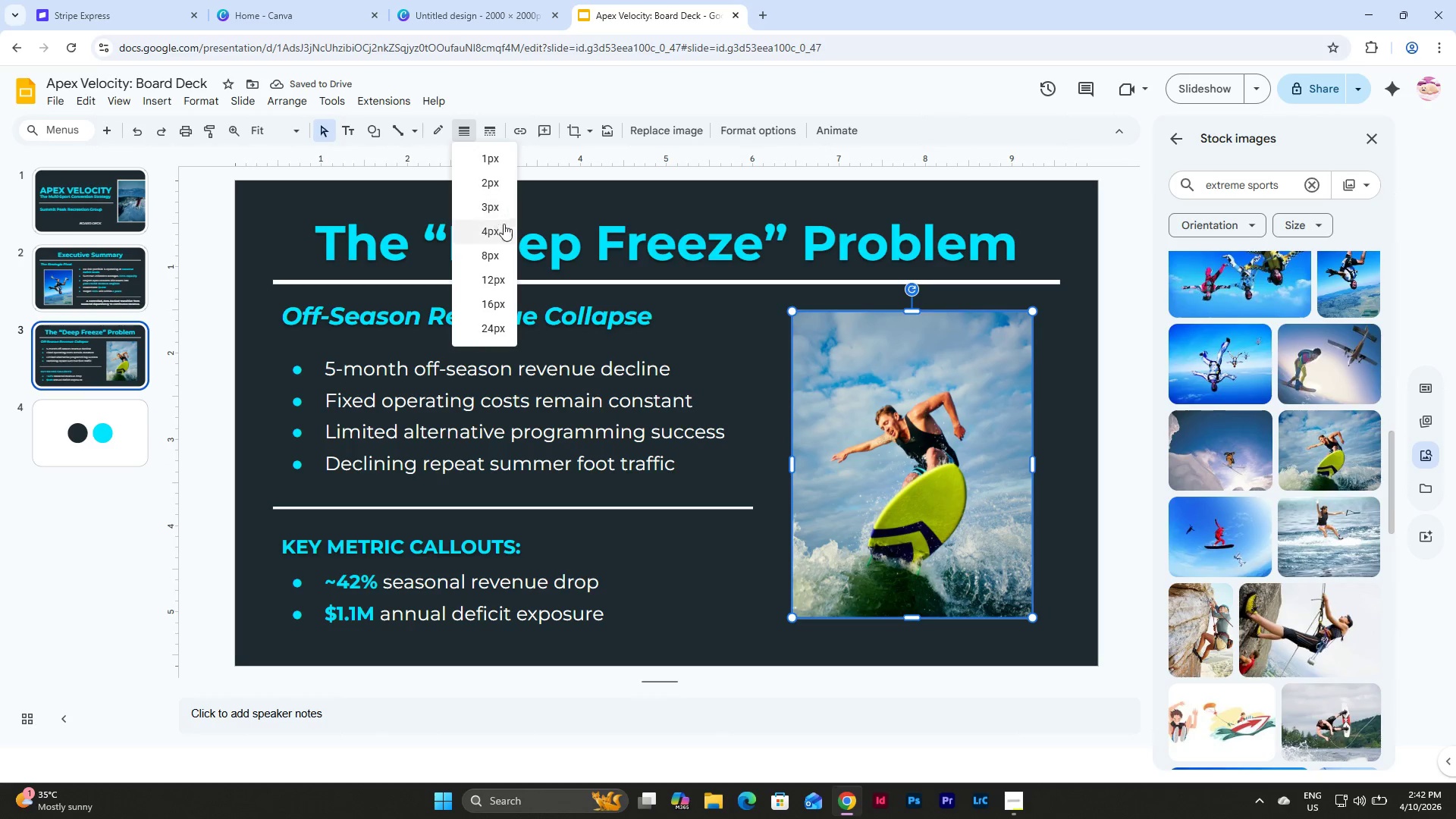 
left_click([504, 228])
 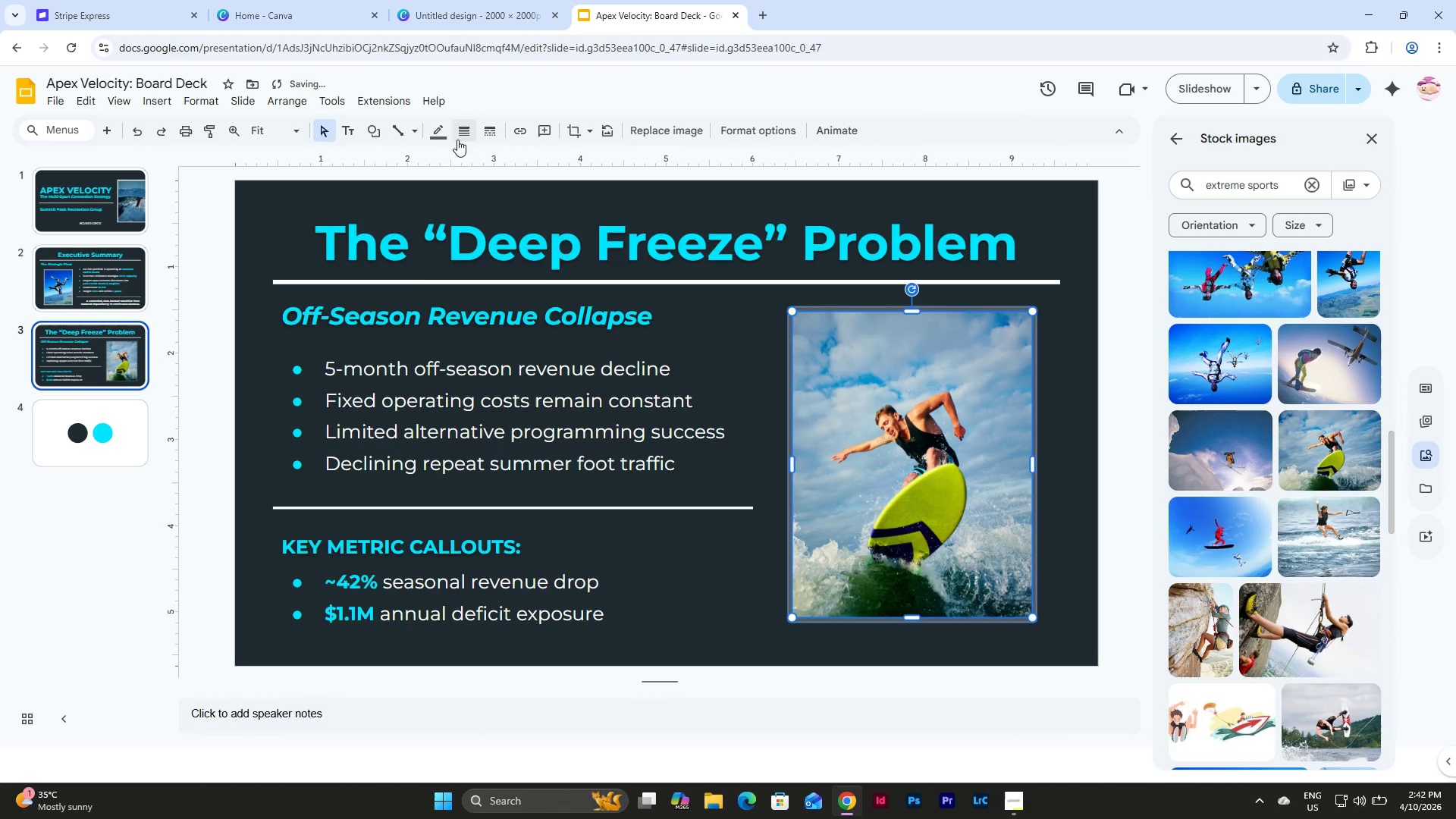 
left_click([437, 122])
 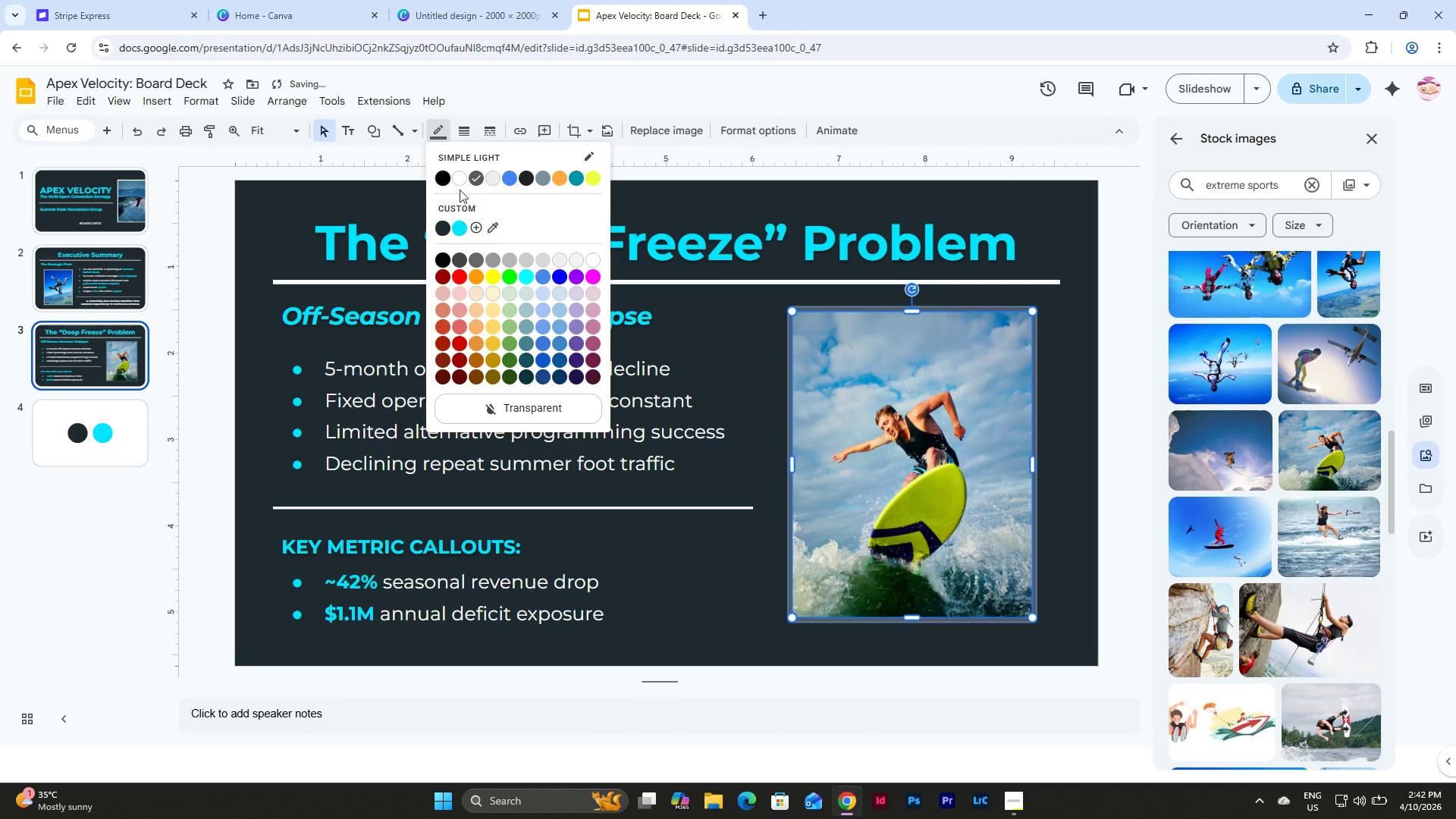 
left_click([457, 172])
 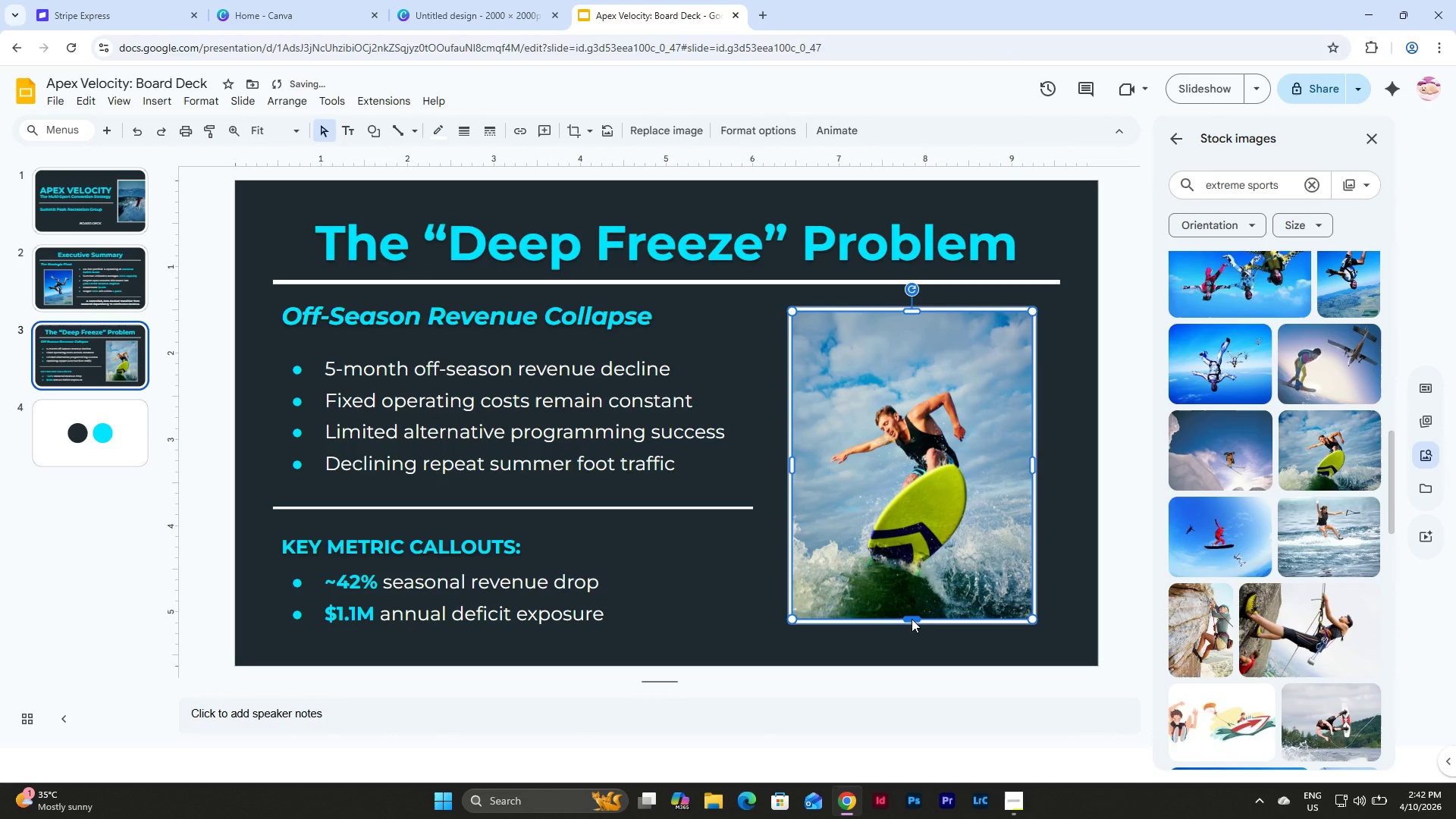 
wait(6.86)
 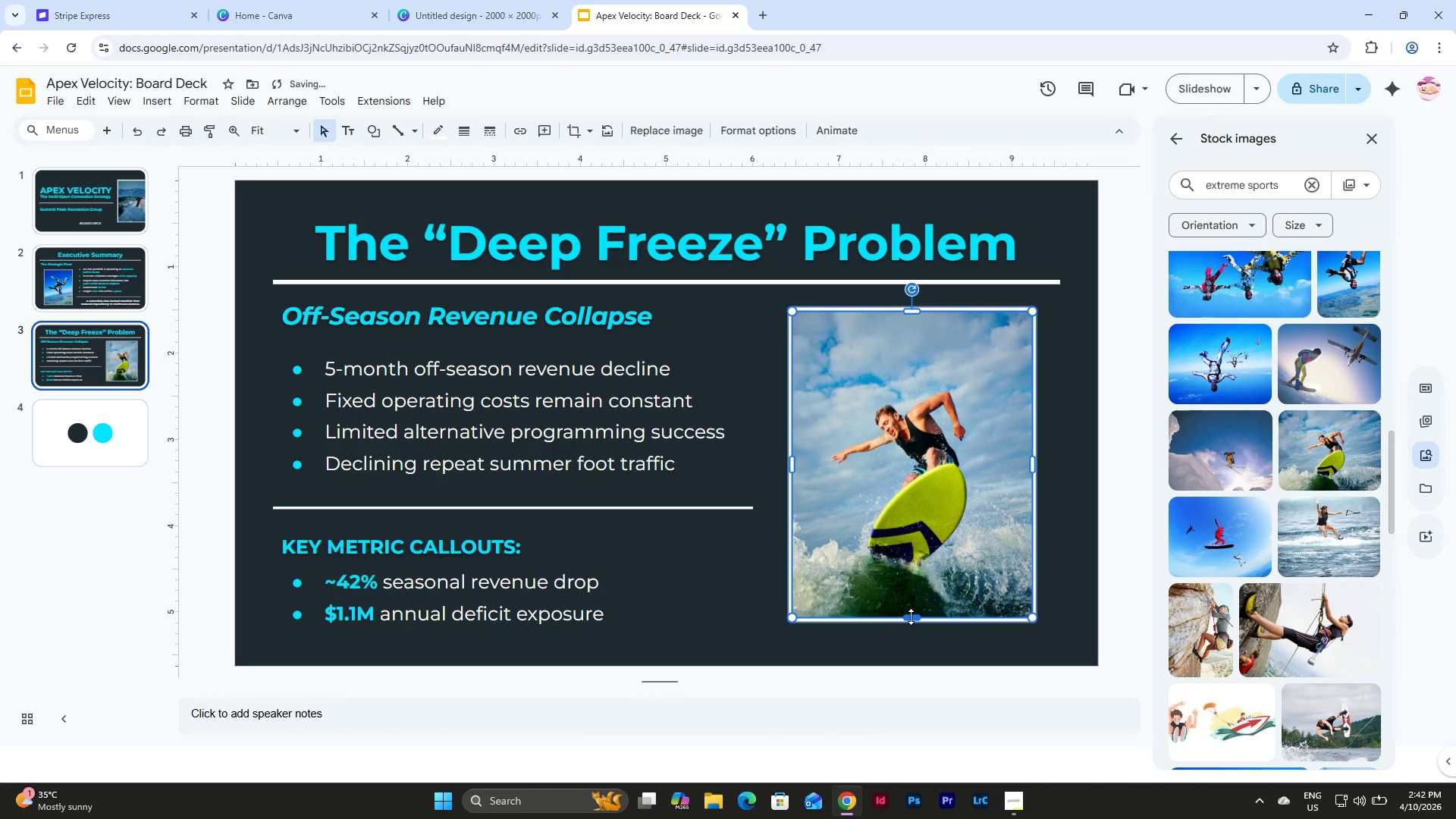 
left_click_drag(start_coordinate=[907, 312], to_coordinate=[907, 331])
 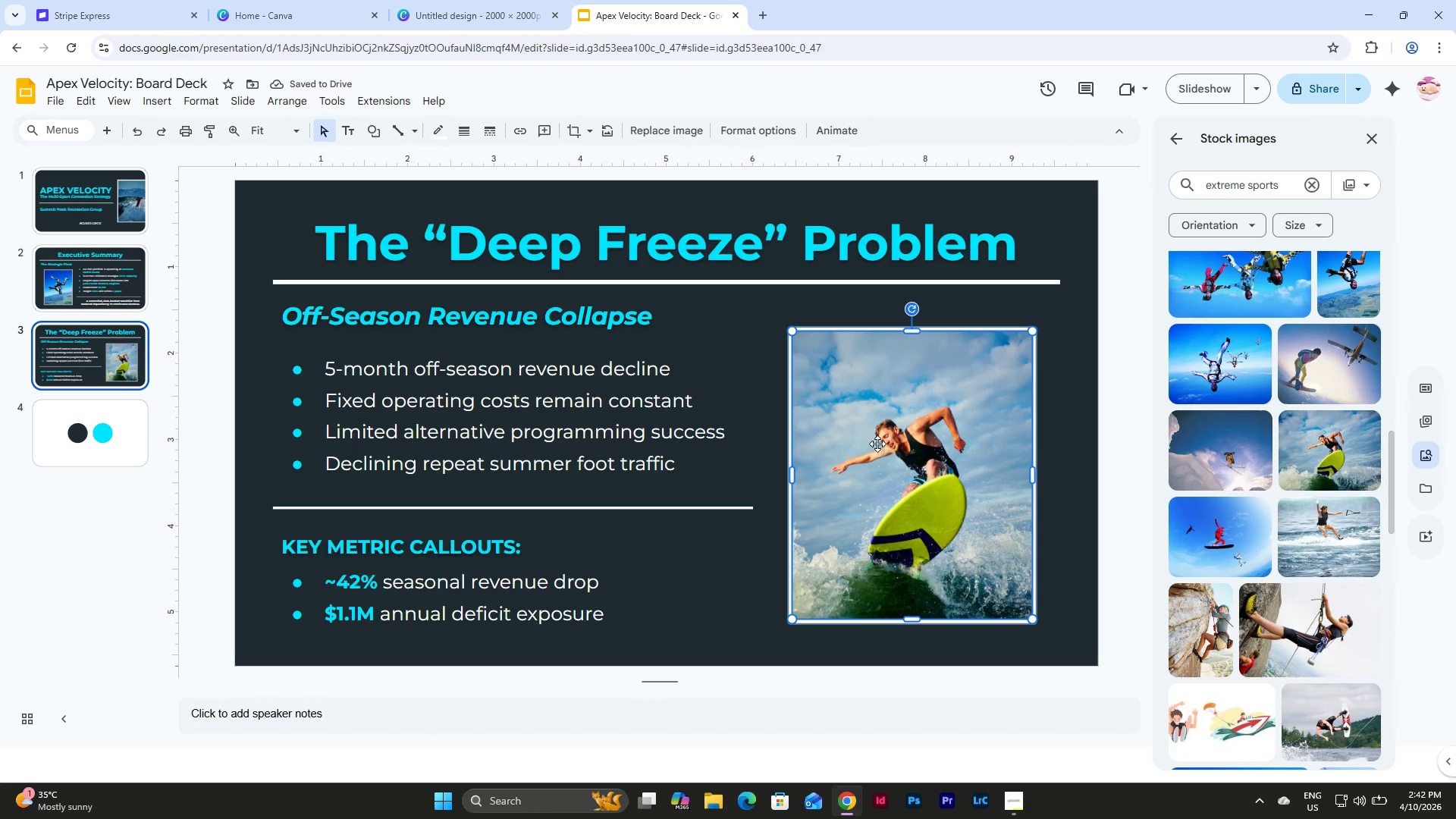 
wait(8.78)
 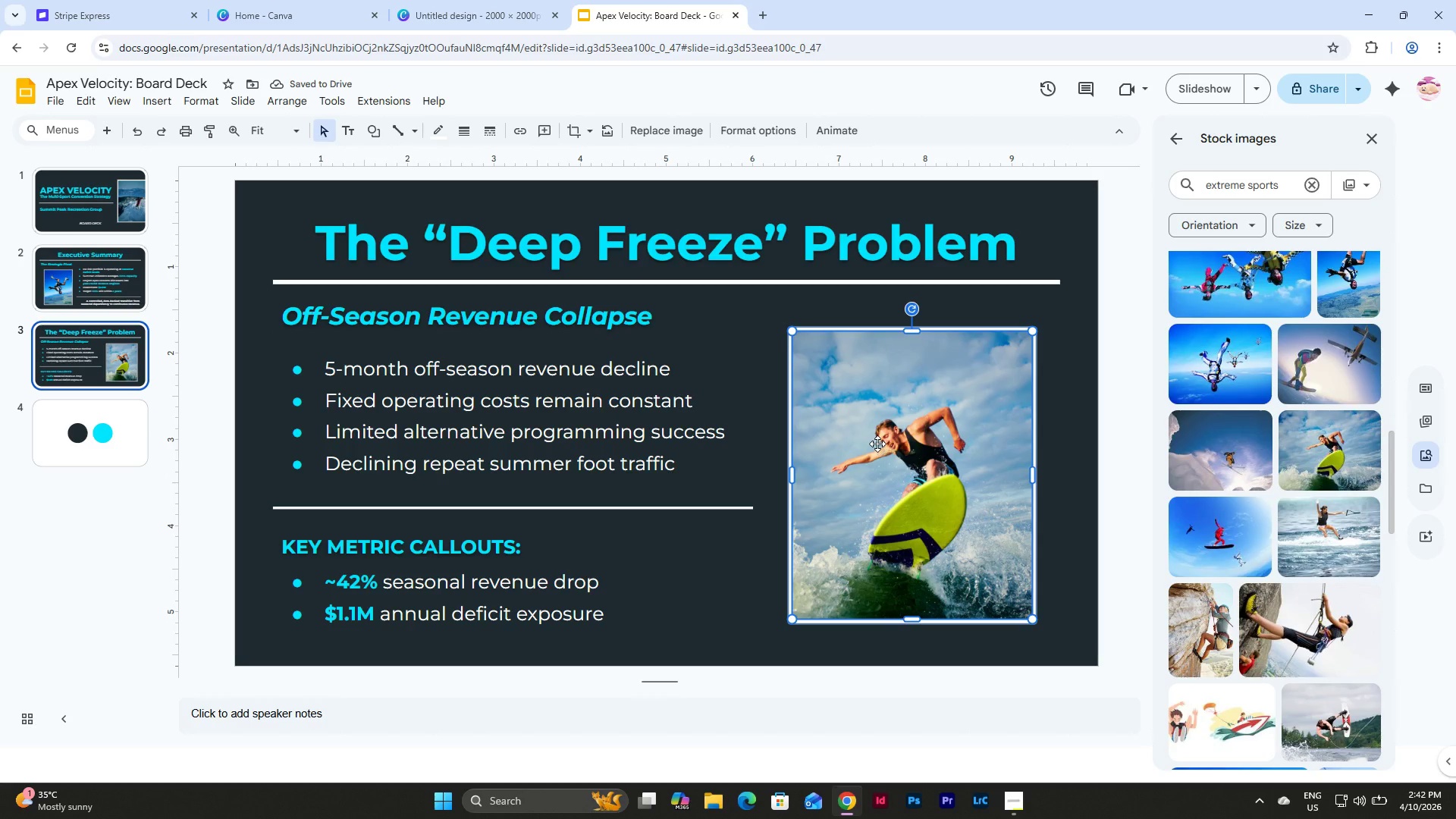 
left_click([1061, 463])
 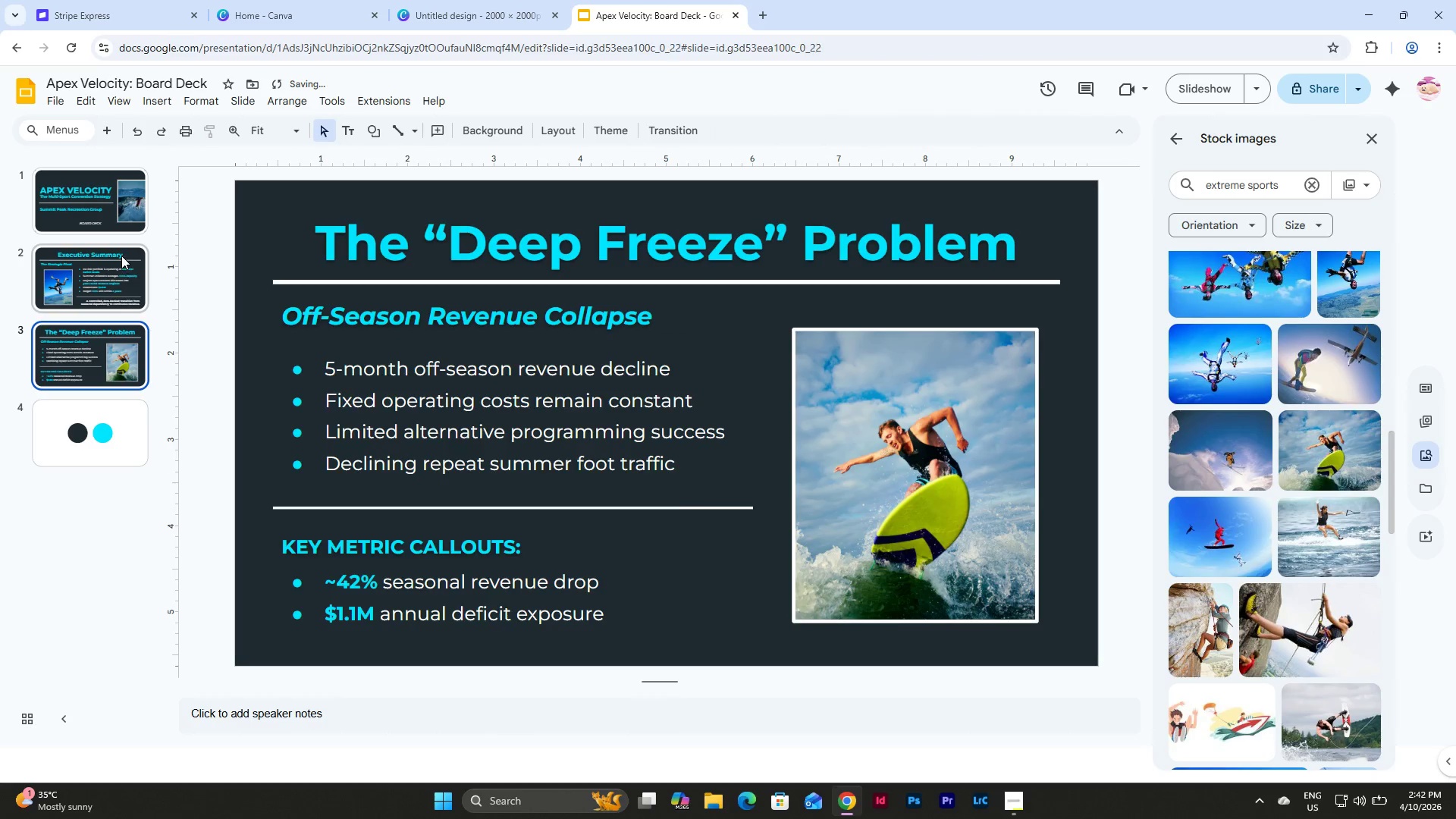 
double_click([101, 180])
 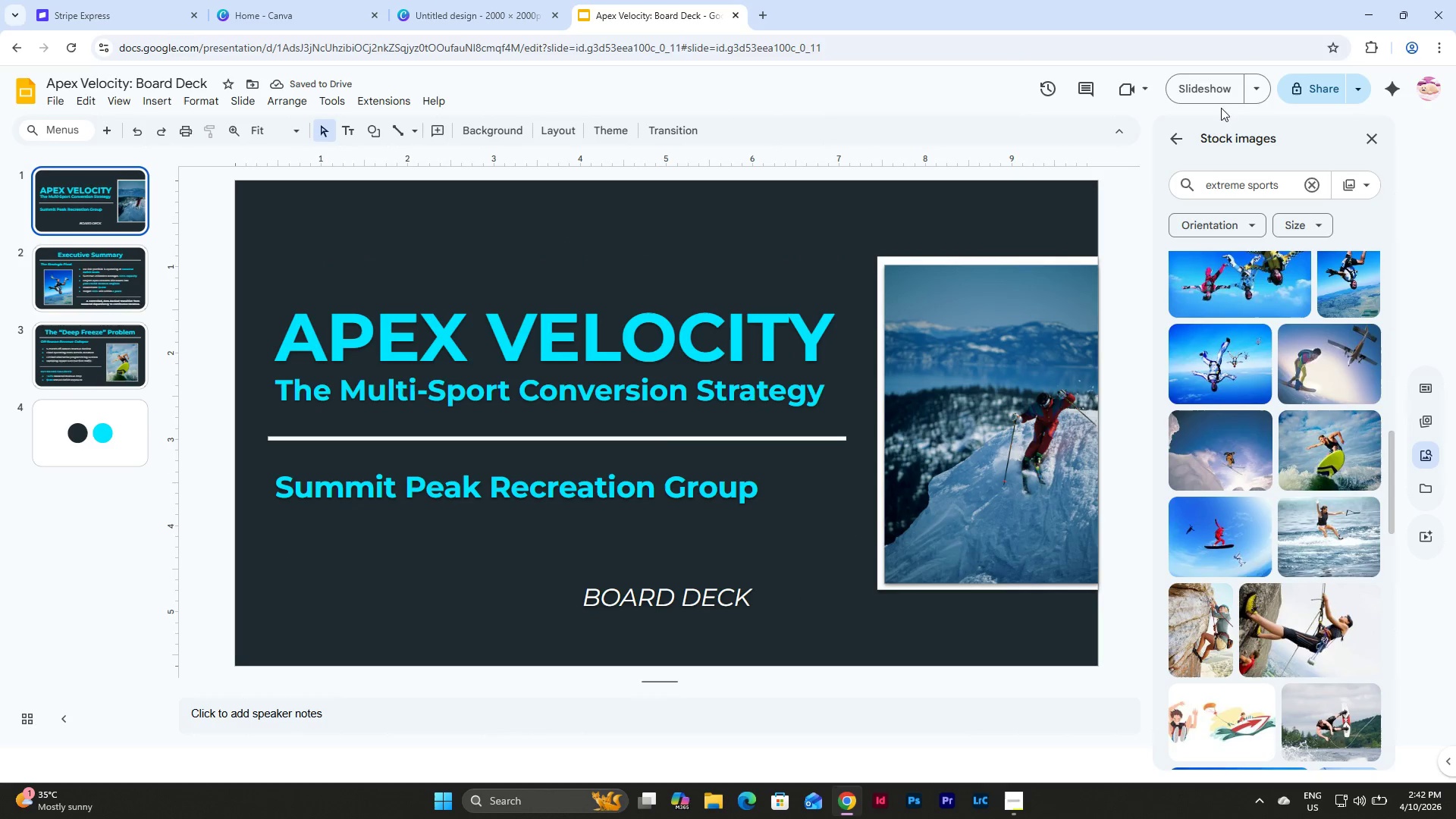 
left_click([1211, 89])
 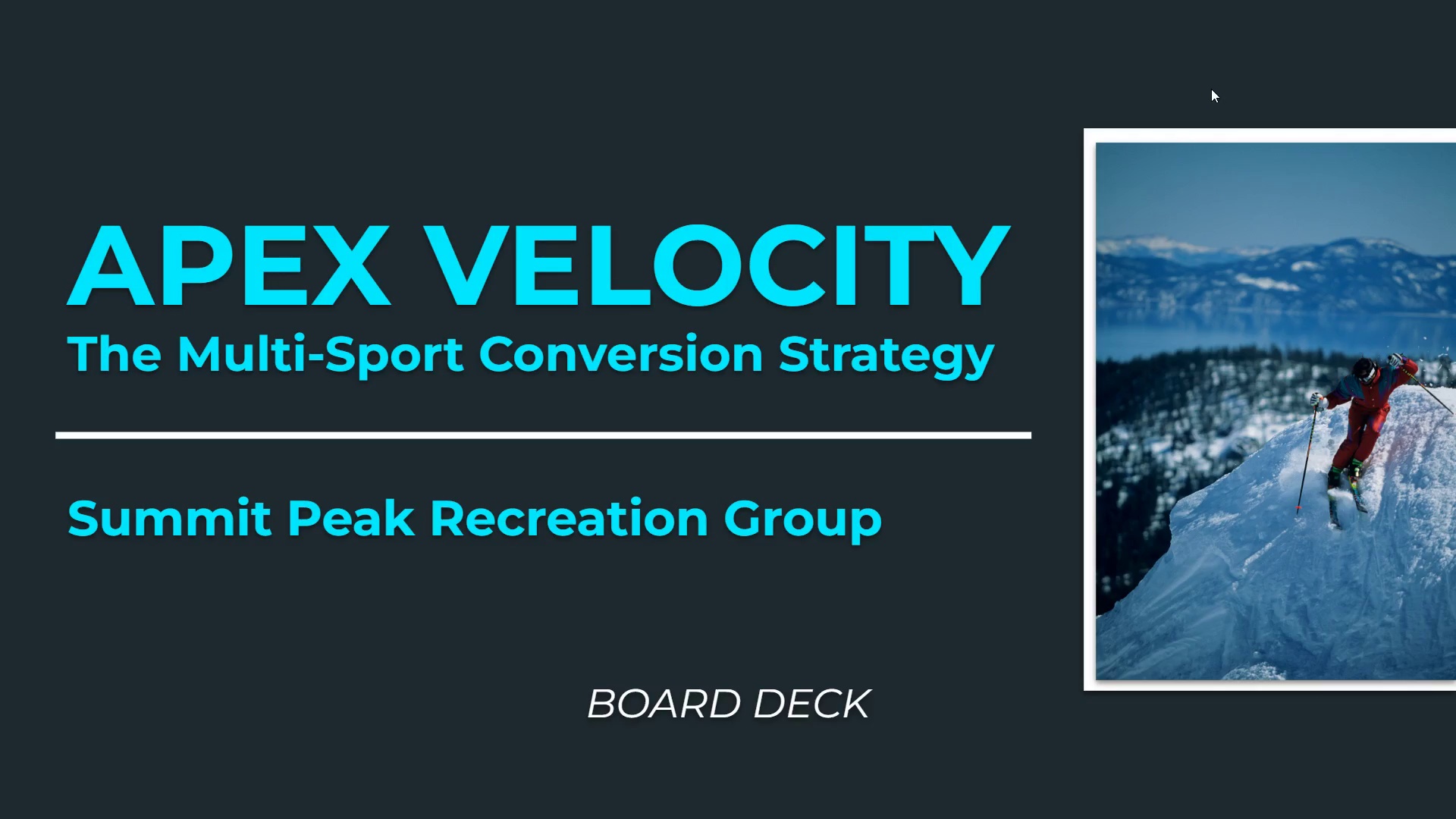 
wait(10.86)
 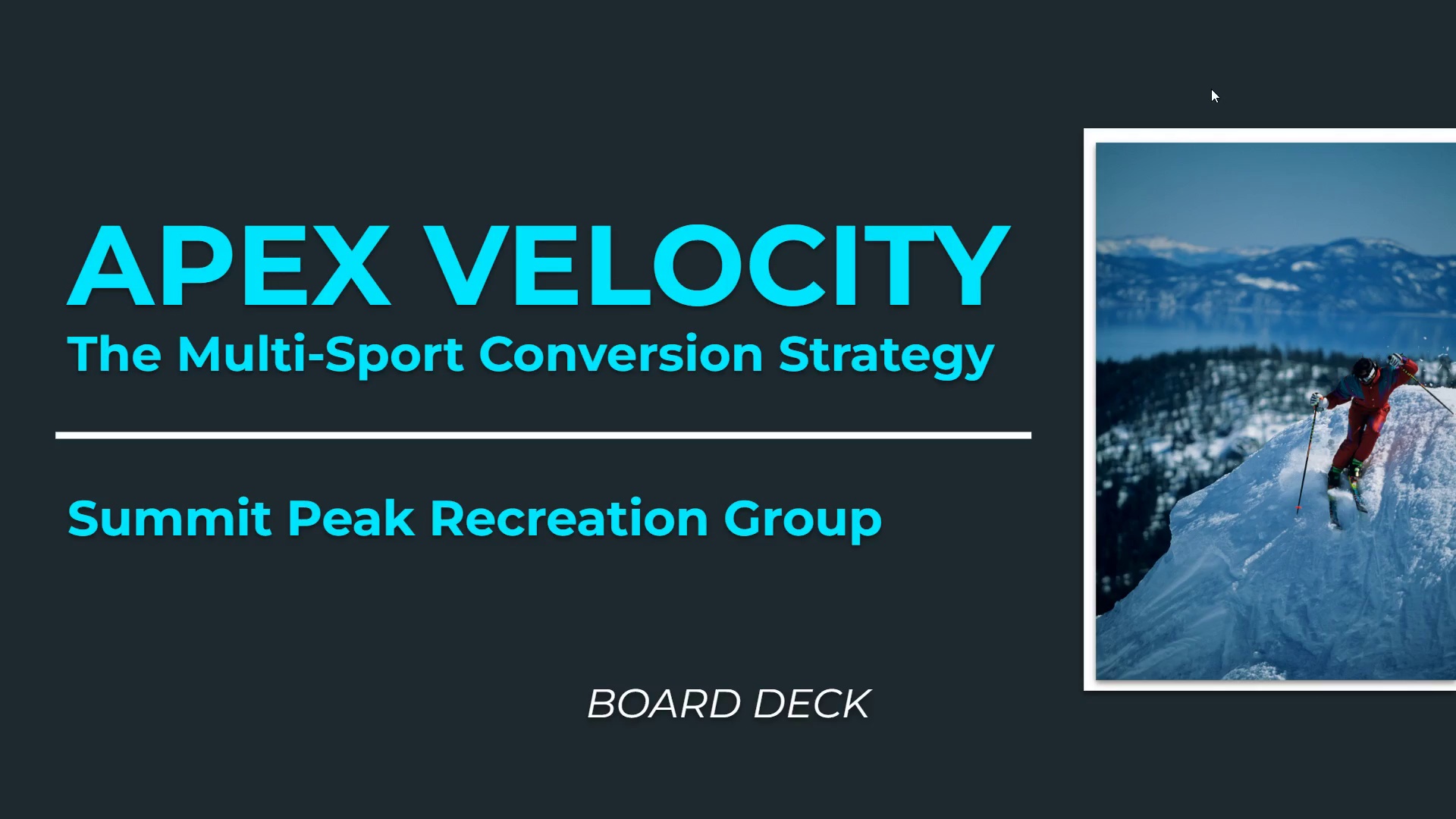 
key(ArrowRight)
 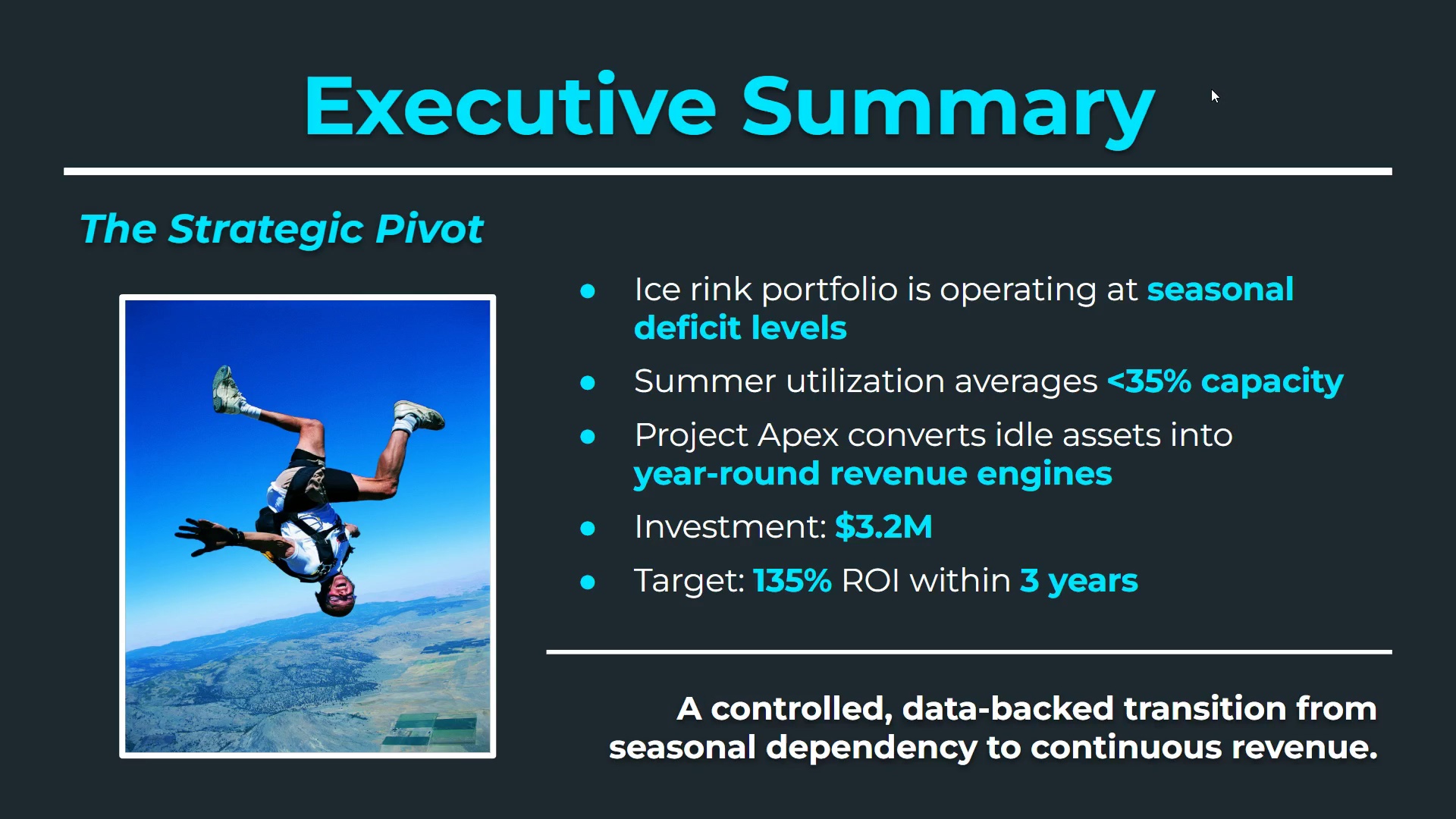 
wait(12.66)
 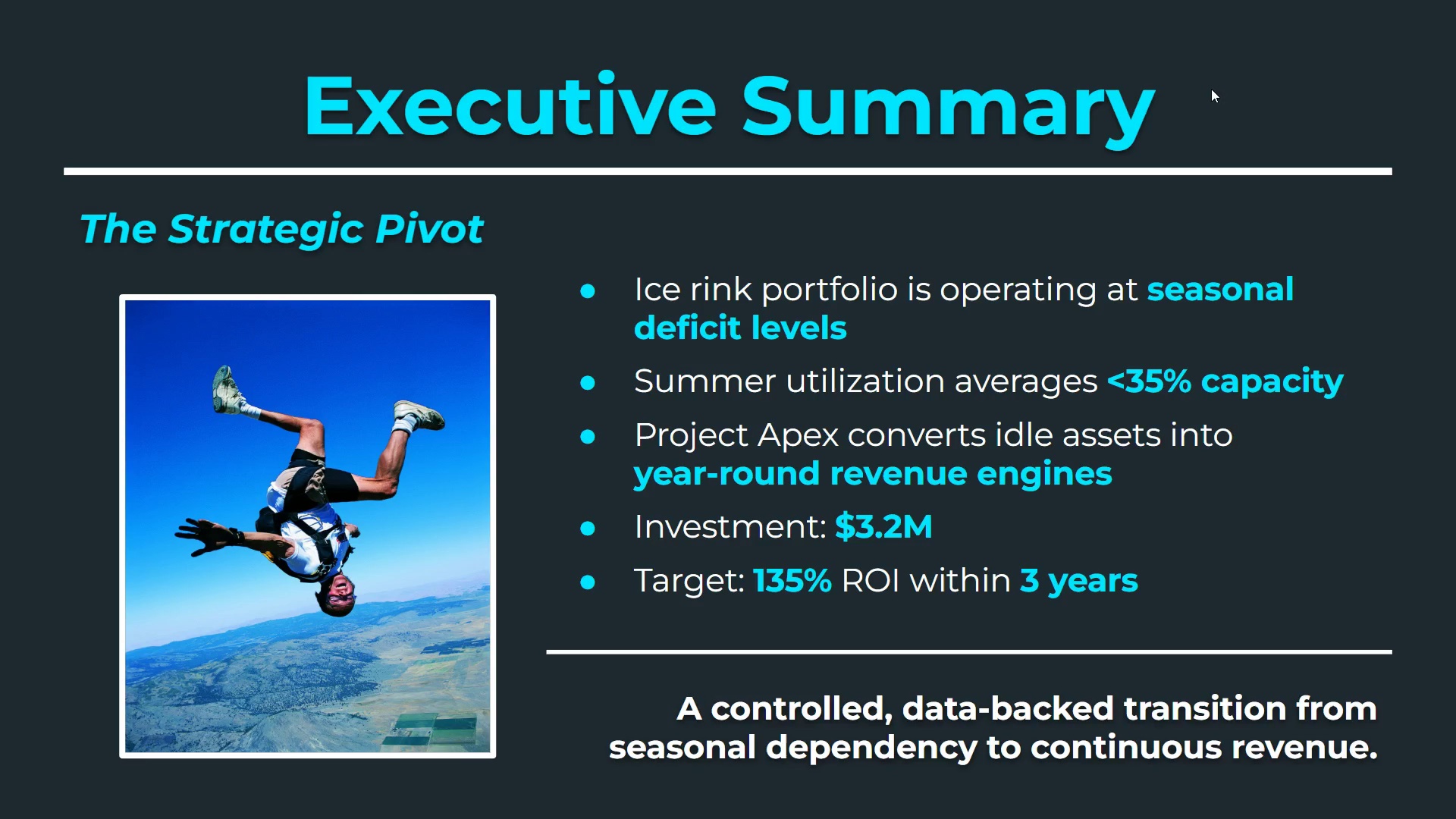 
key(ArrowRight)
 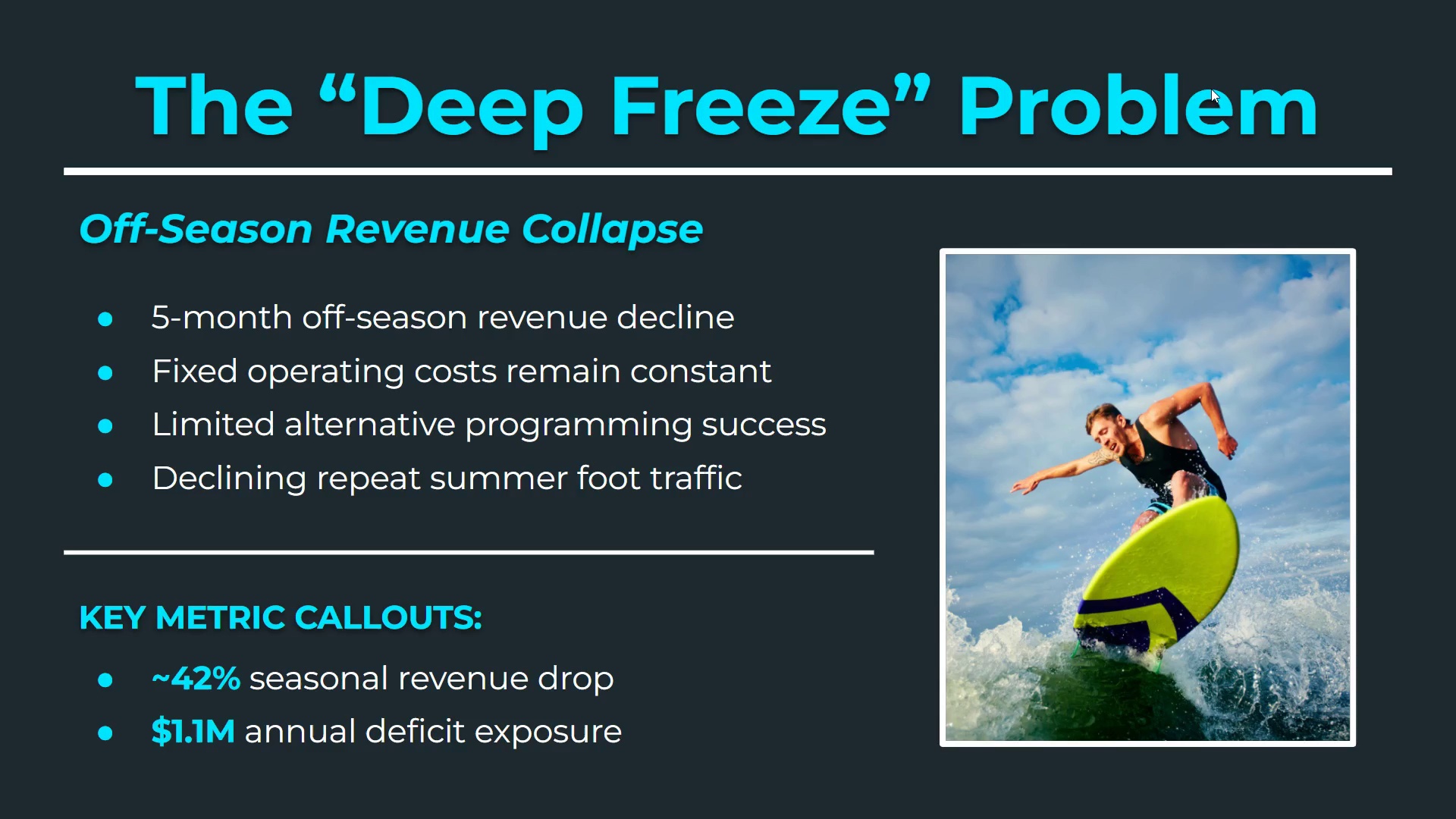 
key(ArrowLeft)
 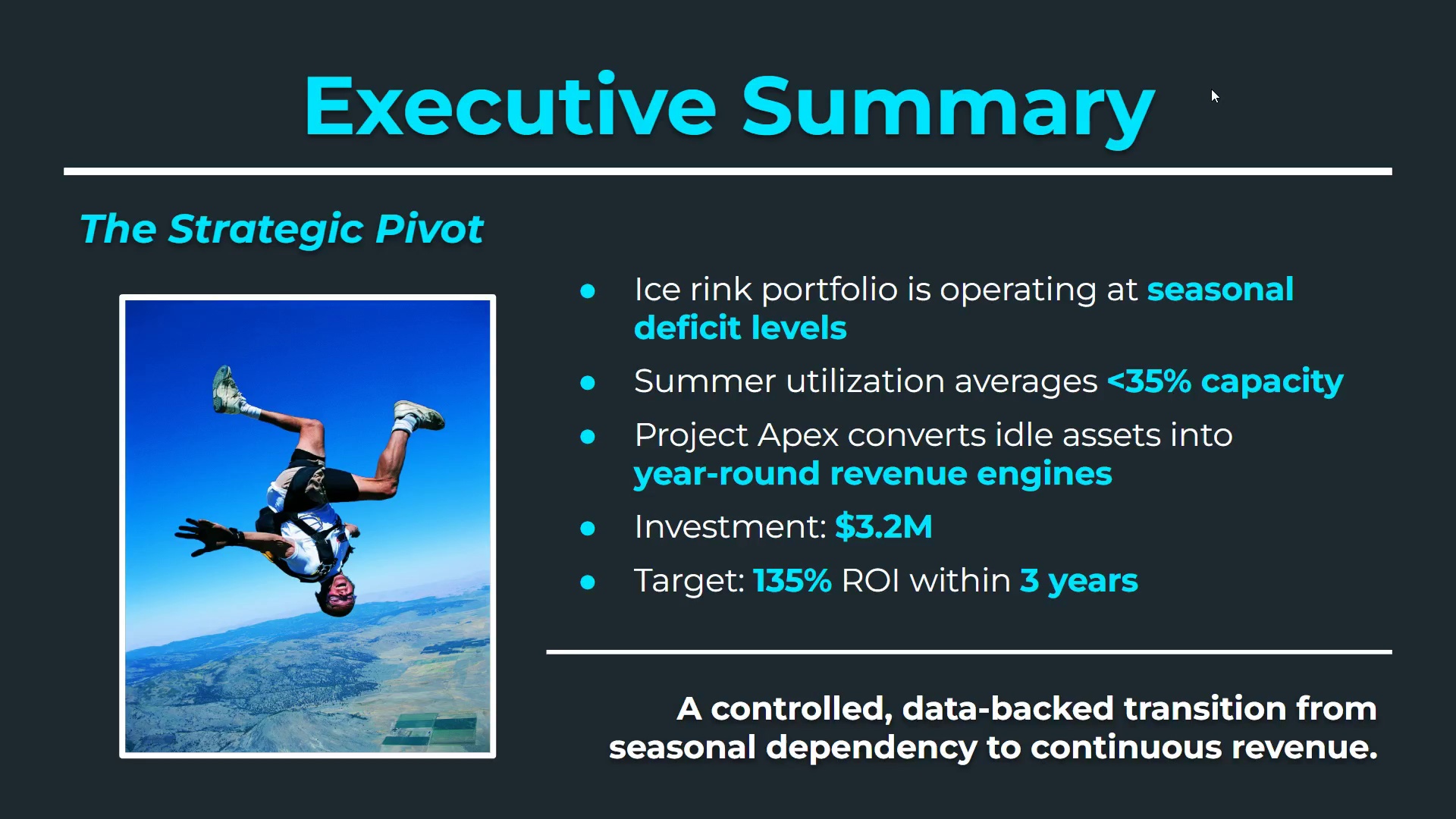 
key(ArrowRight)
 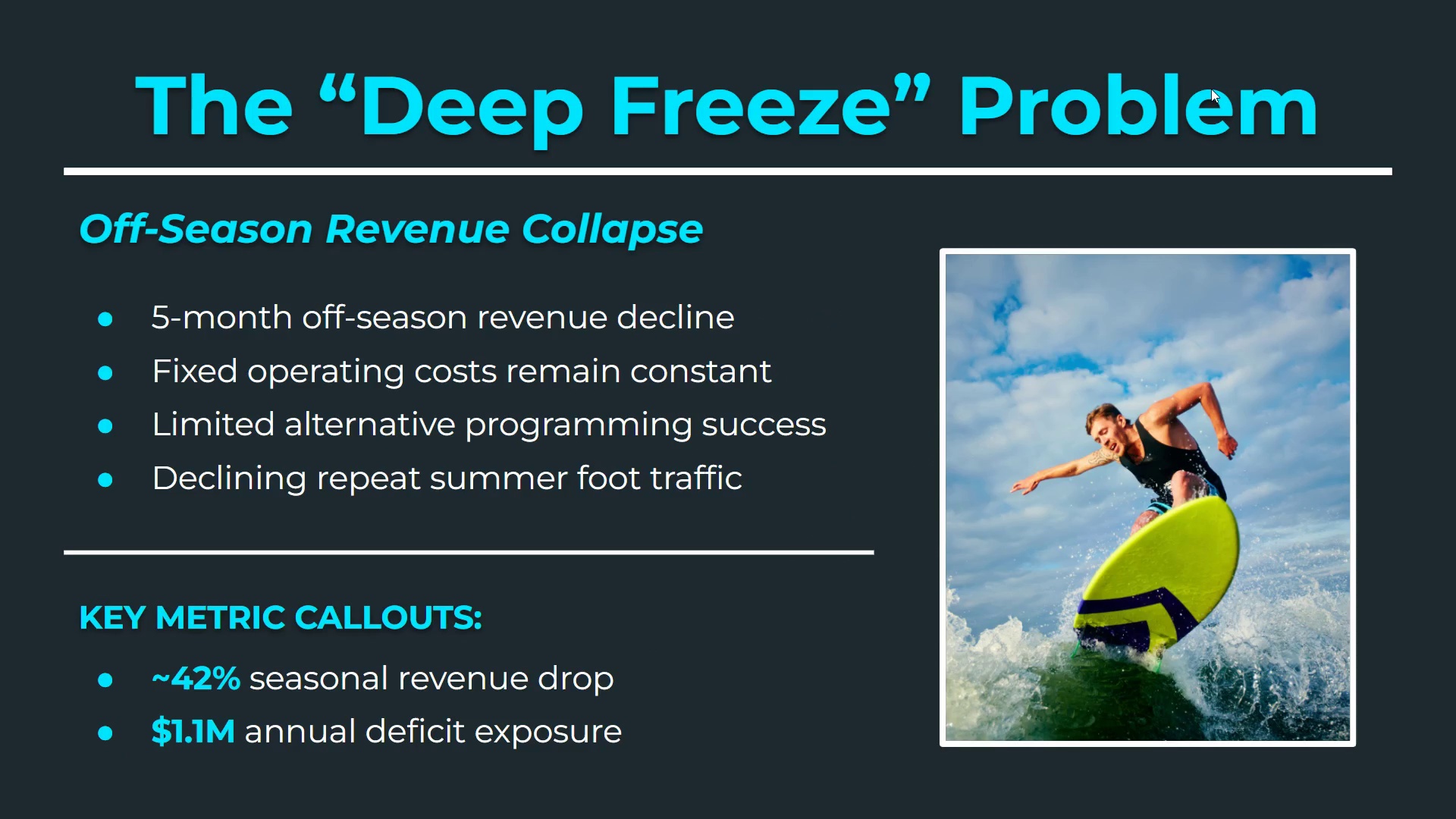 
key(ArrowLeft)
 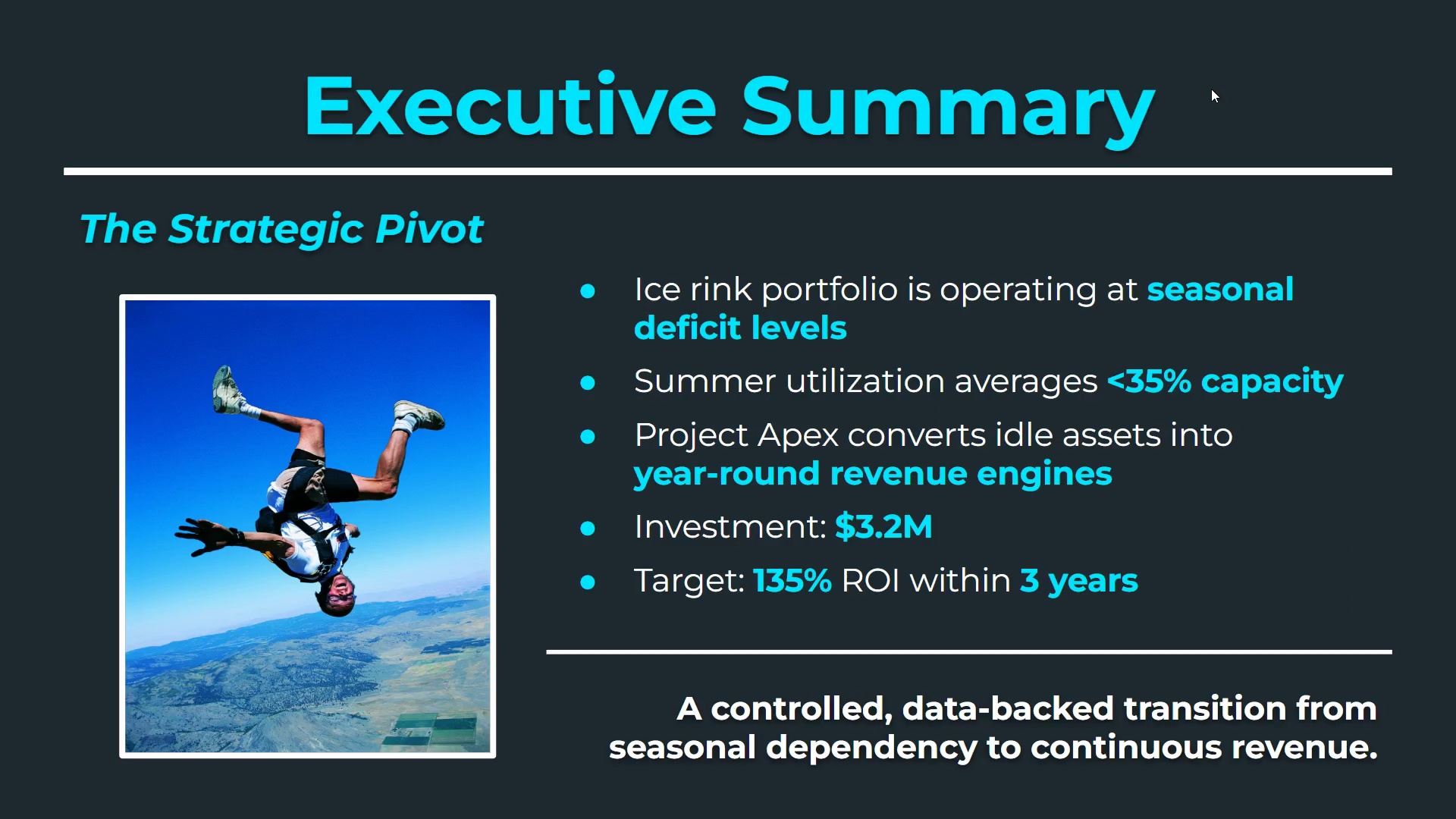 
key(ArrowRight)
 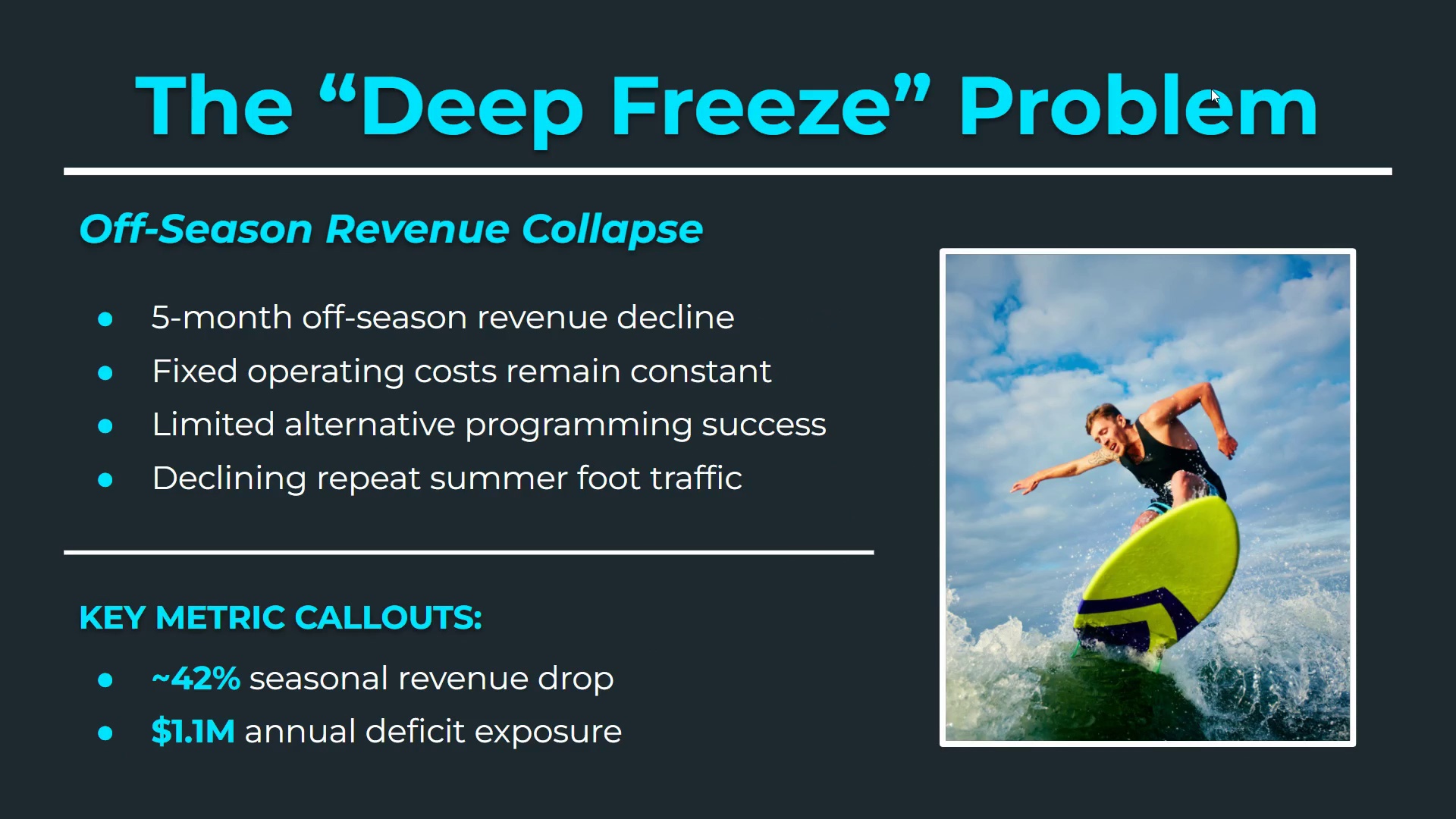 
wait(5.66)
 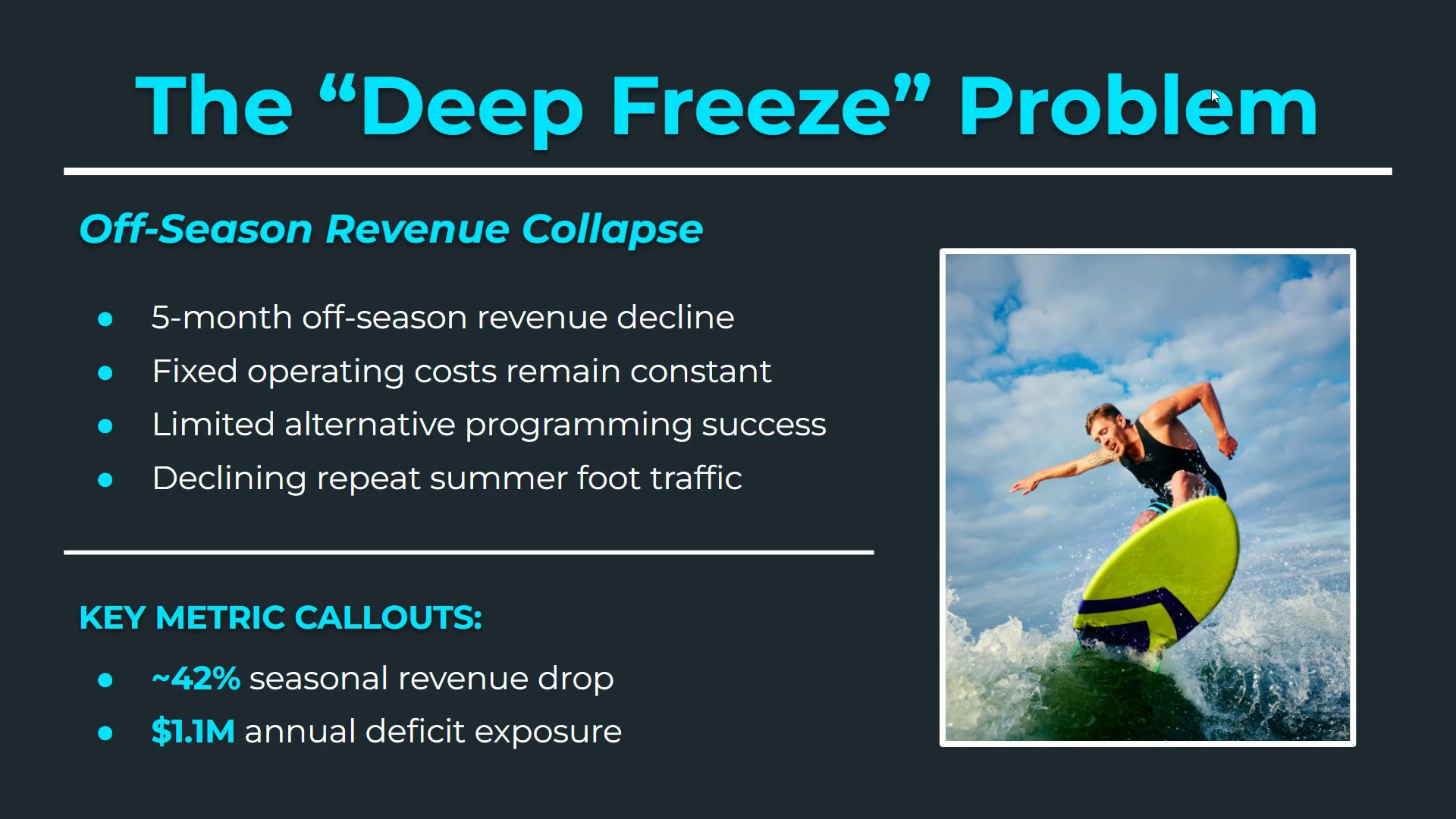 
key(Escape)
 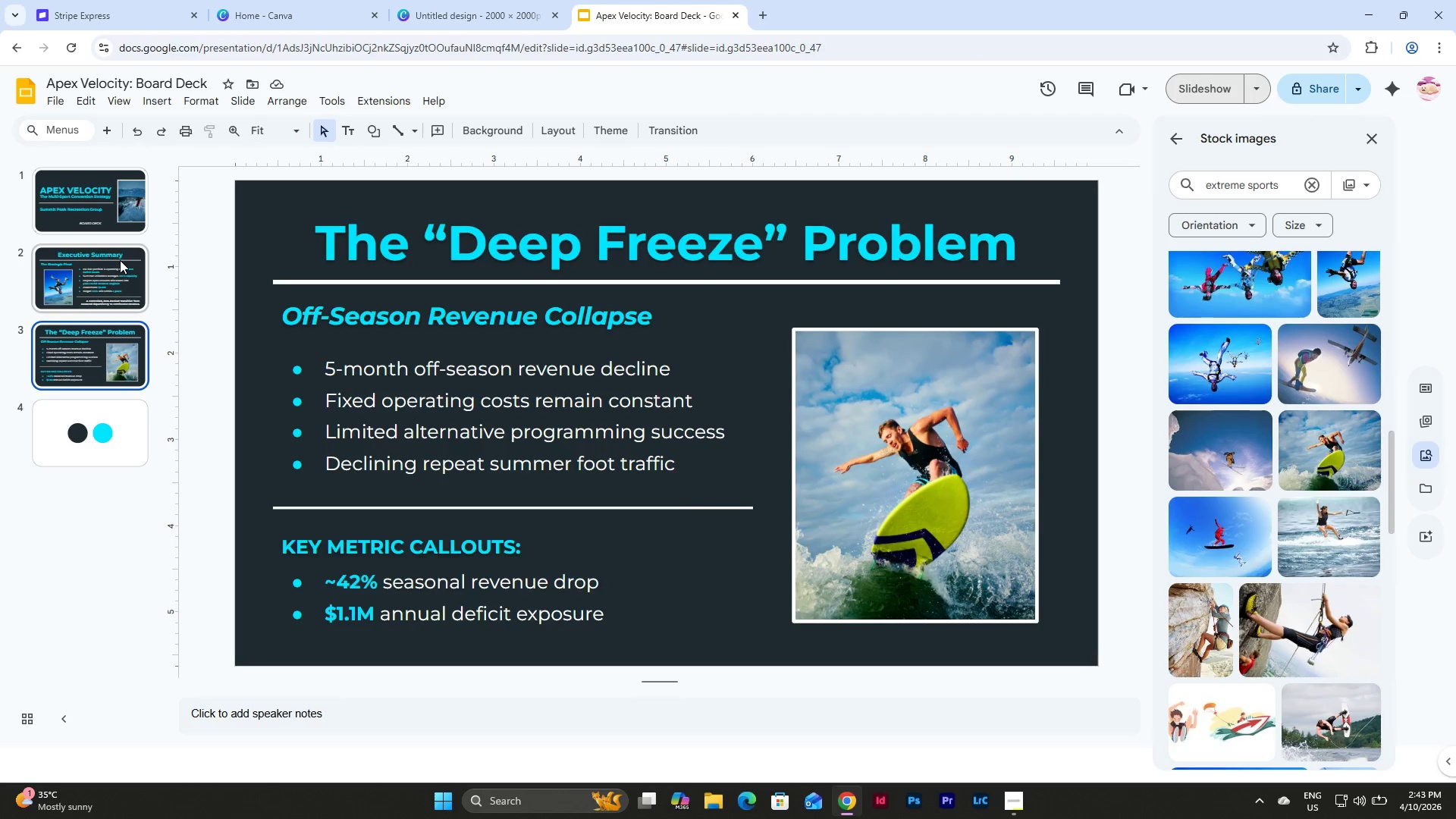 
double_click([110, 209])
 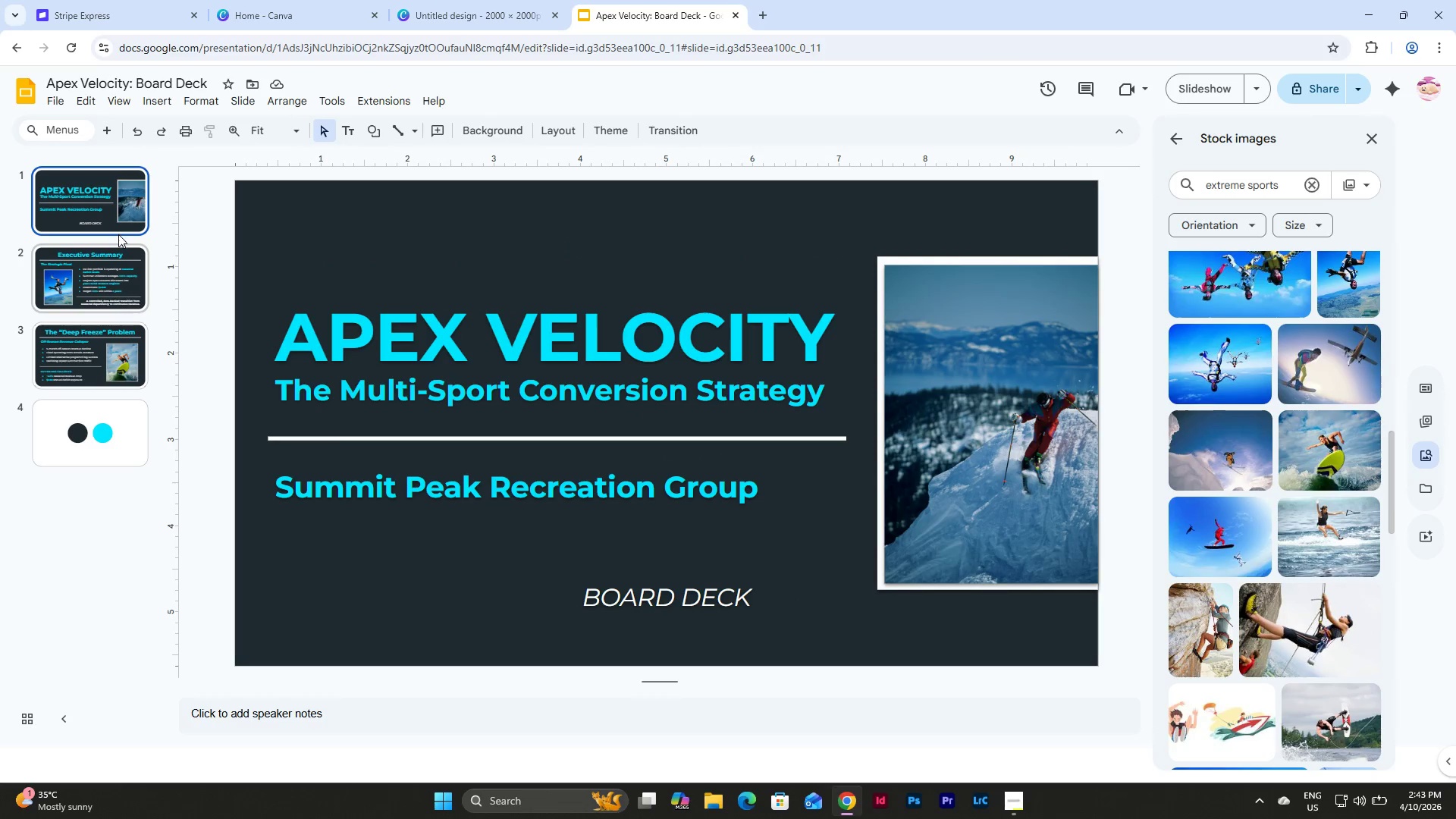 
left_click([118, 234])
 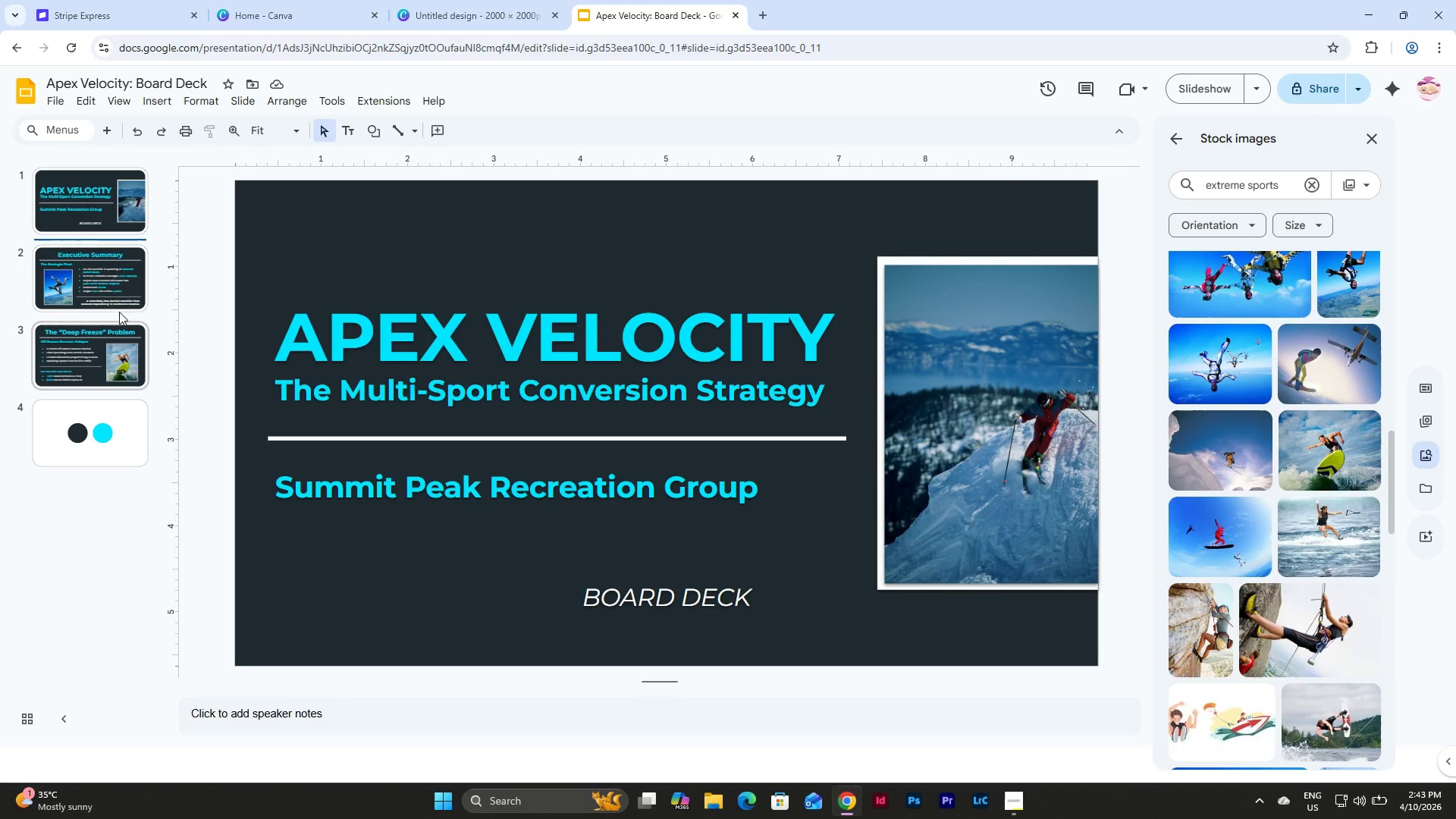 
left_click([115, 285])
 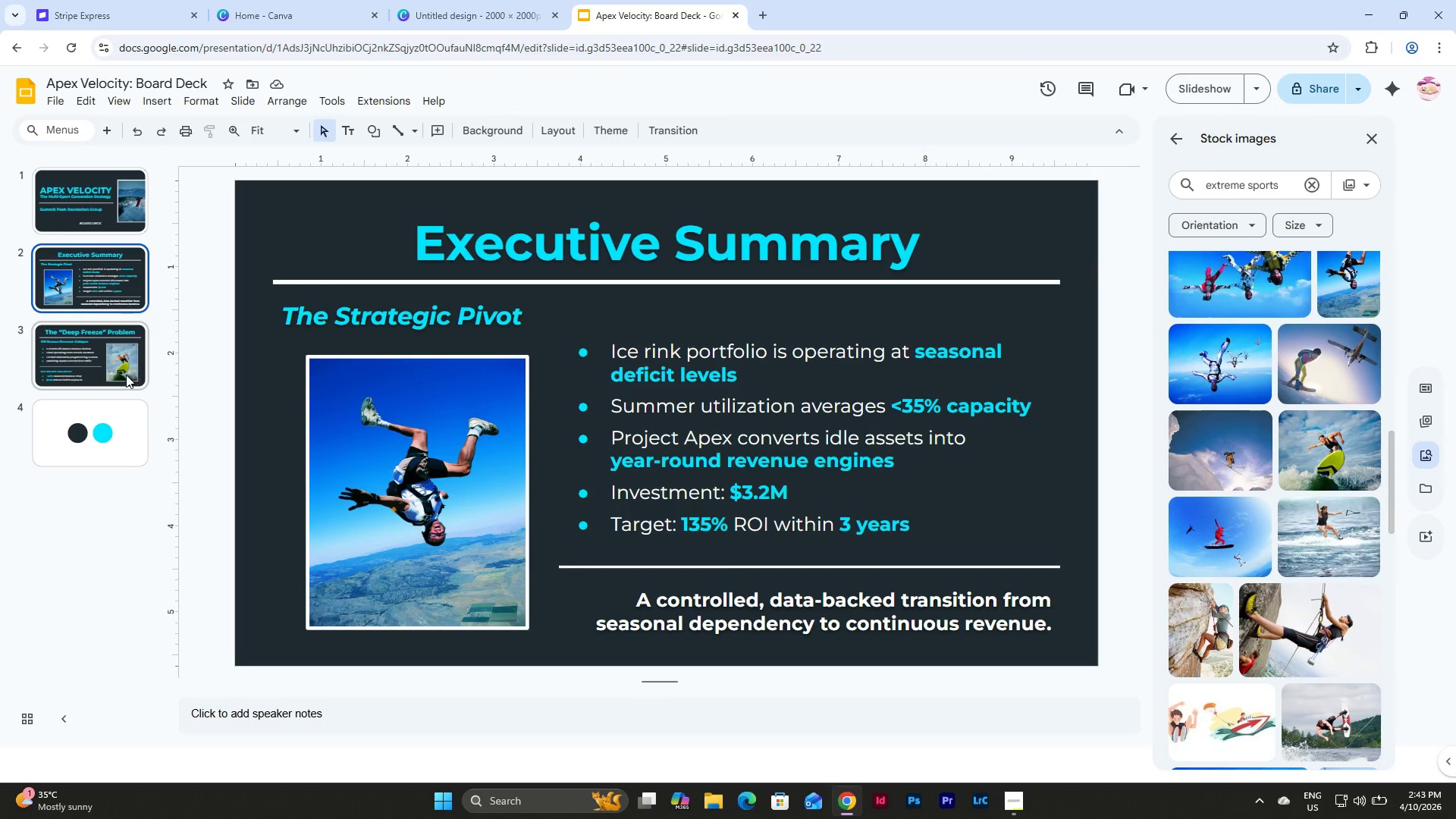 
left_click([115, 359])
 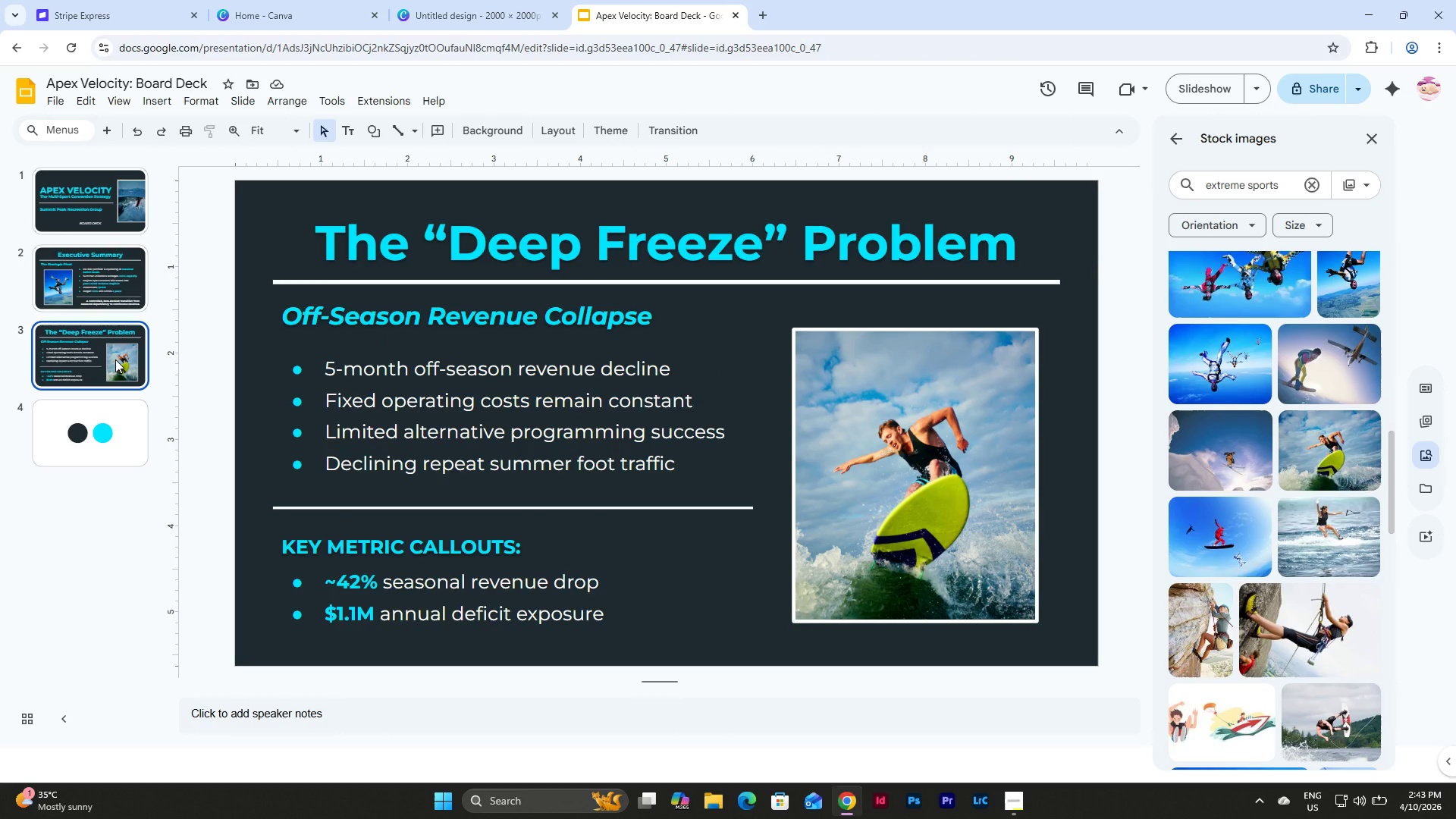 
key(Control+D)
 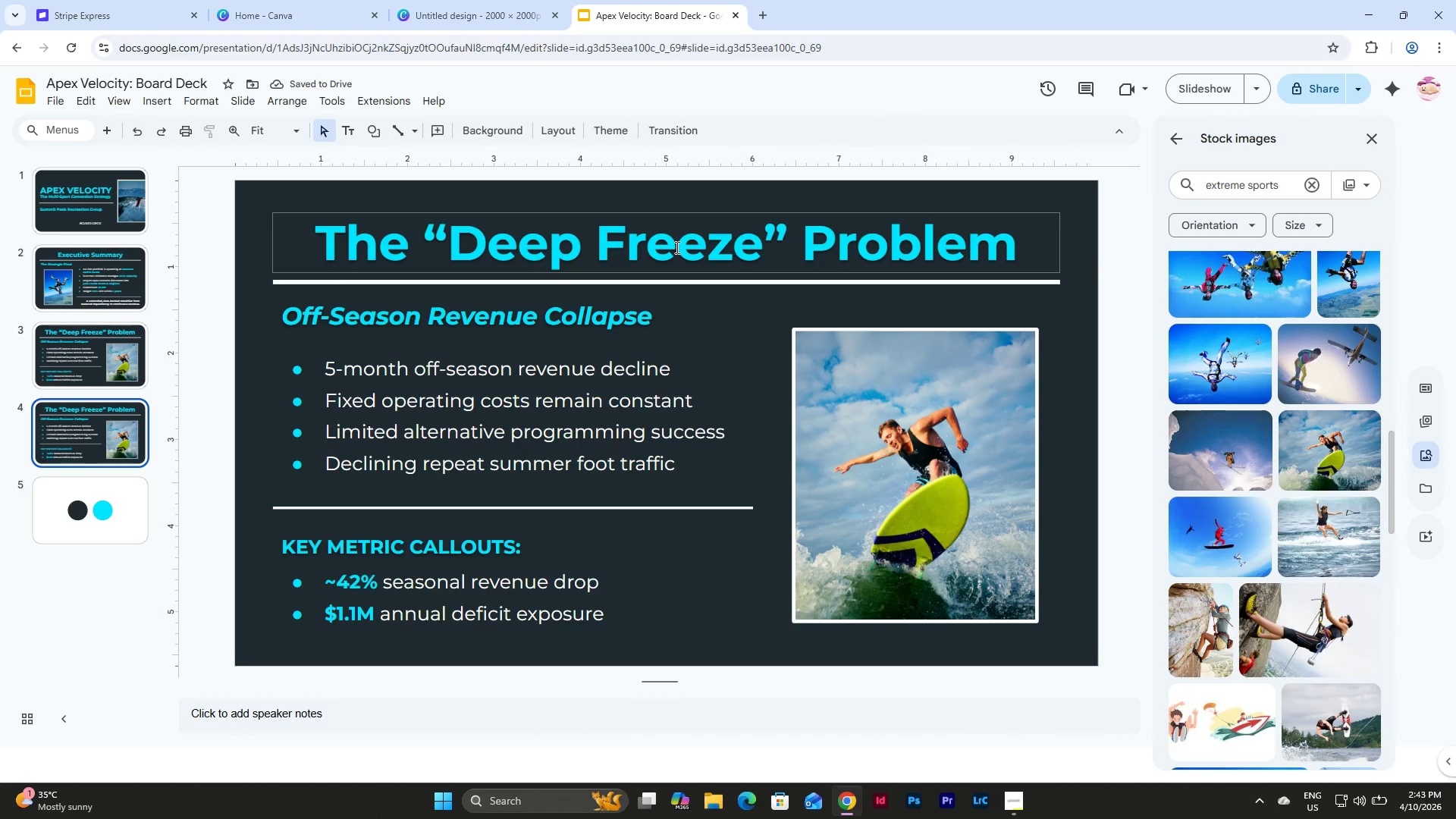 
wait(6.55)
 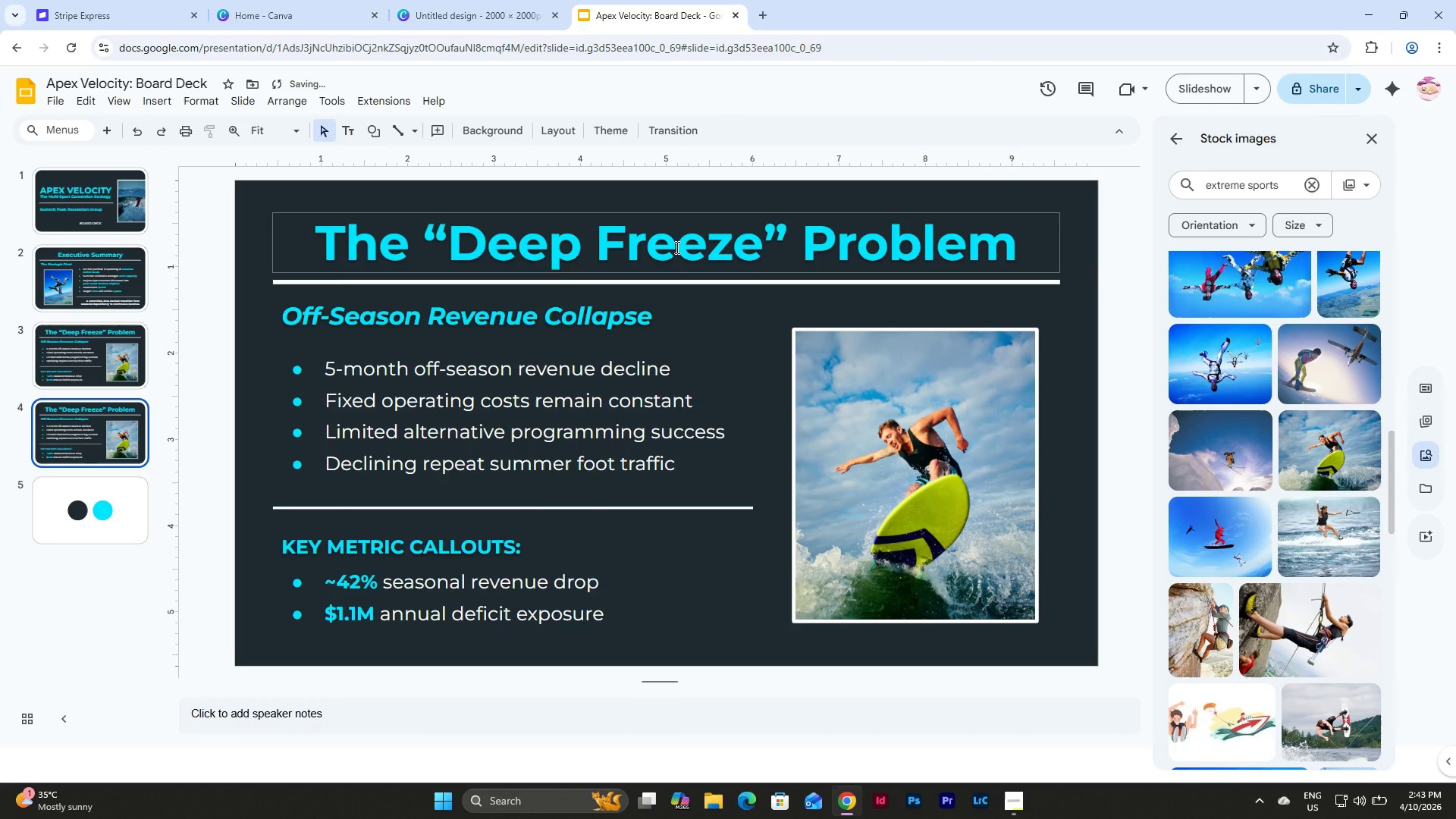 
left_click([779, 237])
 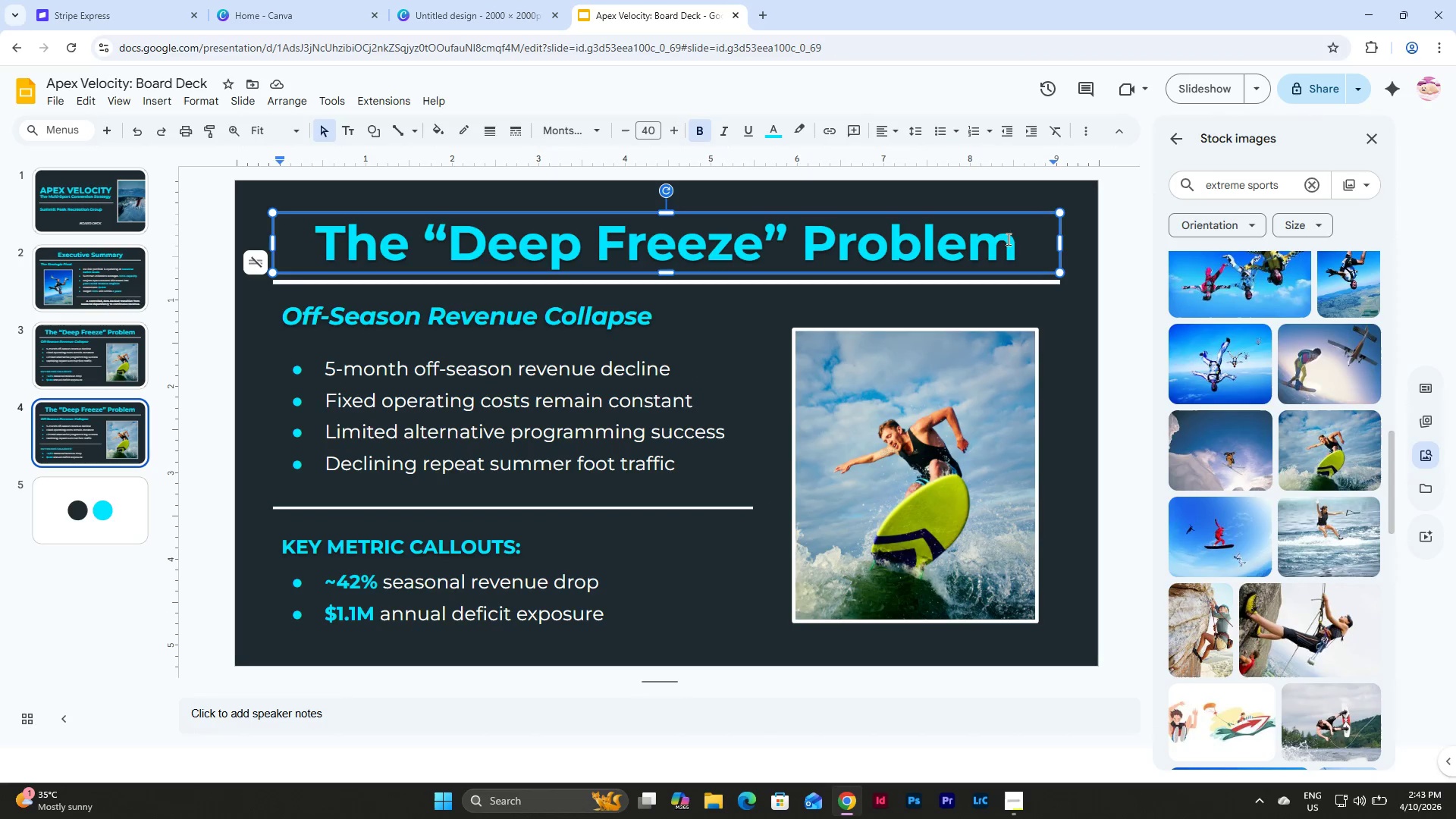 
left_click_drag(start_coordinate=[1024, 244], to_coordinate=[292, 240])
 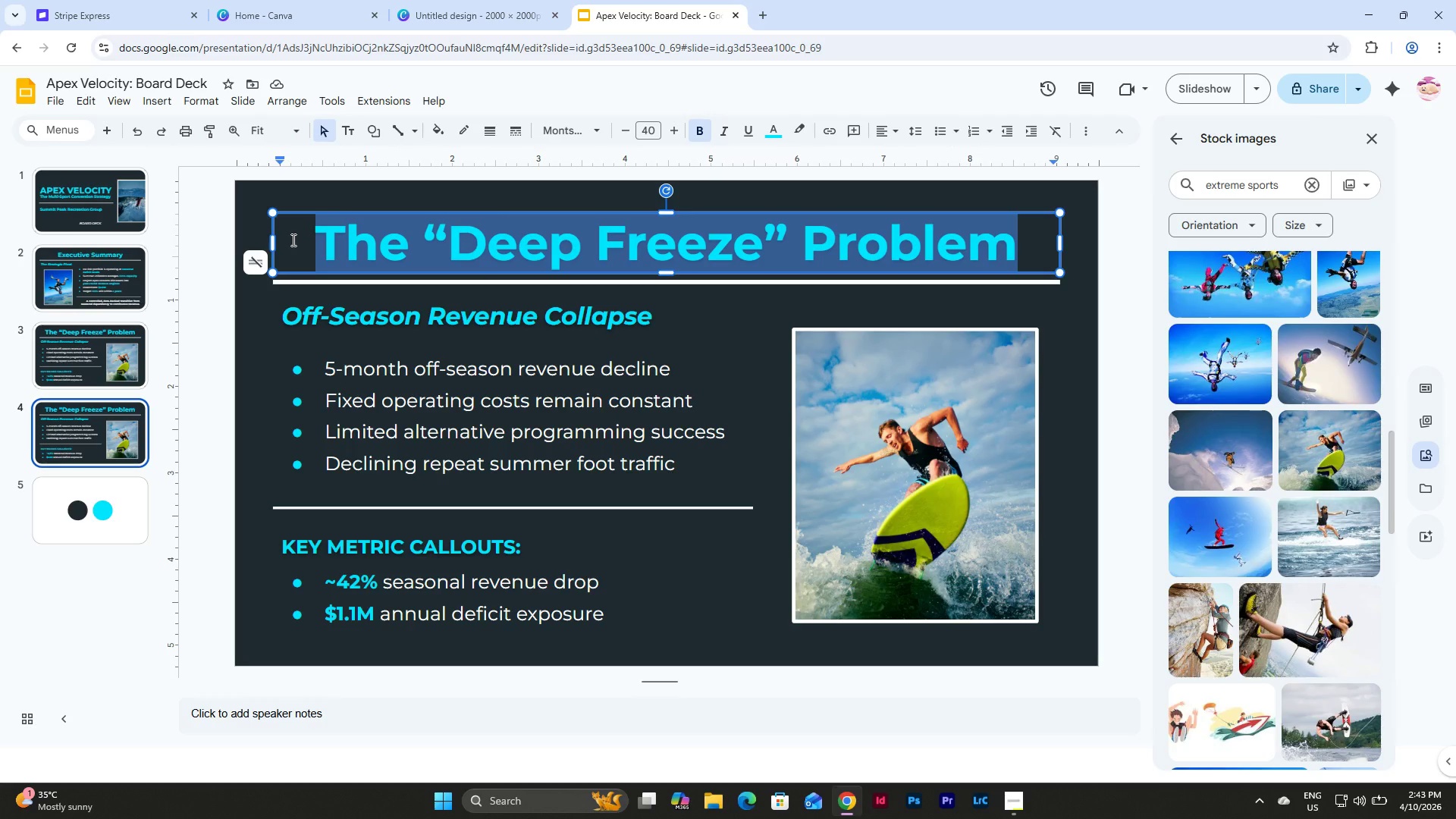 
type(Current Facility Utilization)
 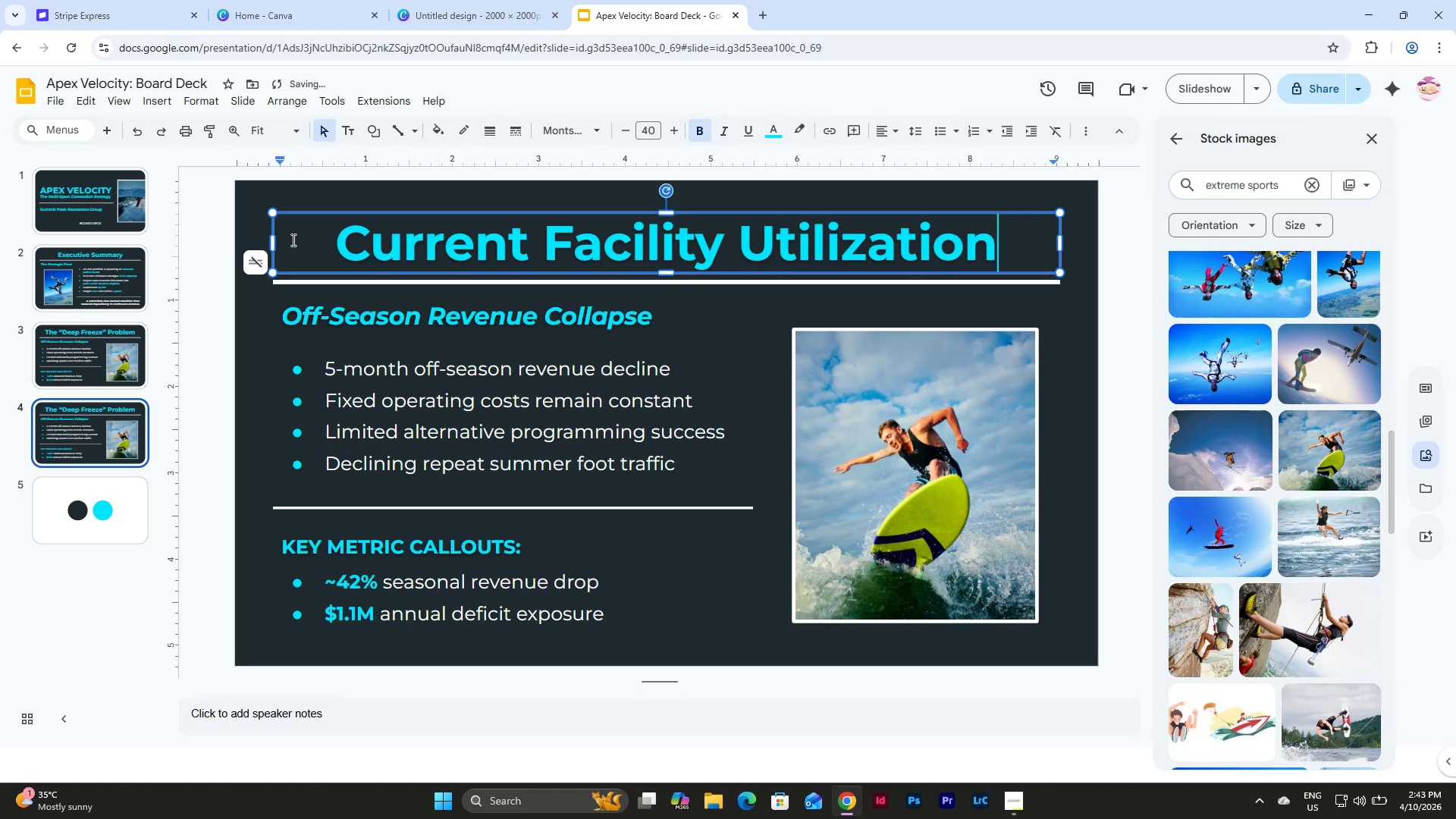 
wait(6.08)
 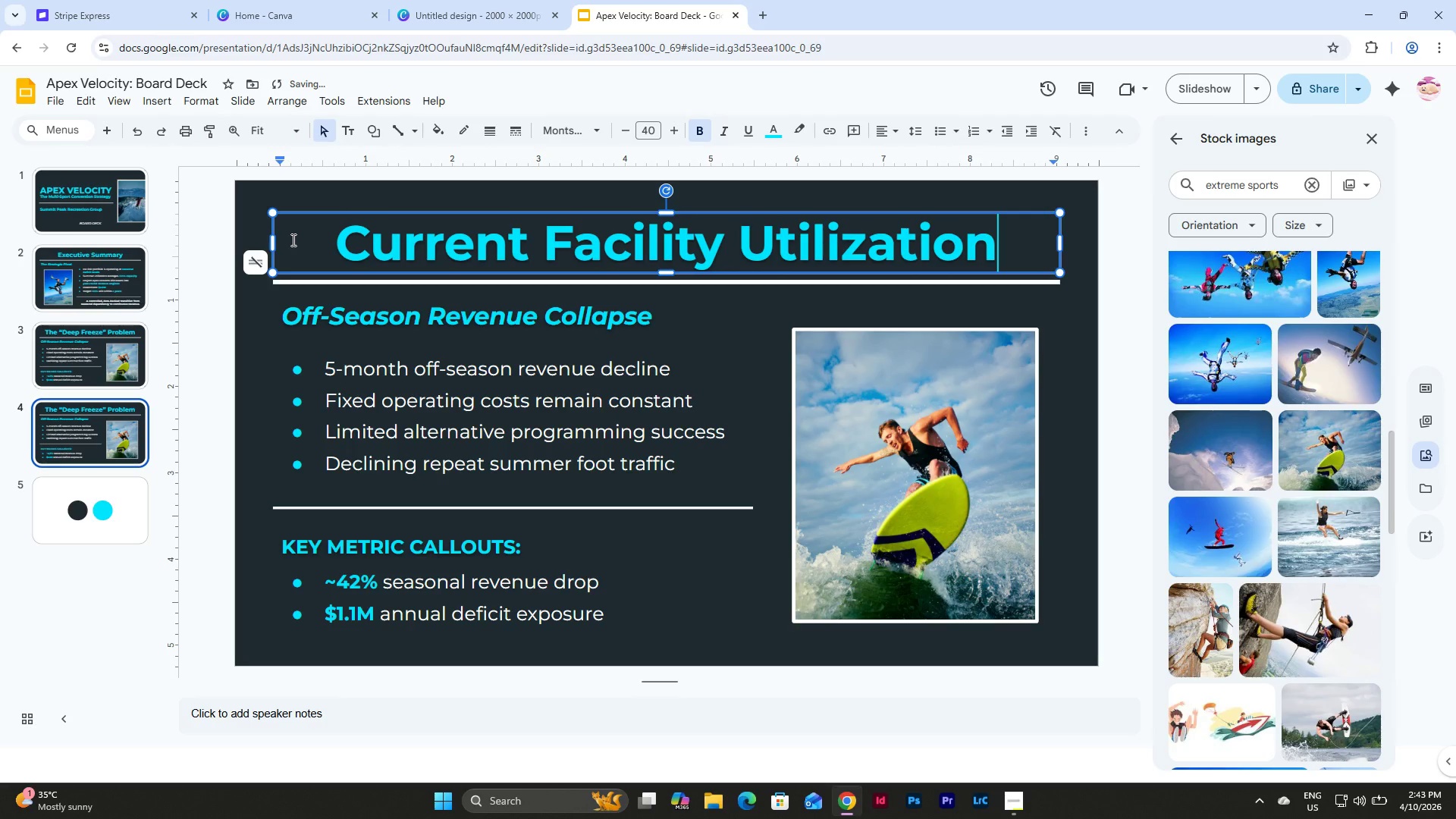 
left_click([644, 314])
 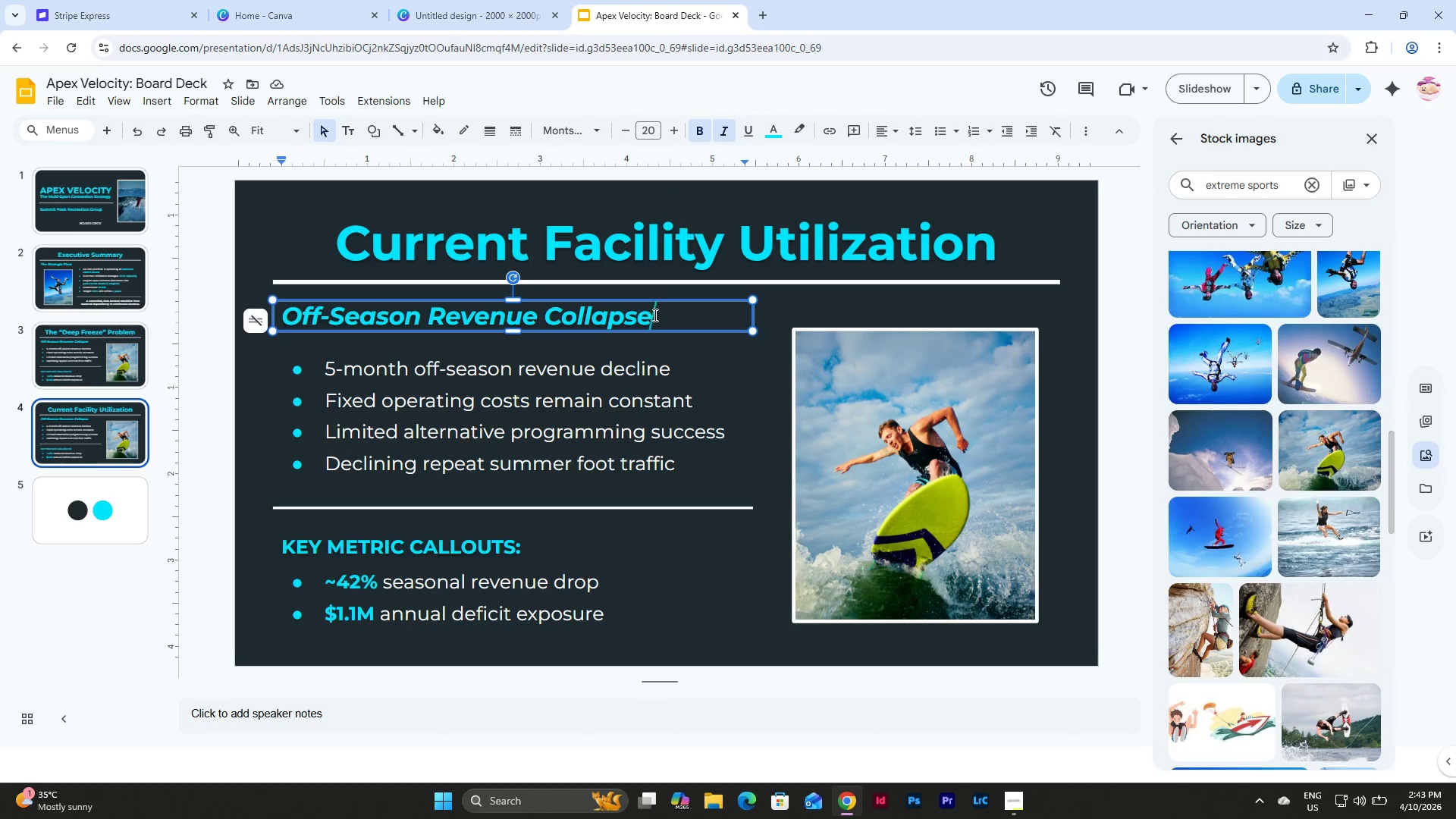 
left_click_drag(start_coordinate=[654, 315], to_coordinate=[287, 316])
 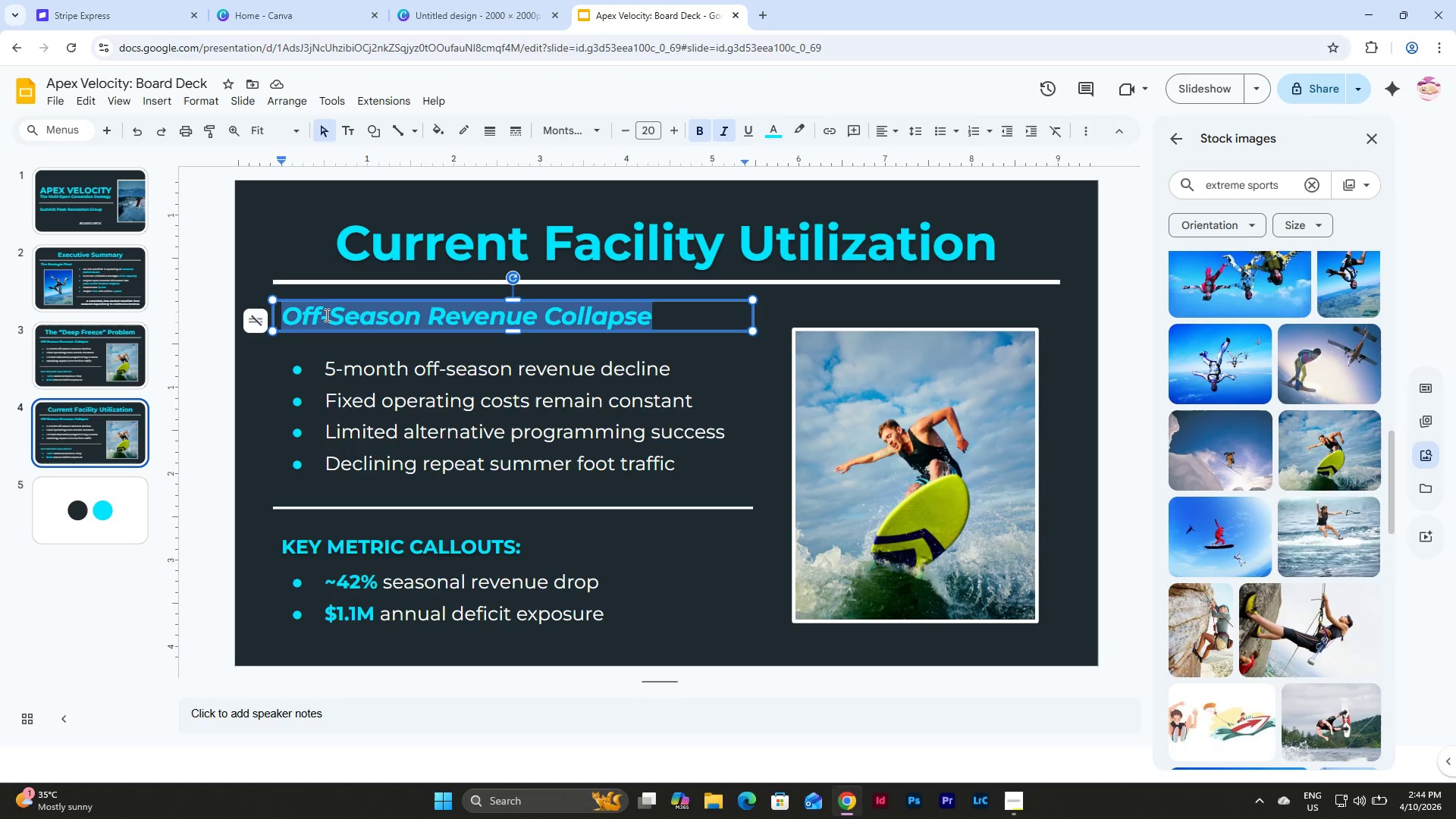 
wait(20.88)
 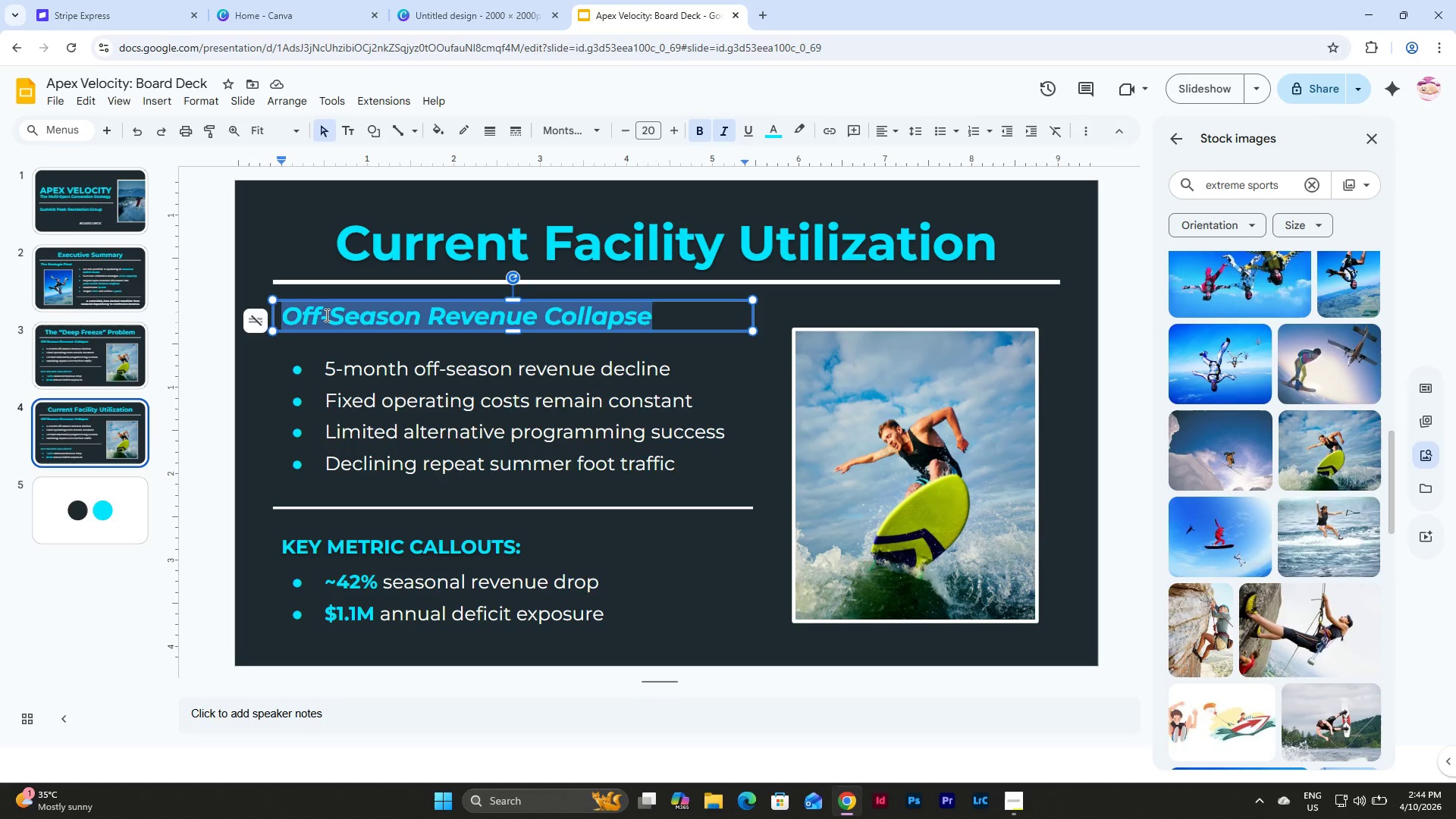 
type(Unr)
key(Backspace)
key(Backspace)
type(drutilized)
 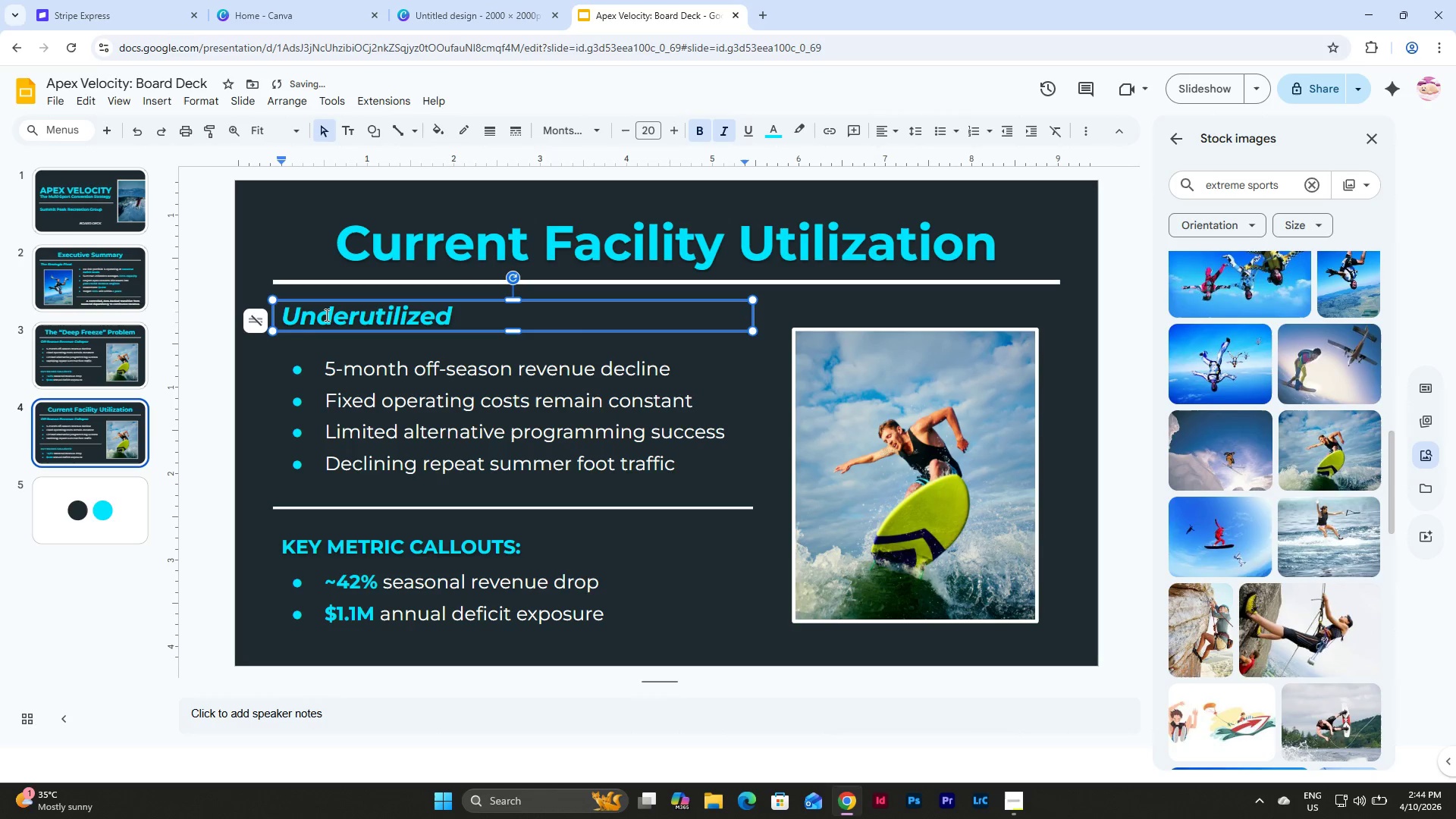 
wait(11.7)
 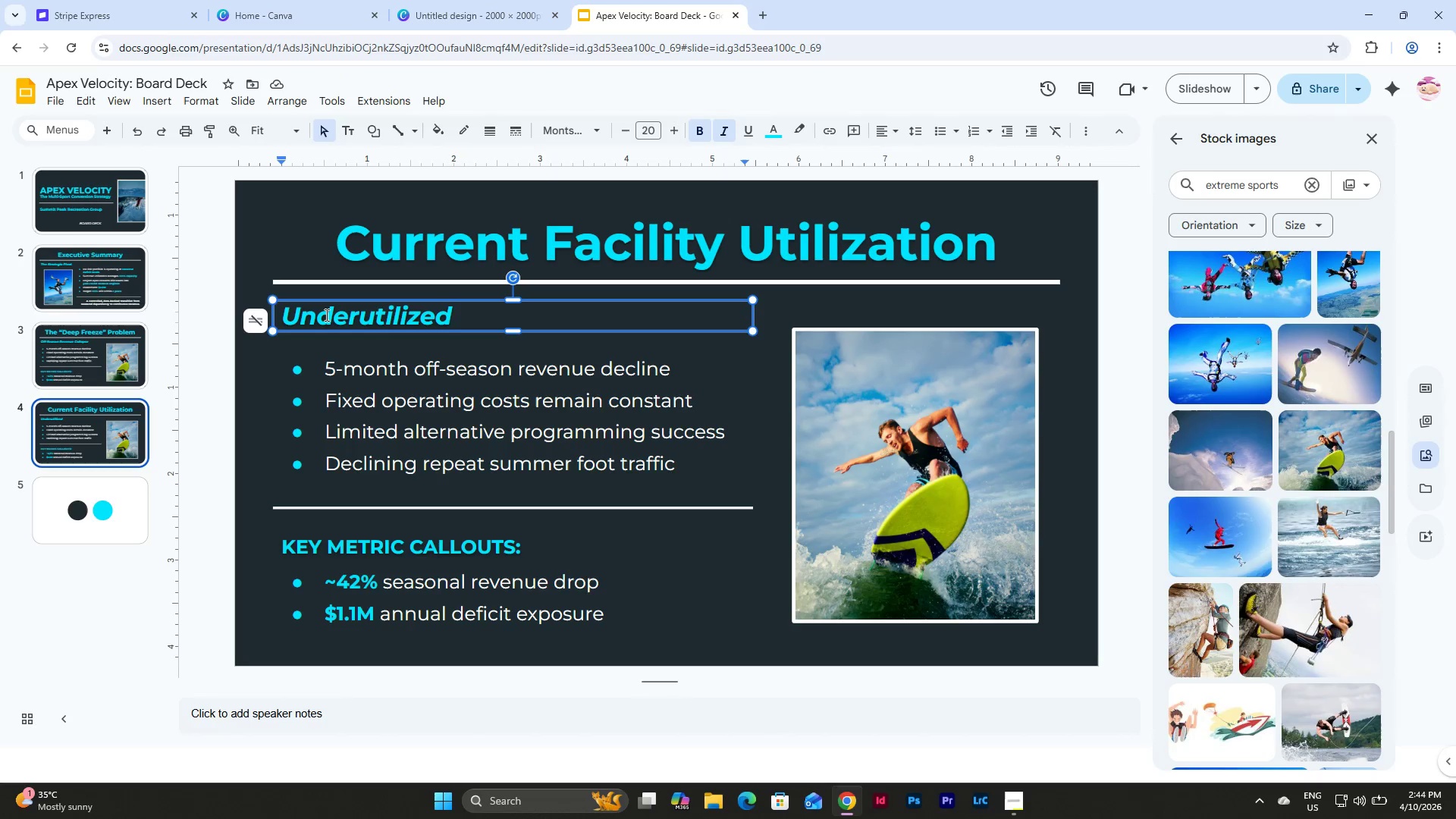 
type( Assets)
 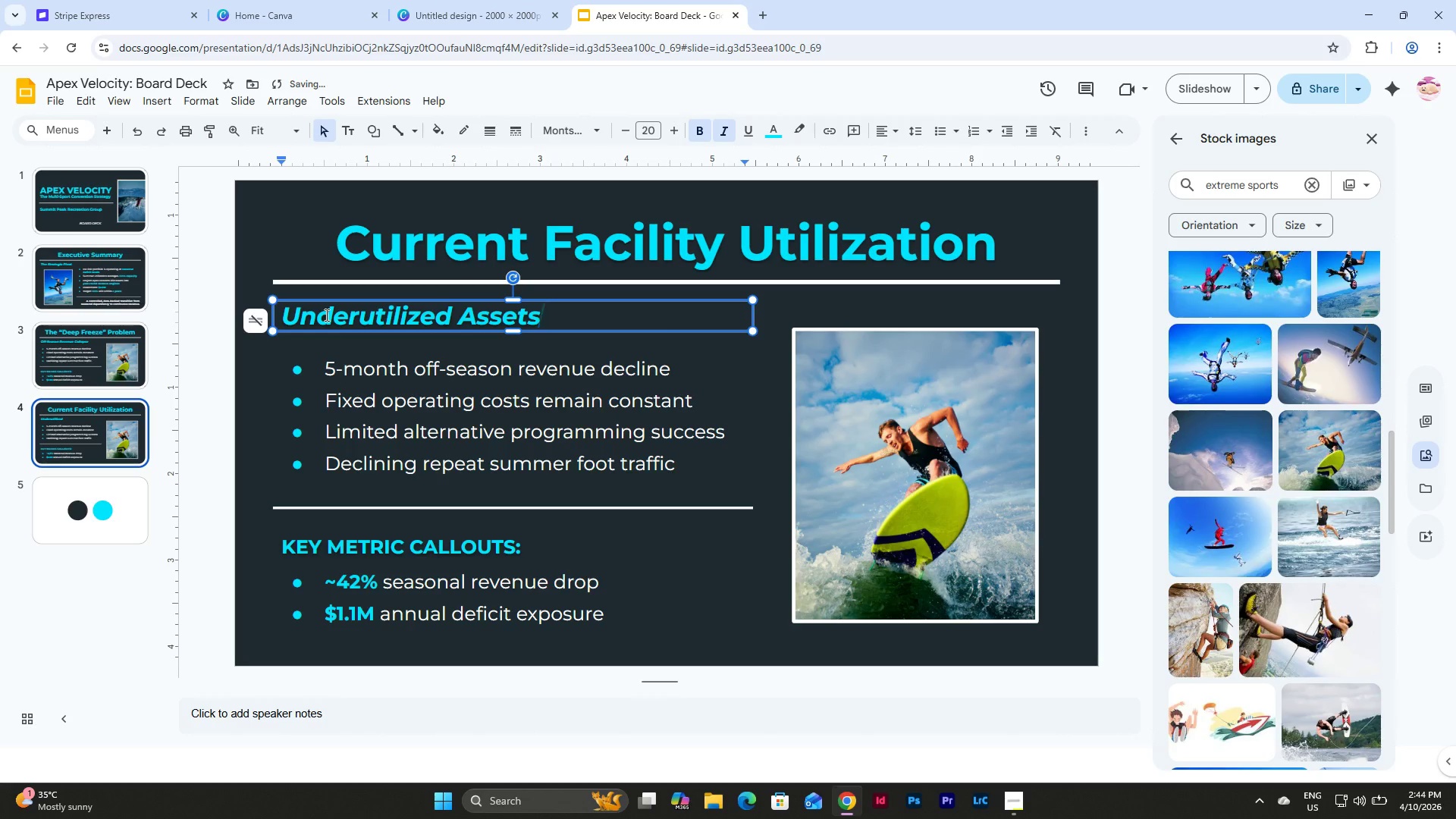 
left_click_drag(start_coordinate=[265, 352], to_coordinate=[905, 607])
 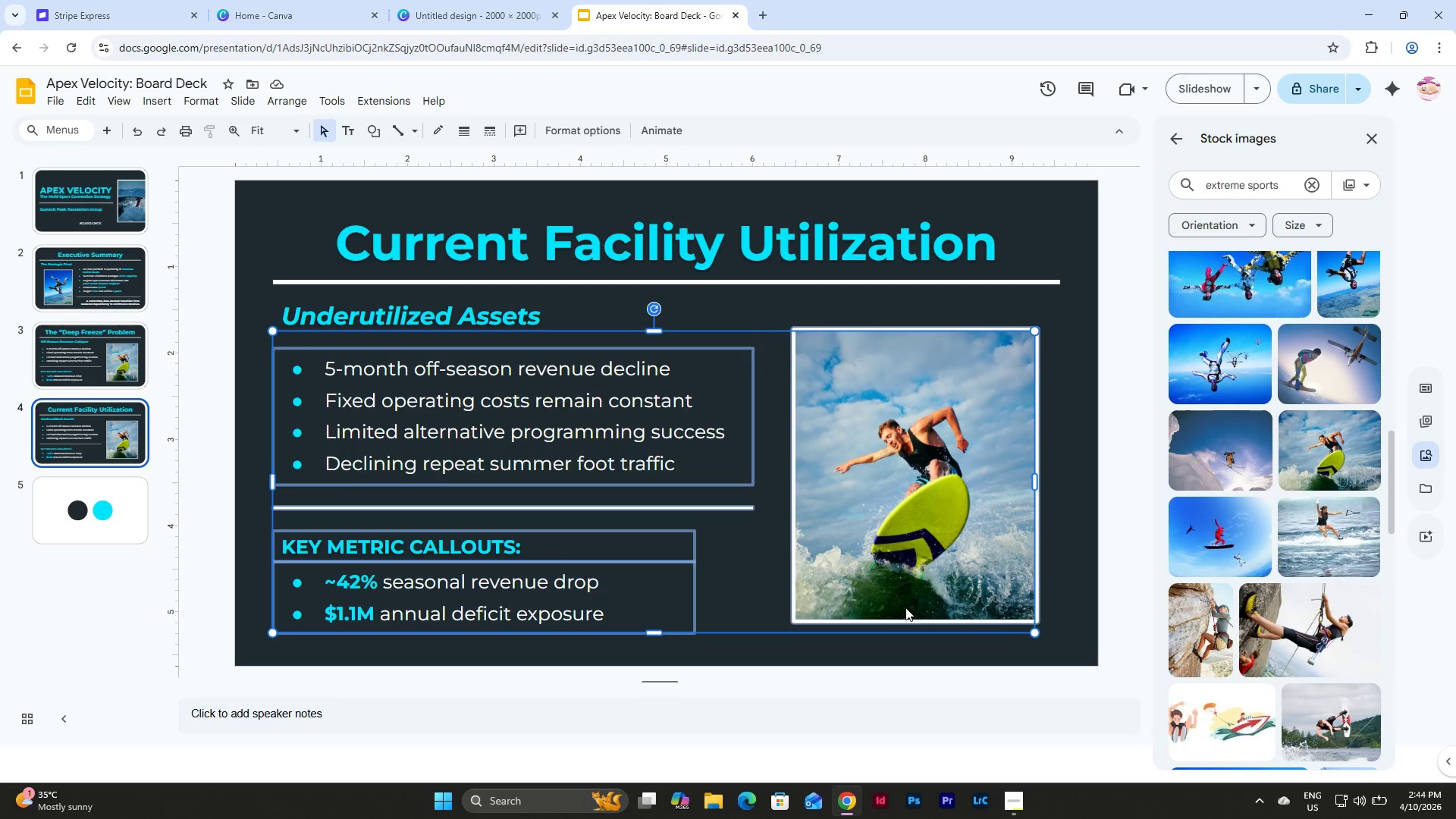 
key(Backspace)
 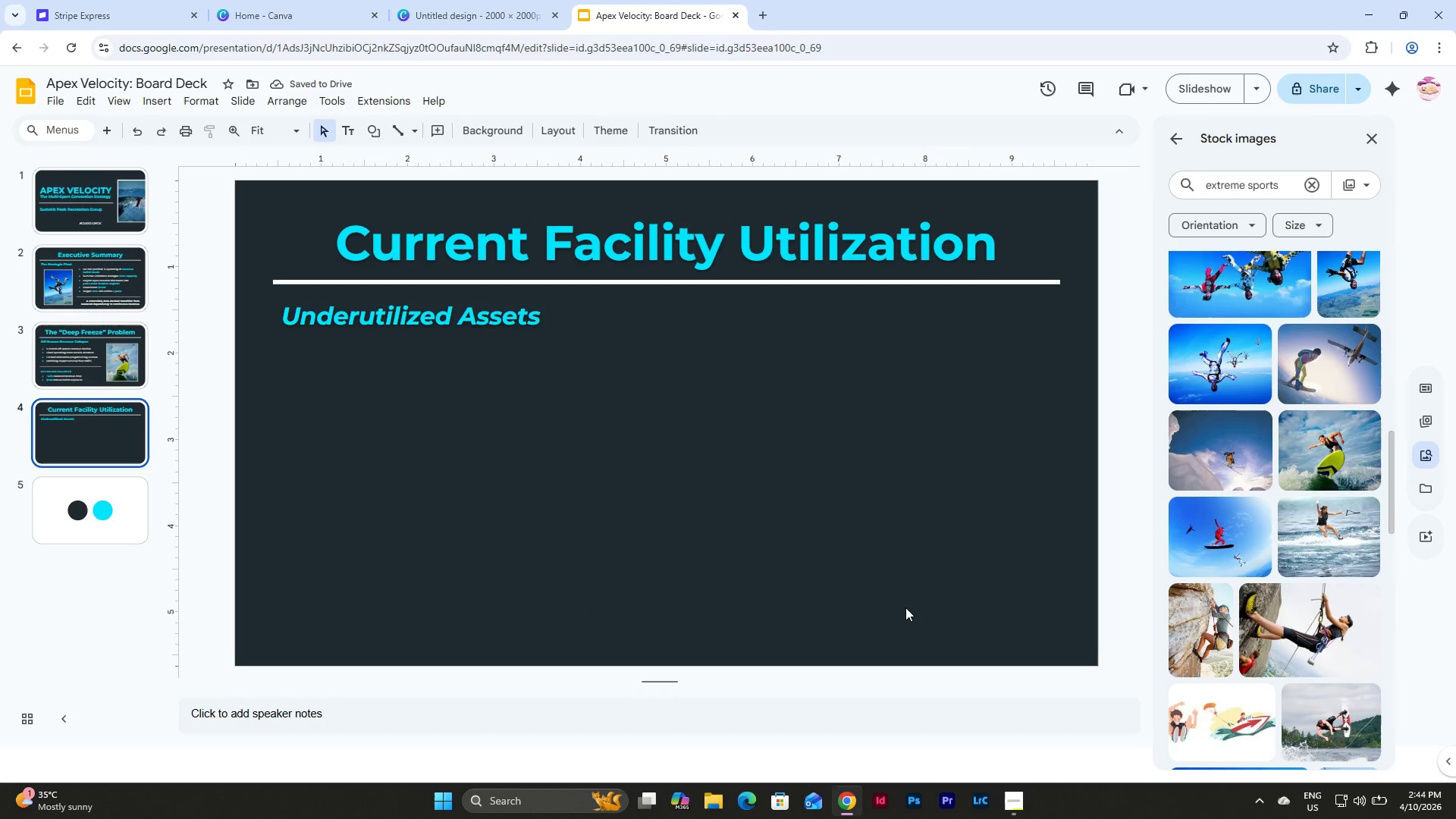 
wait(6.53)
 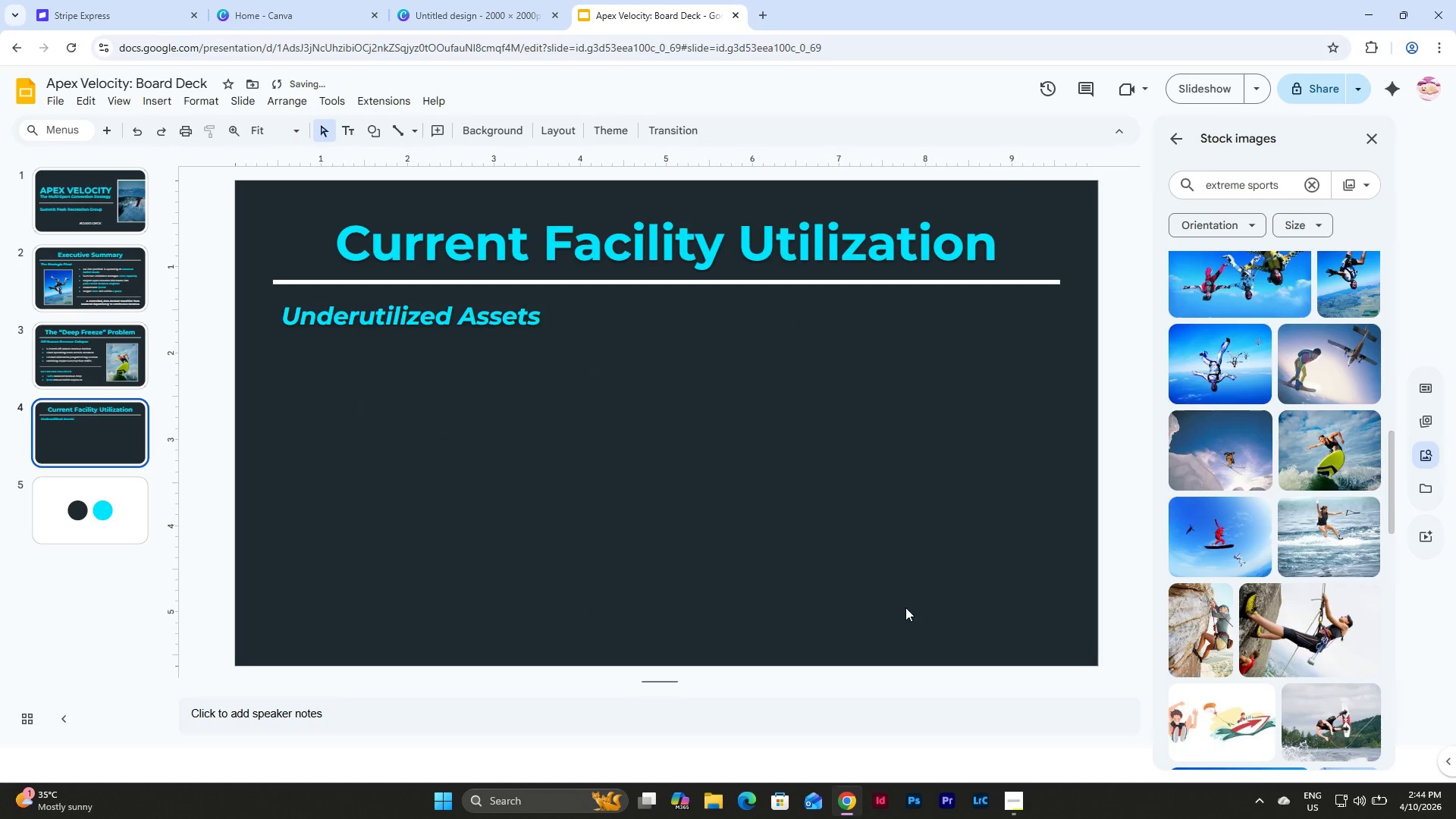 
left_click([381, 129])
 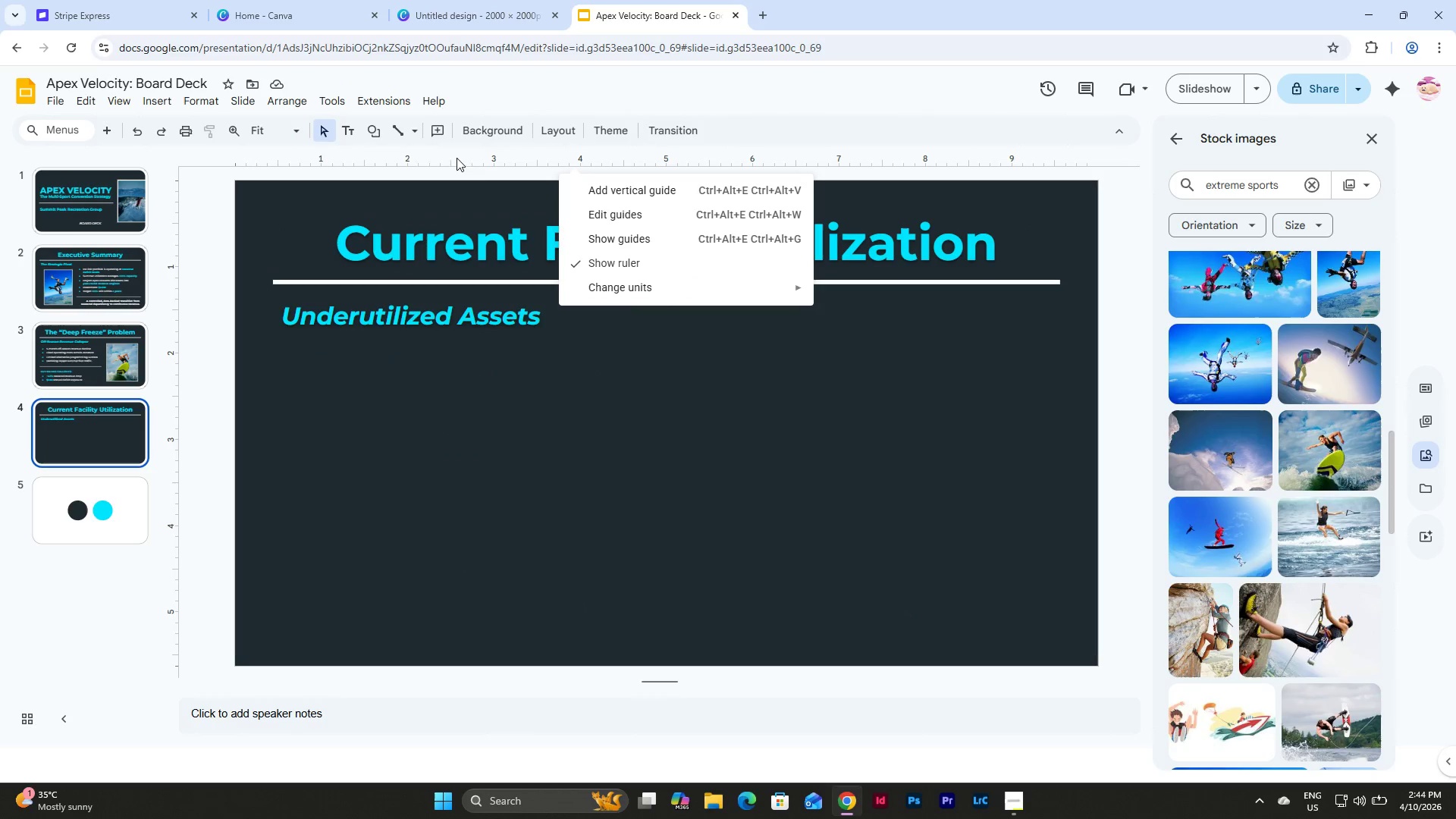 
left_click([510, 398])
 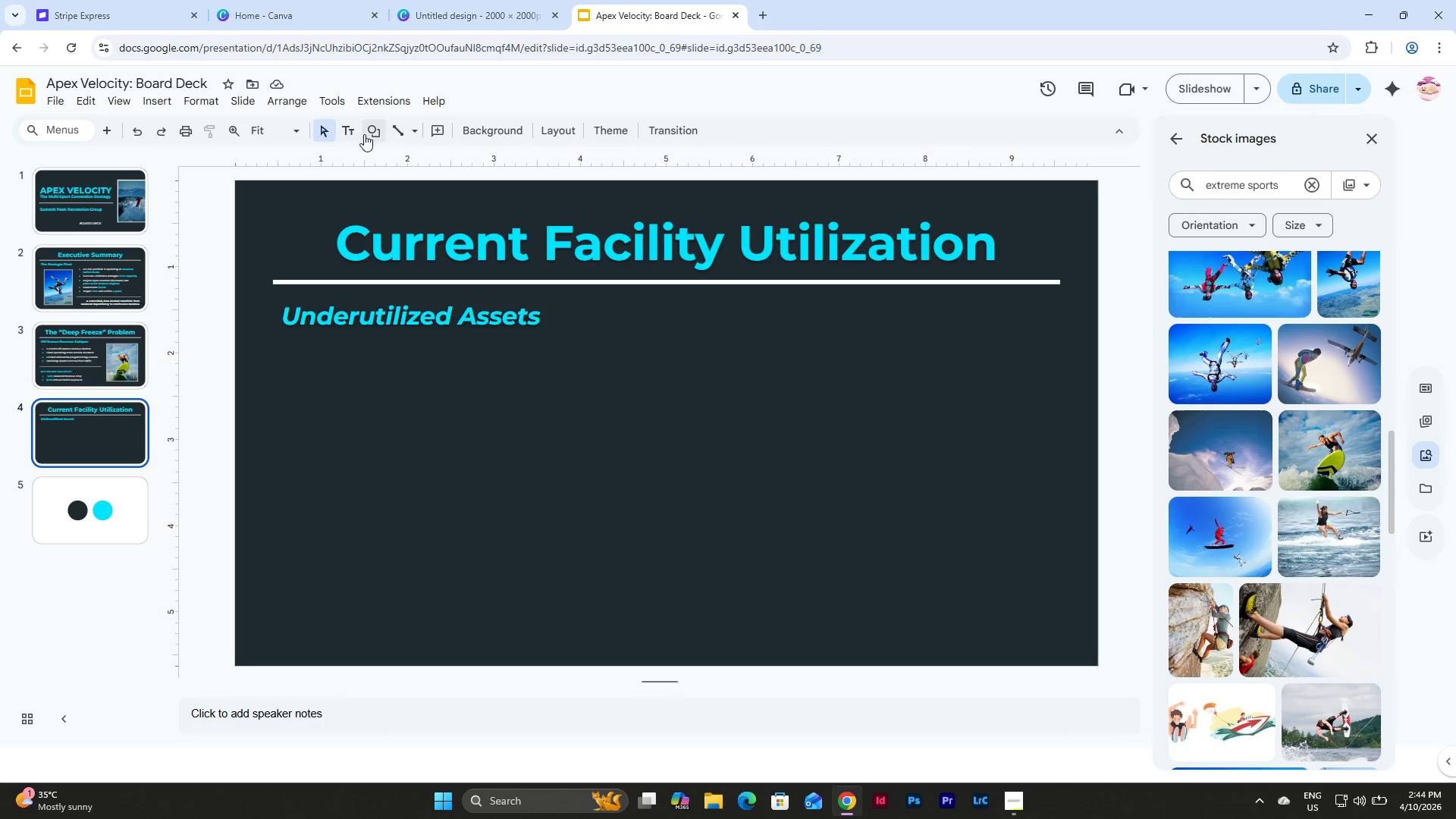 
left_click([377, 129])
 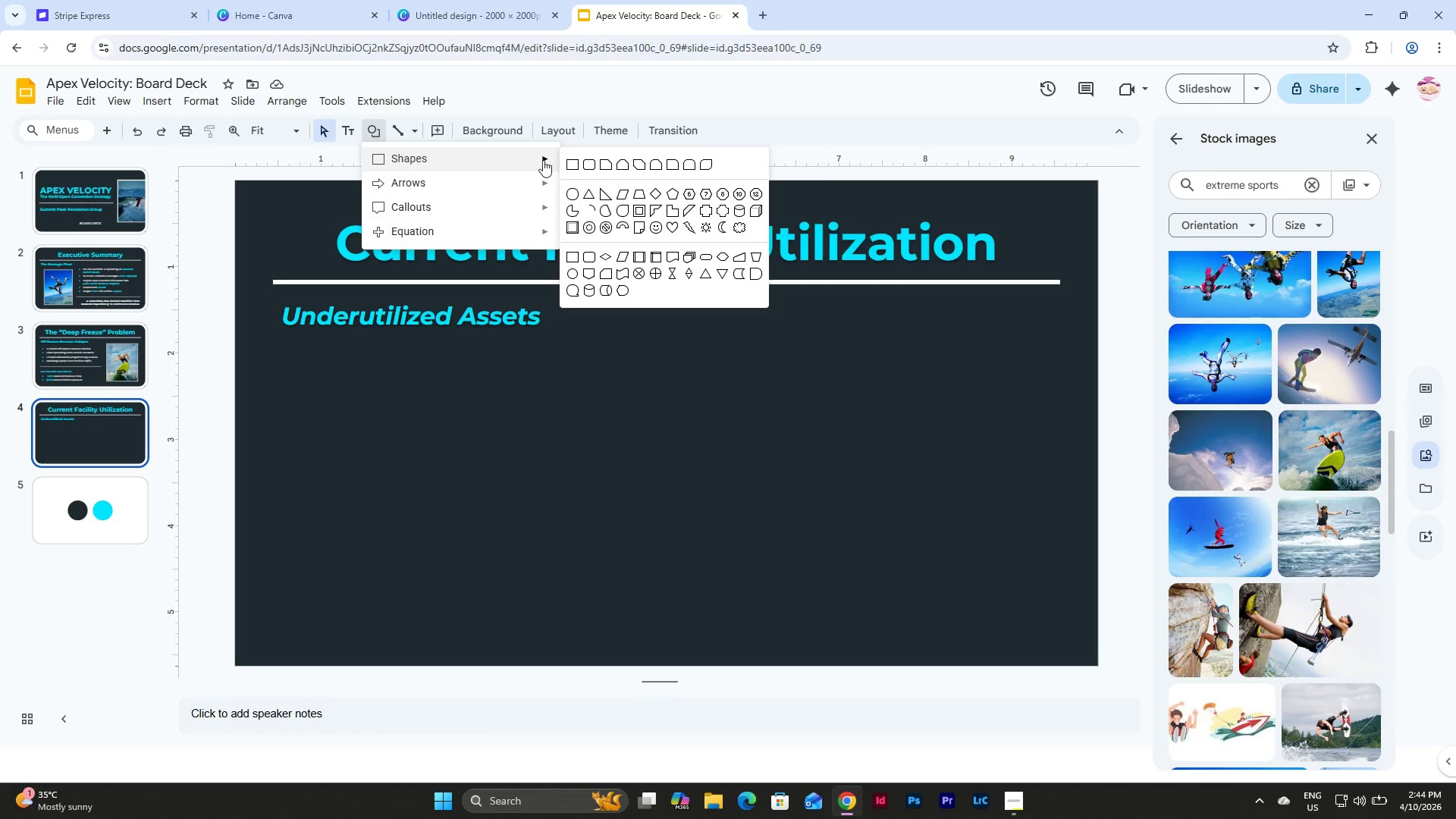 
left_click([576, 162])
 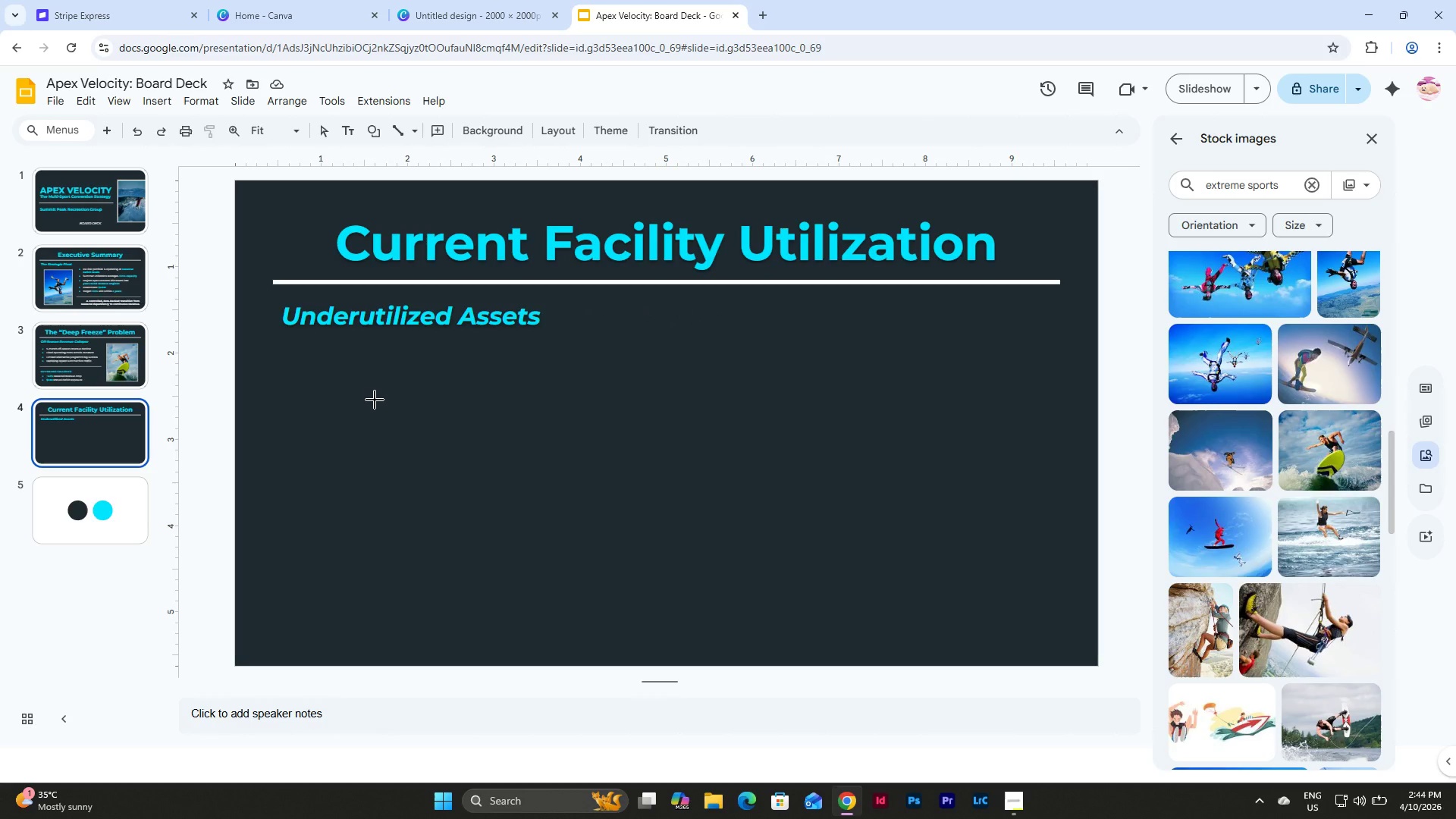 
left_click_drag(start_coordinate=[375, 400], to_coordinate=[522, 459])
 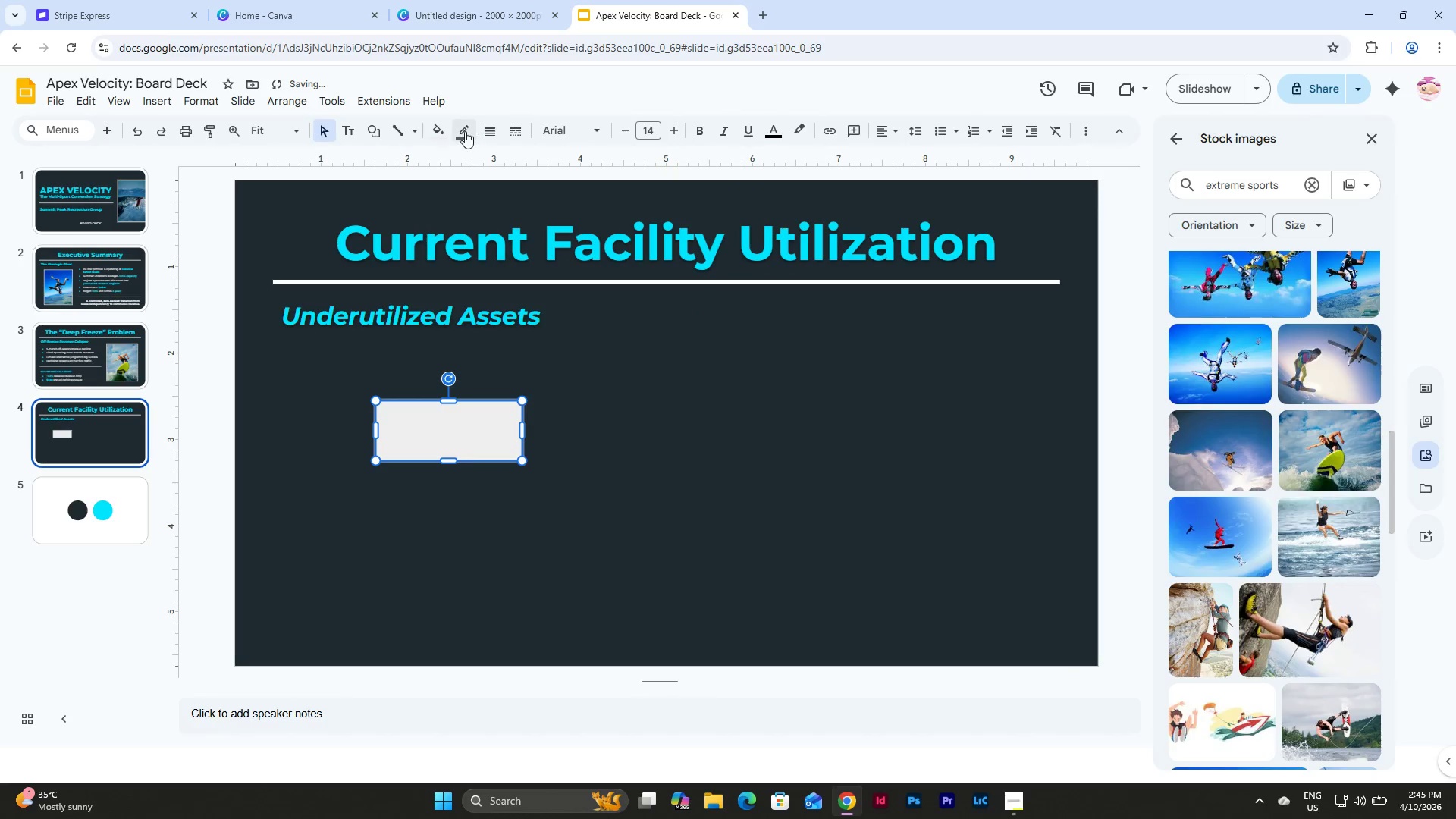 
left_click([435, 130])
 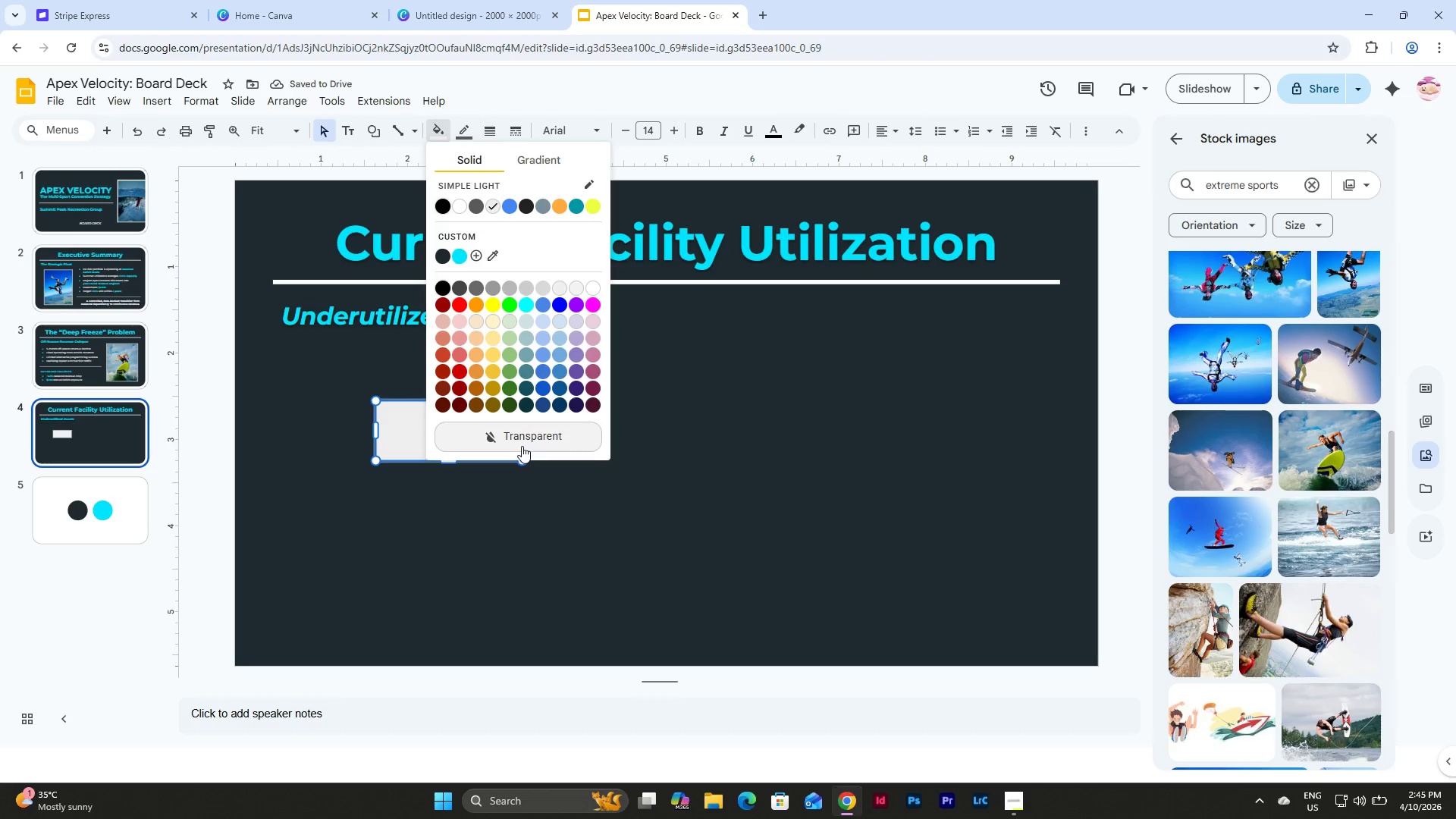 
left_click([522, 446])
 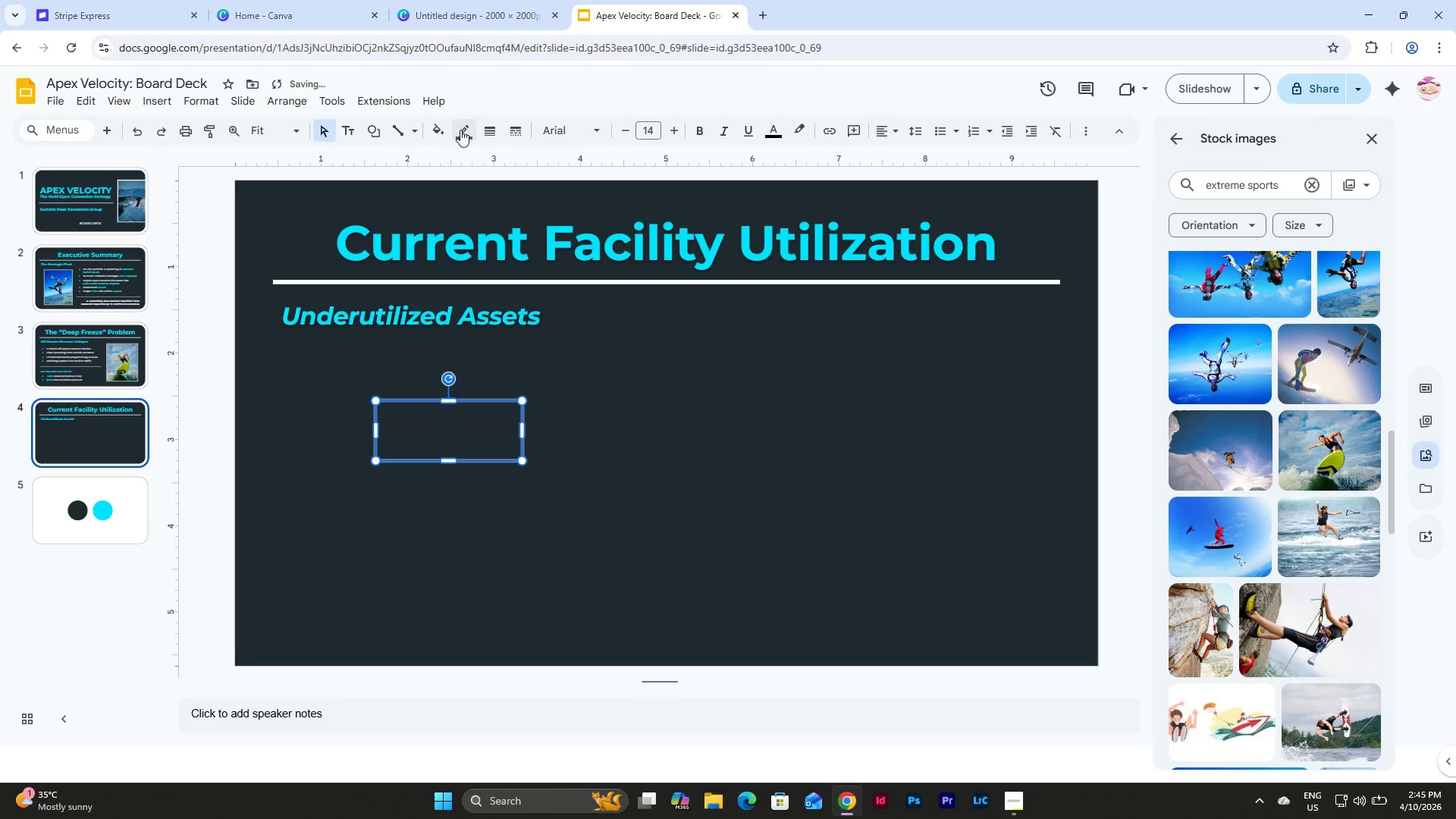 
left_click([453, 125])
 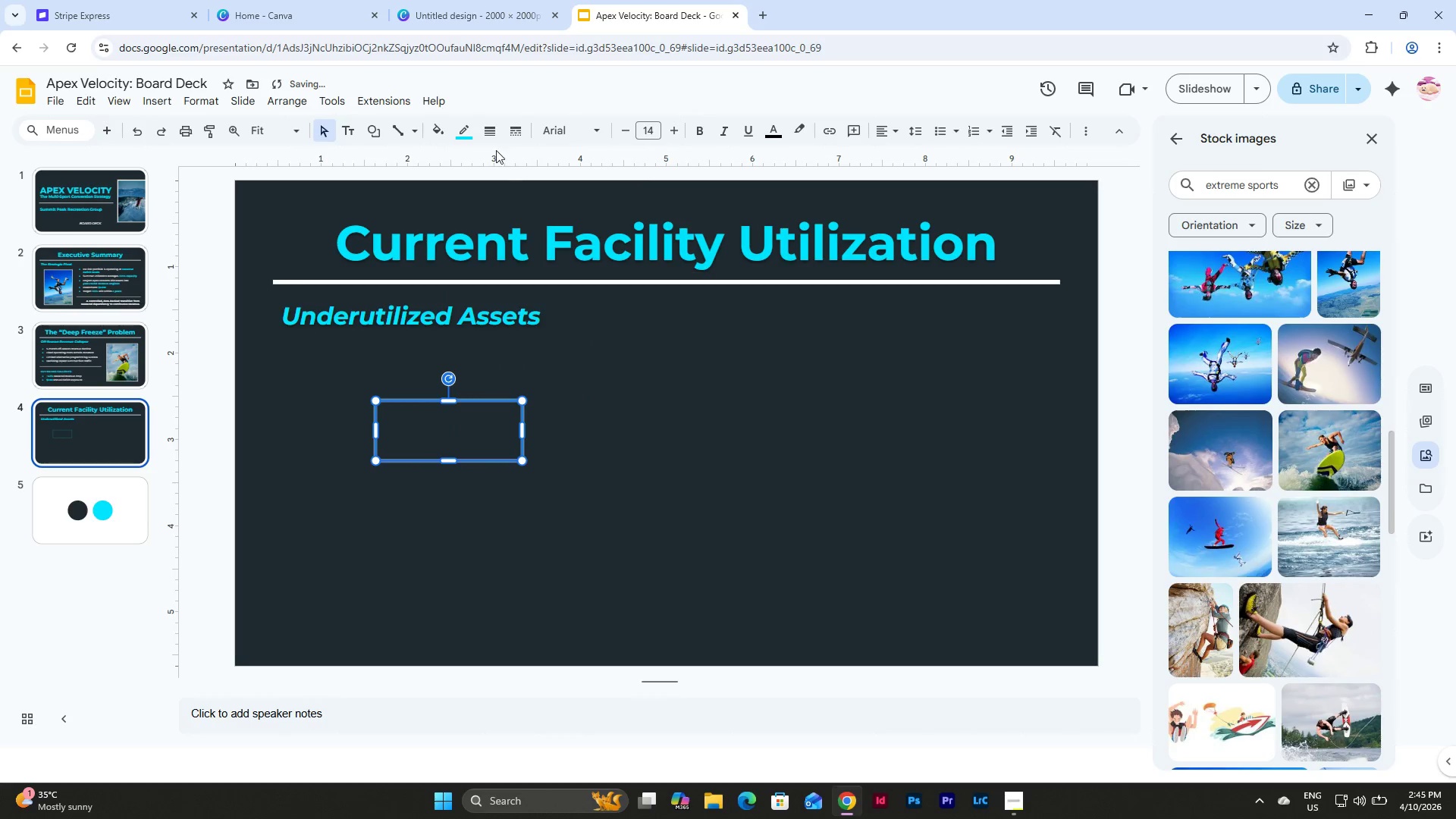 
double_click([489, 133])
 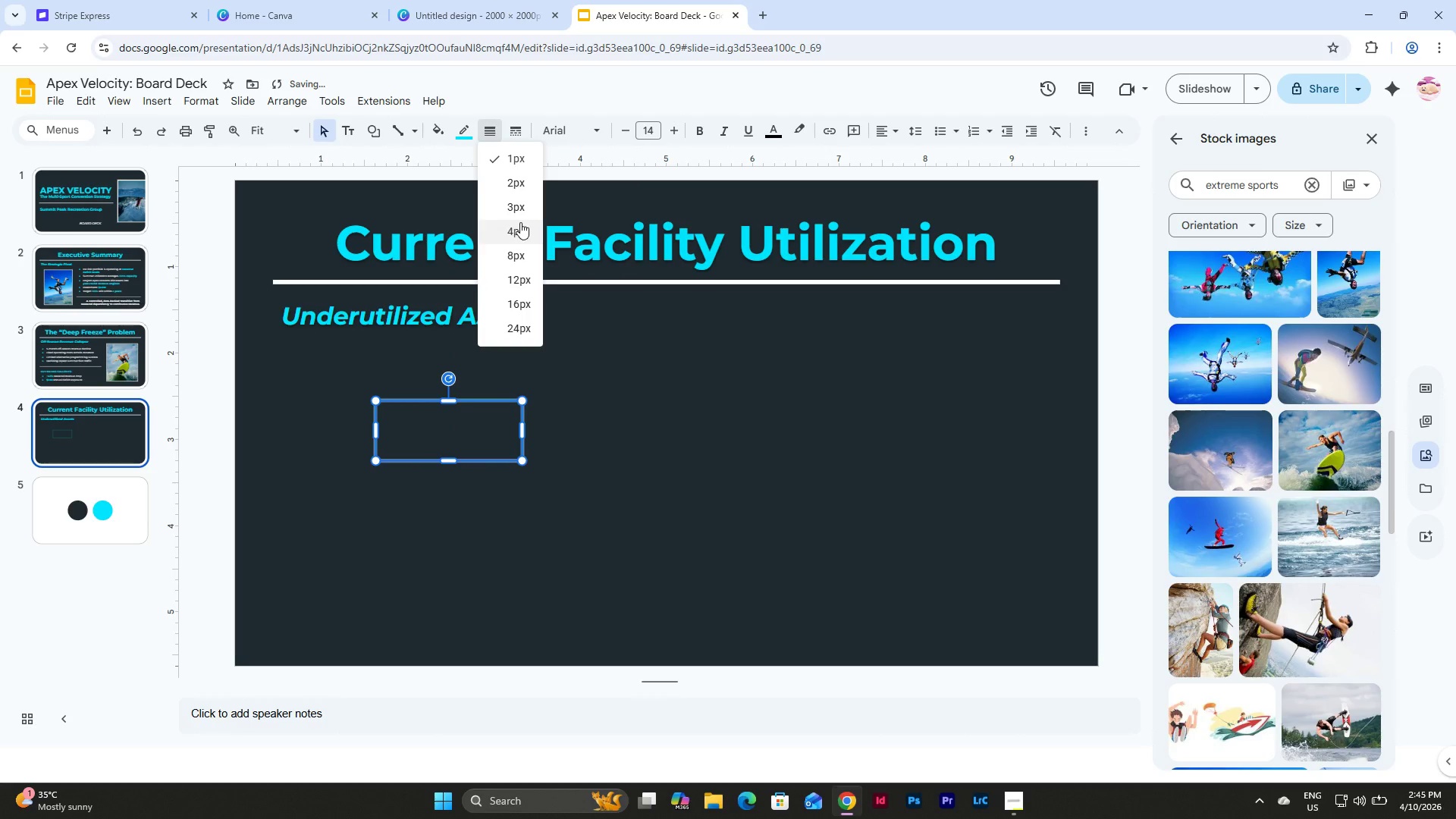 
left_click([520, 222])
 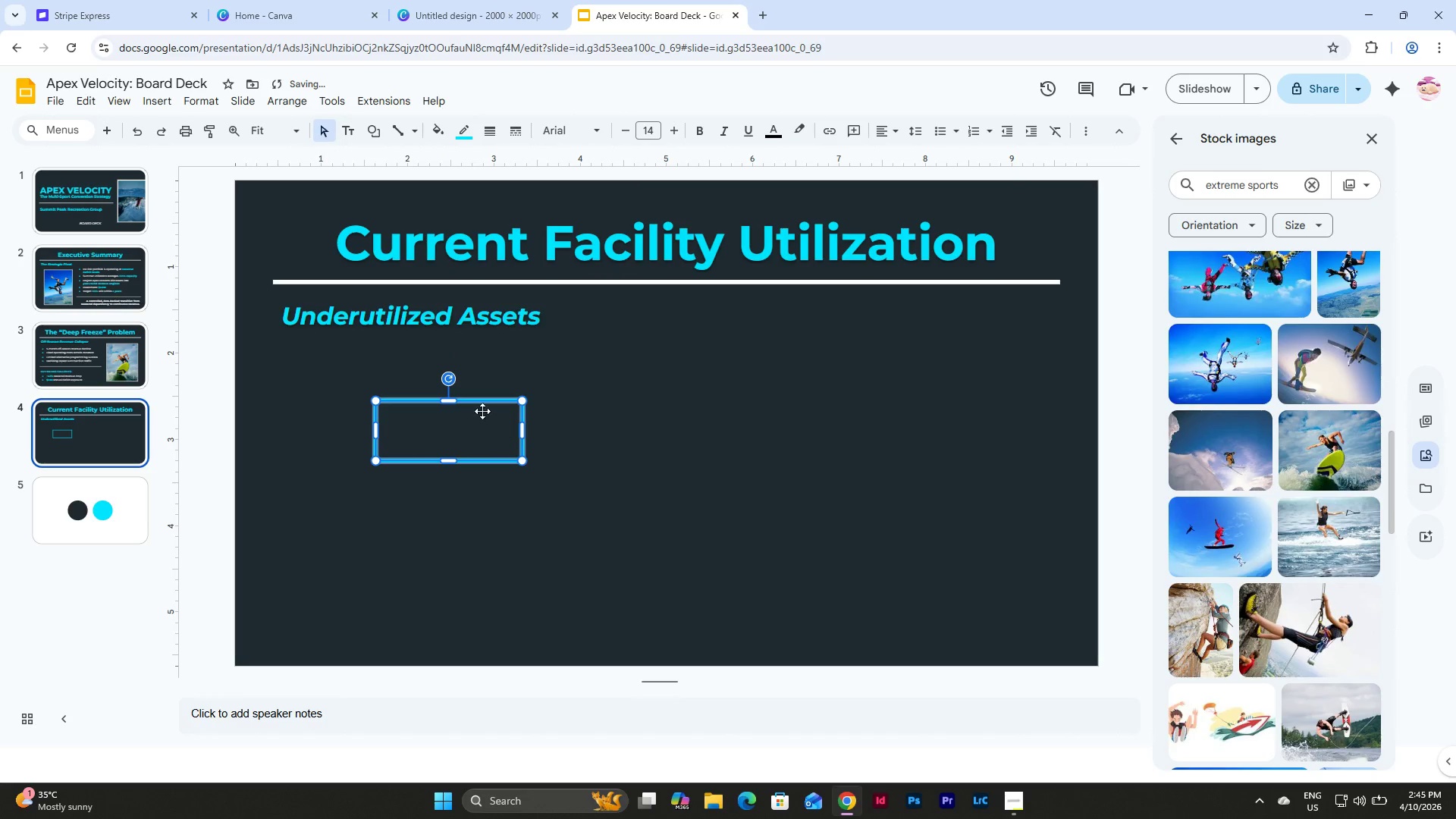 
left_click_drag(start_coordinate=[475, 404], to_coordinate=[431, 373])
 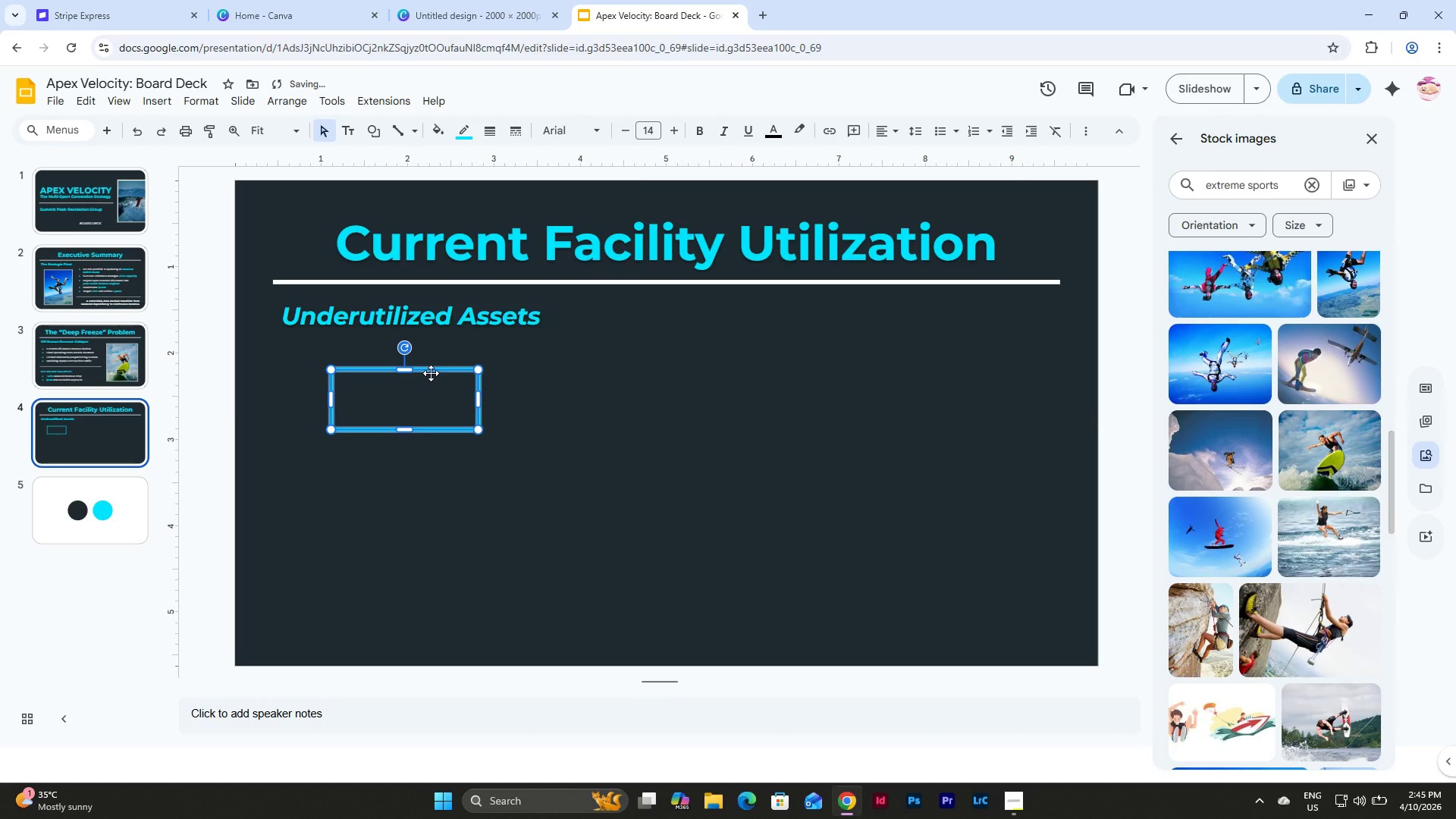 
left_click_drag(start_coordinate=[431, 373], to_coordinate=[441, 373])
 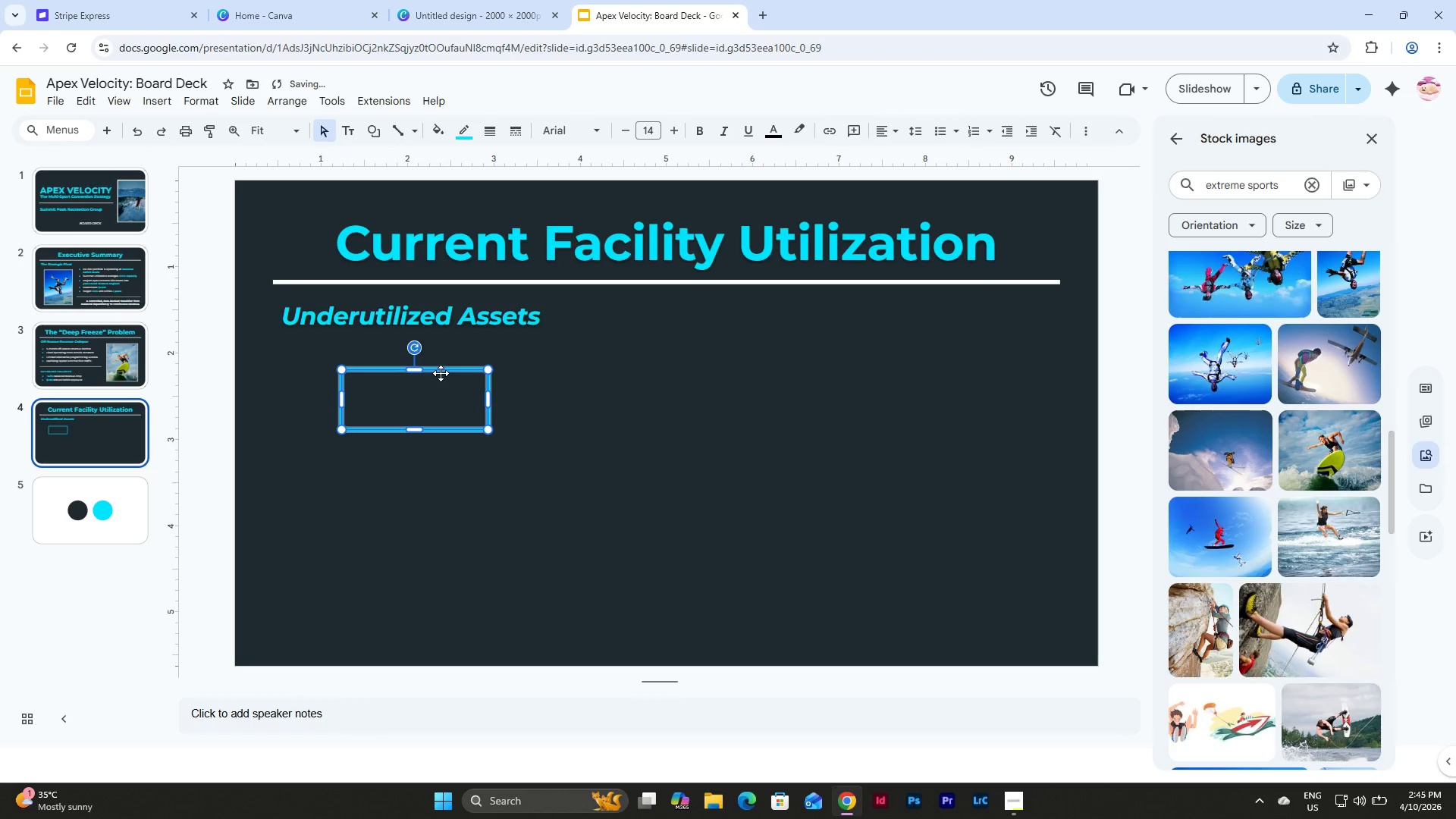 
left_click_drag(start_coordinate=[441, 373], to_coordinate=[441, 361])
 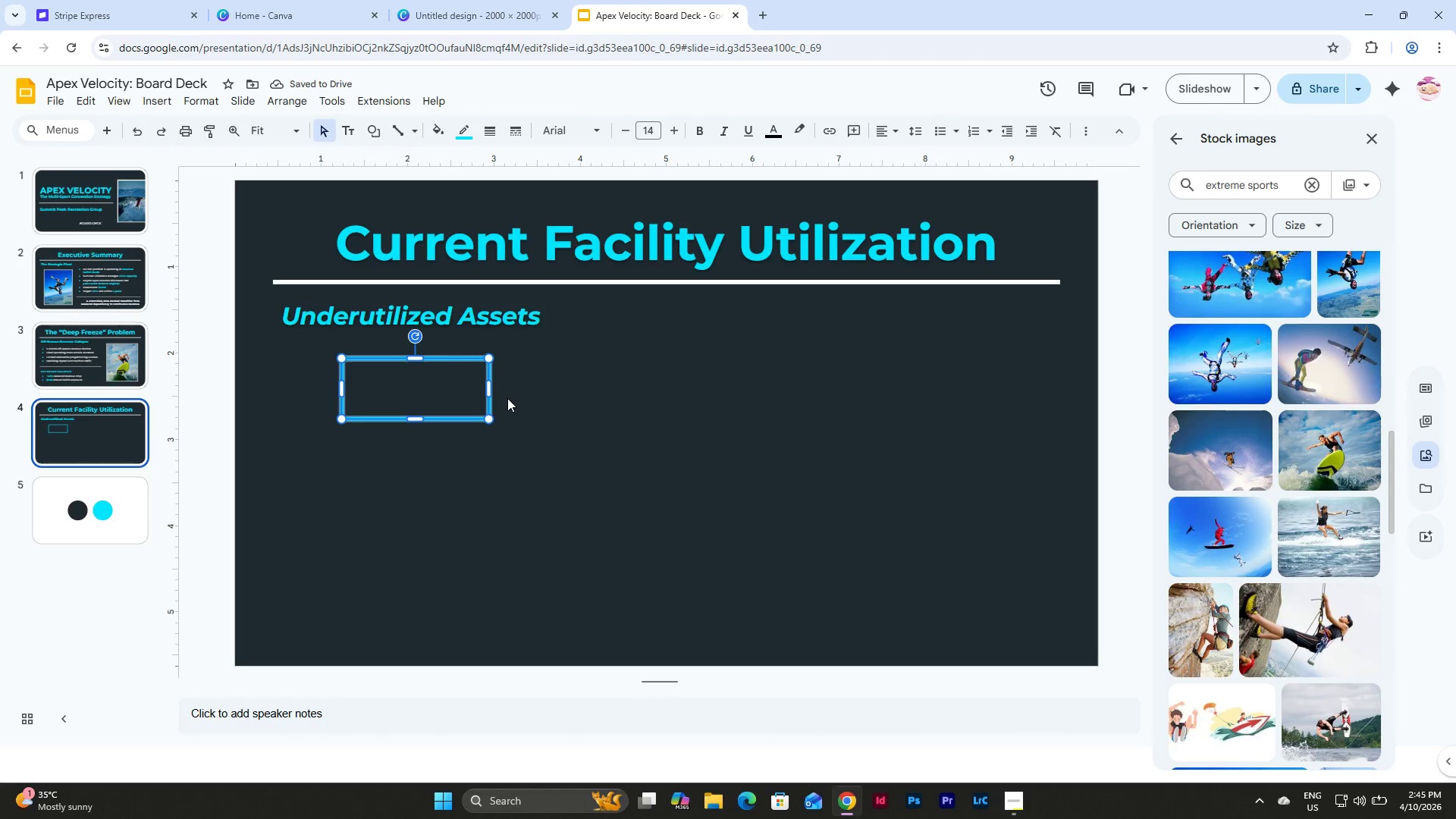 
left_click_drag(start_coordinate=[489, 419], to_coordinate=[472, 407])
 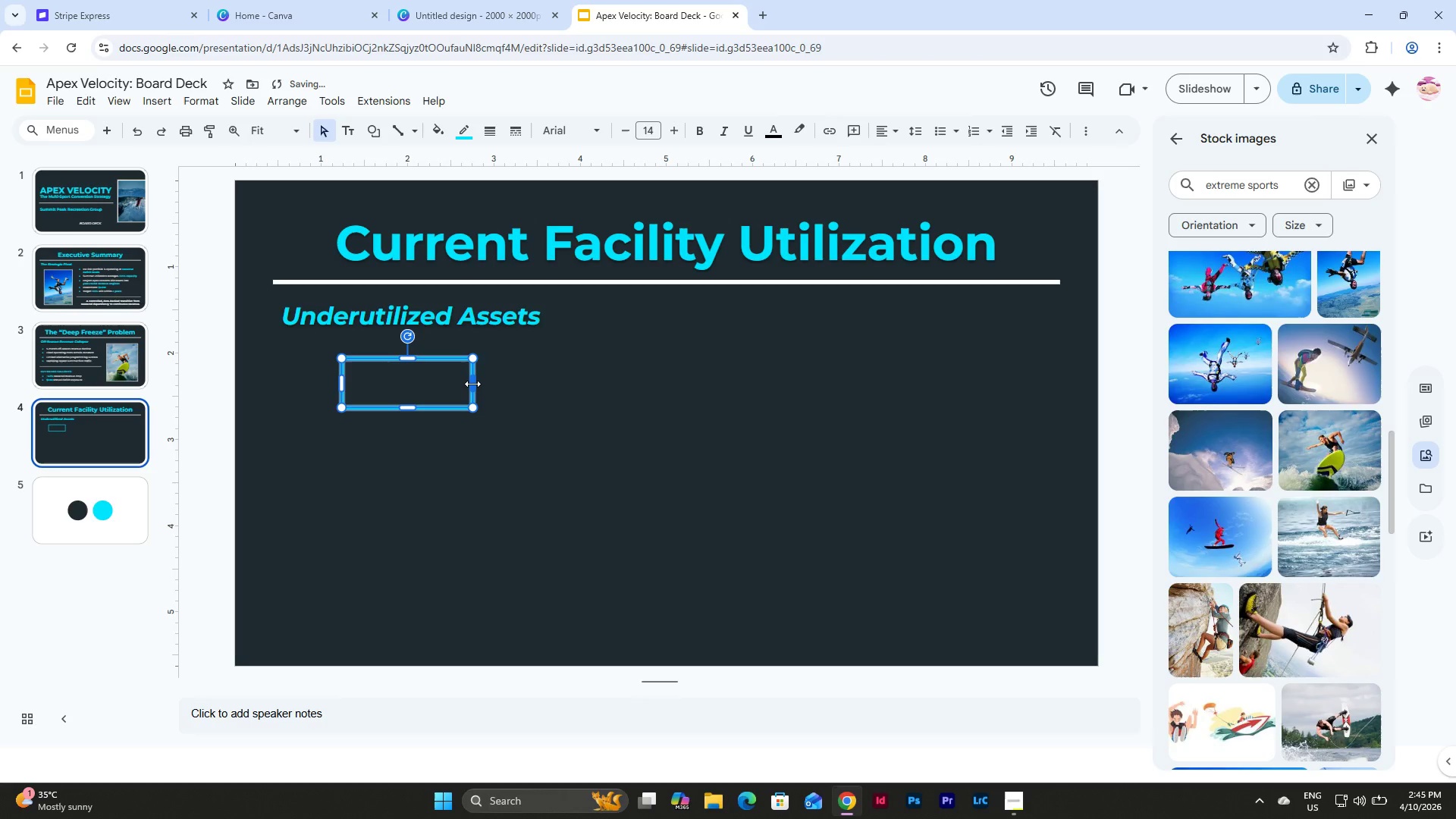 
left_click_drag(start_coordinate=[472, 383], to_coordinate=[453, 384])
 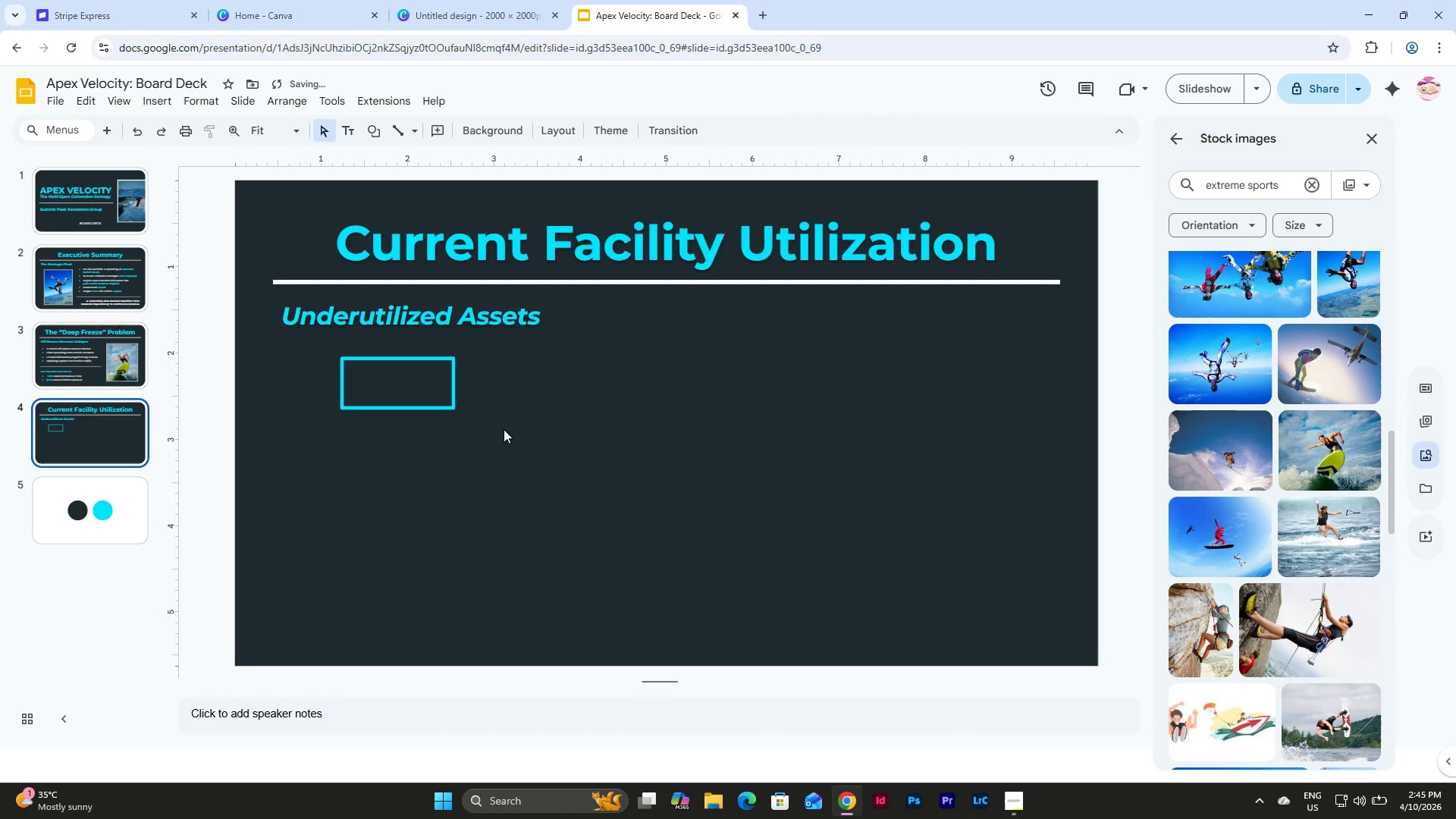 
left_click([500, 436])
 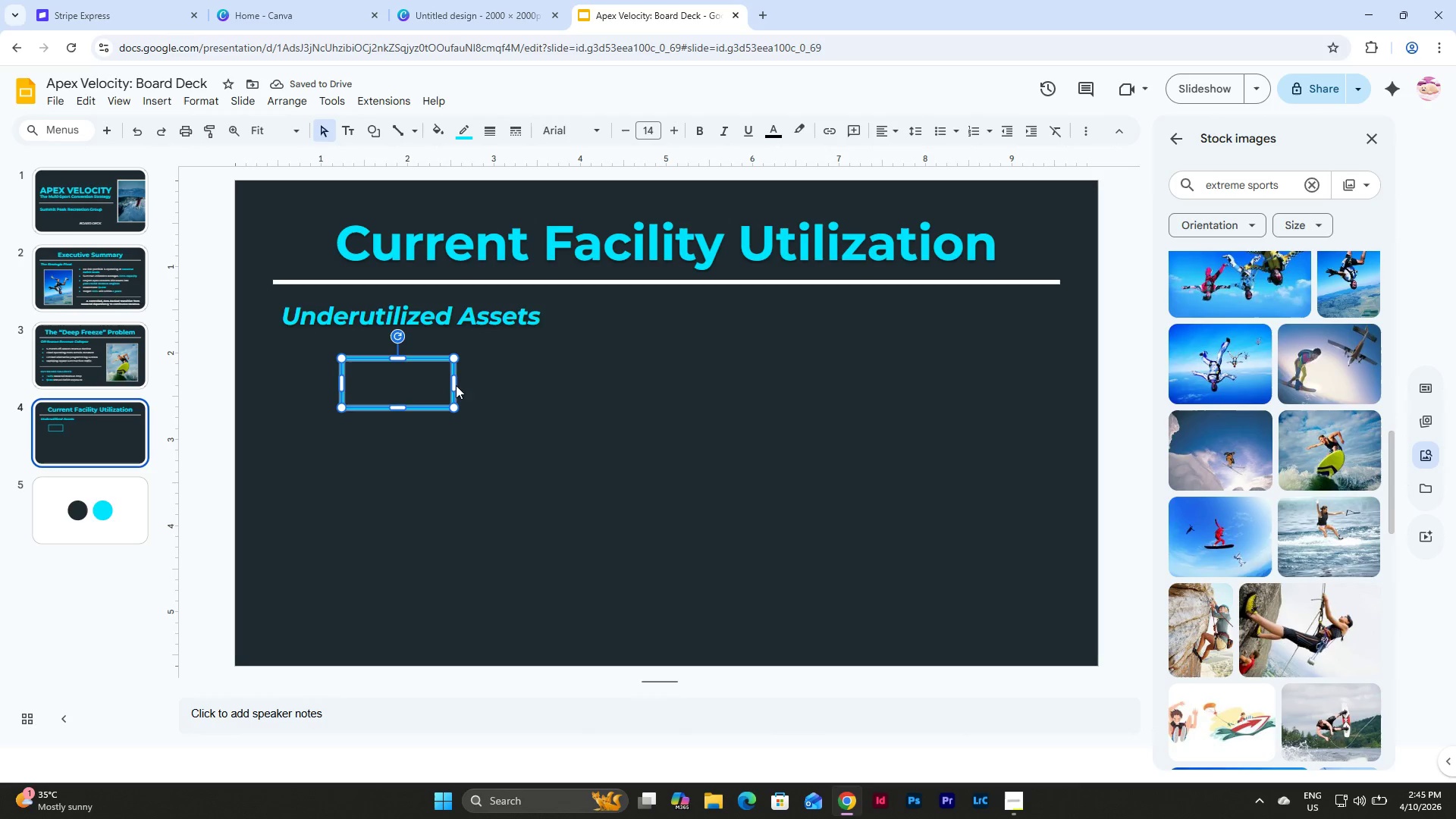 
left_click_drag(start_coordinate=[455, 381], to_coordinate=[465, 381])
 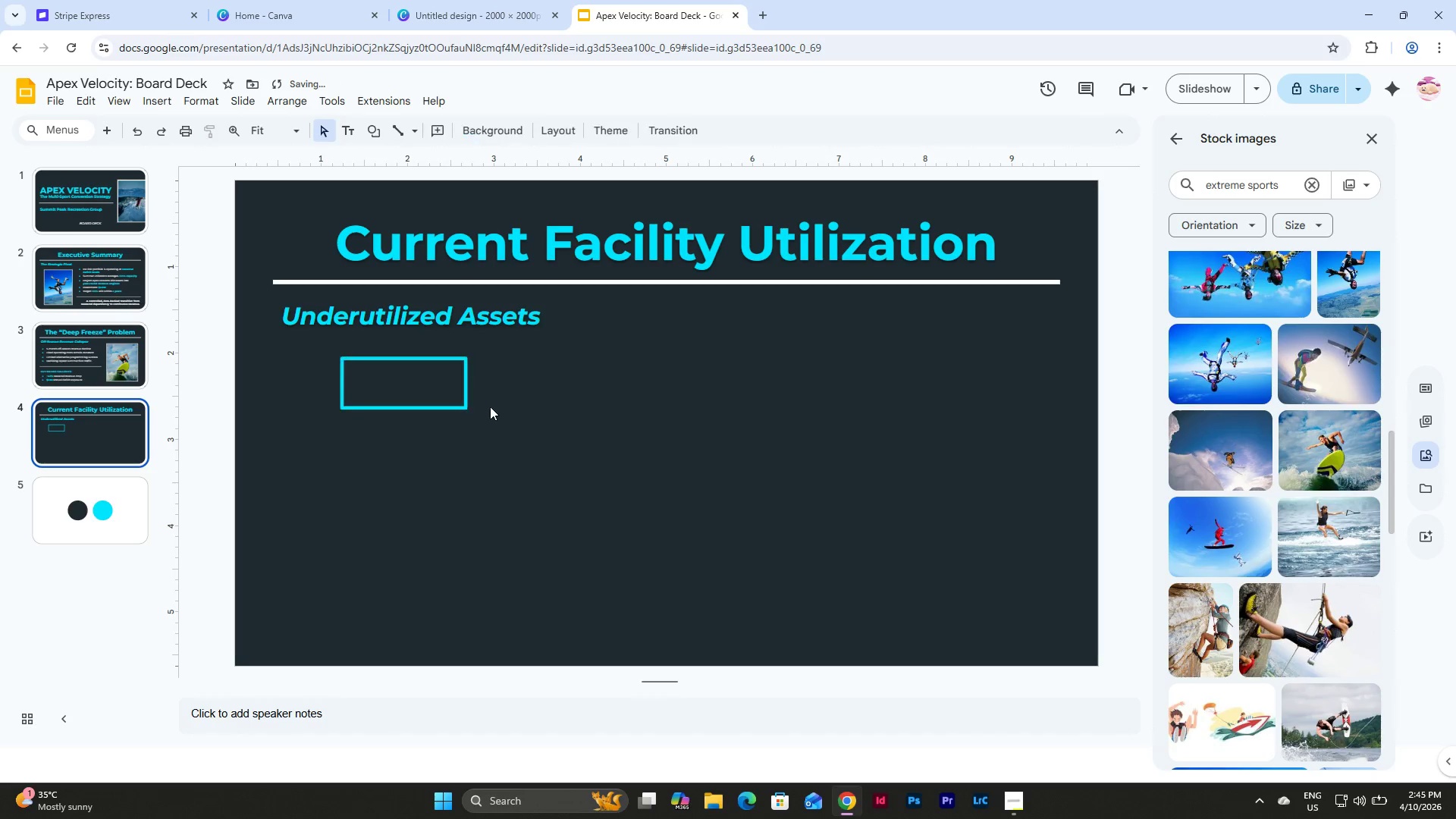 
left_click([490, 406])
 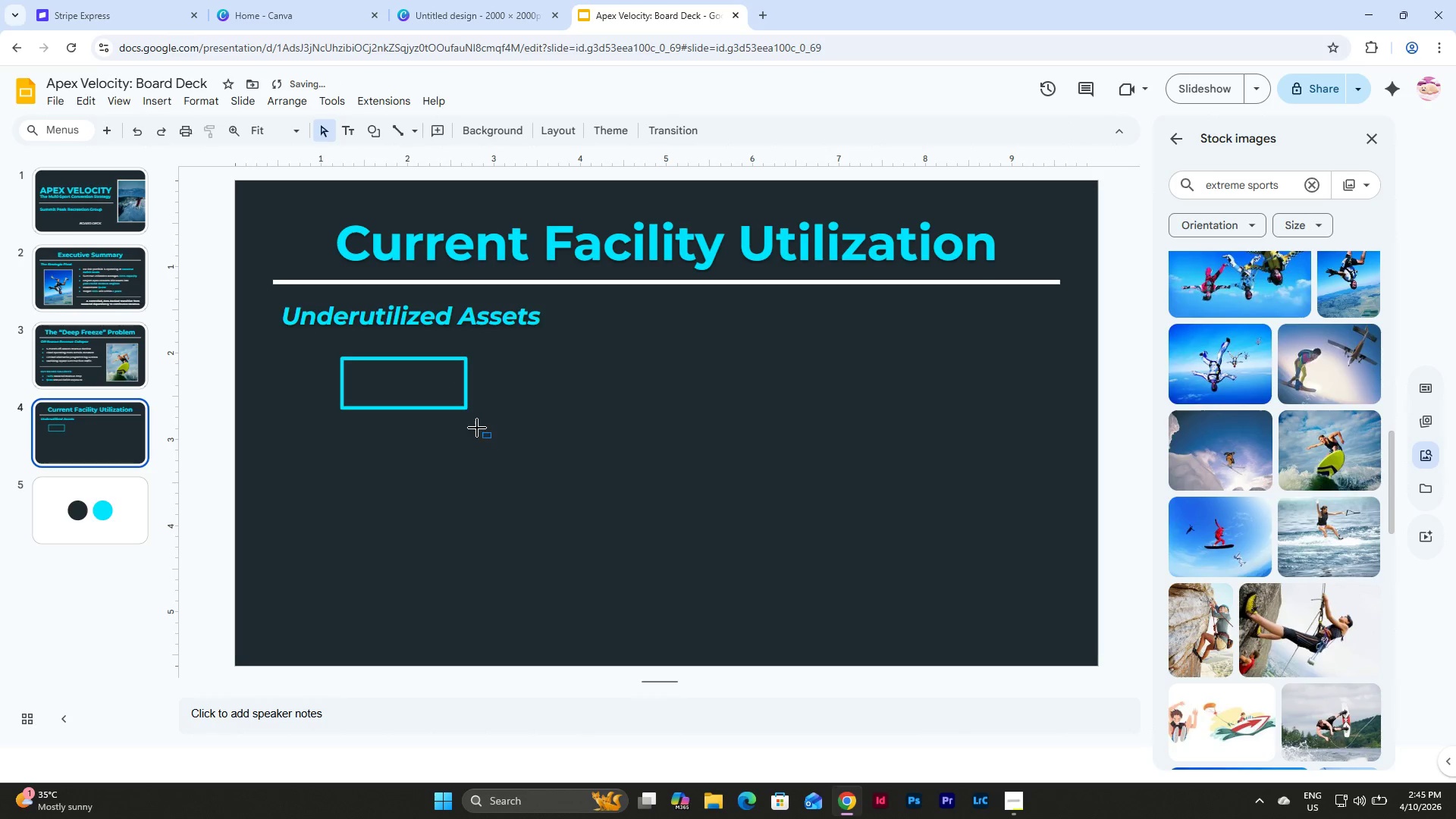 
left_click_drag(start_coordinate=[490, 438], to_coordinate=[356, 375])
 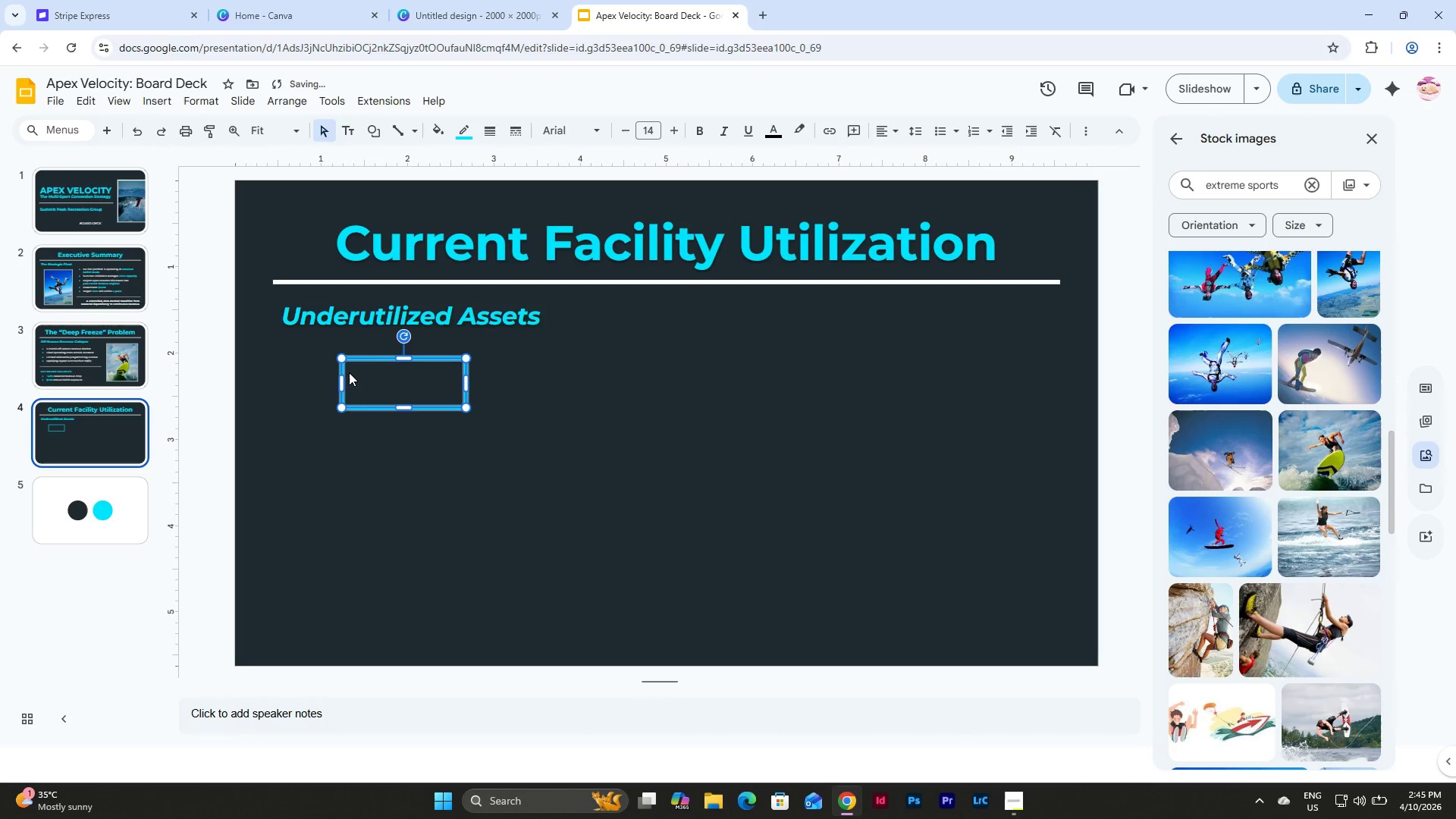 
key(Control+D)
 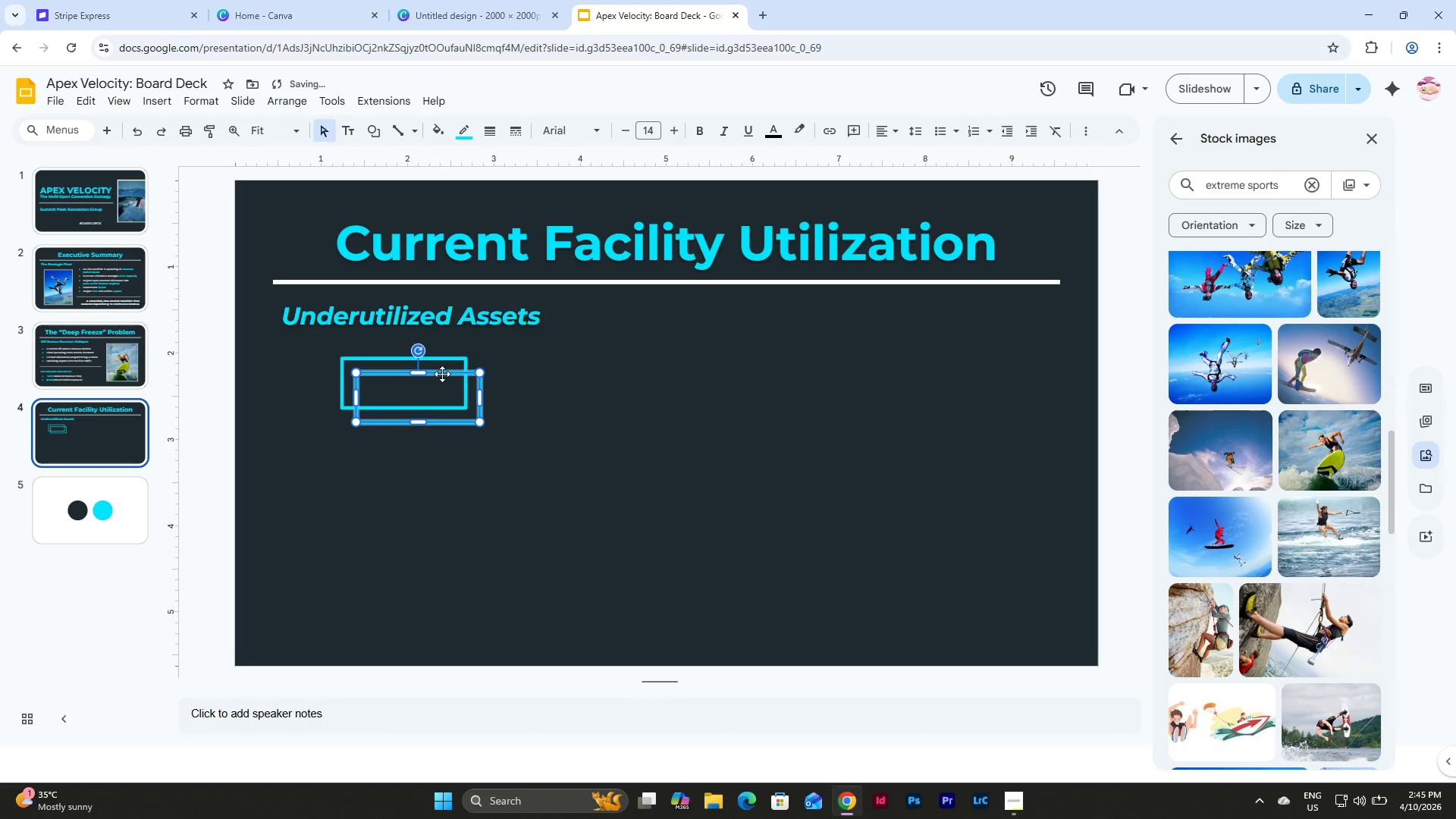 
left_click_drag(start_coordinate=[442, 373], to_coordinate=[426, 426])
 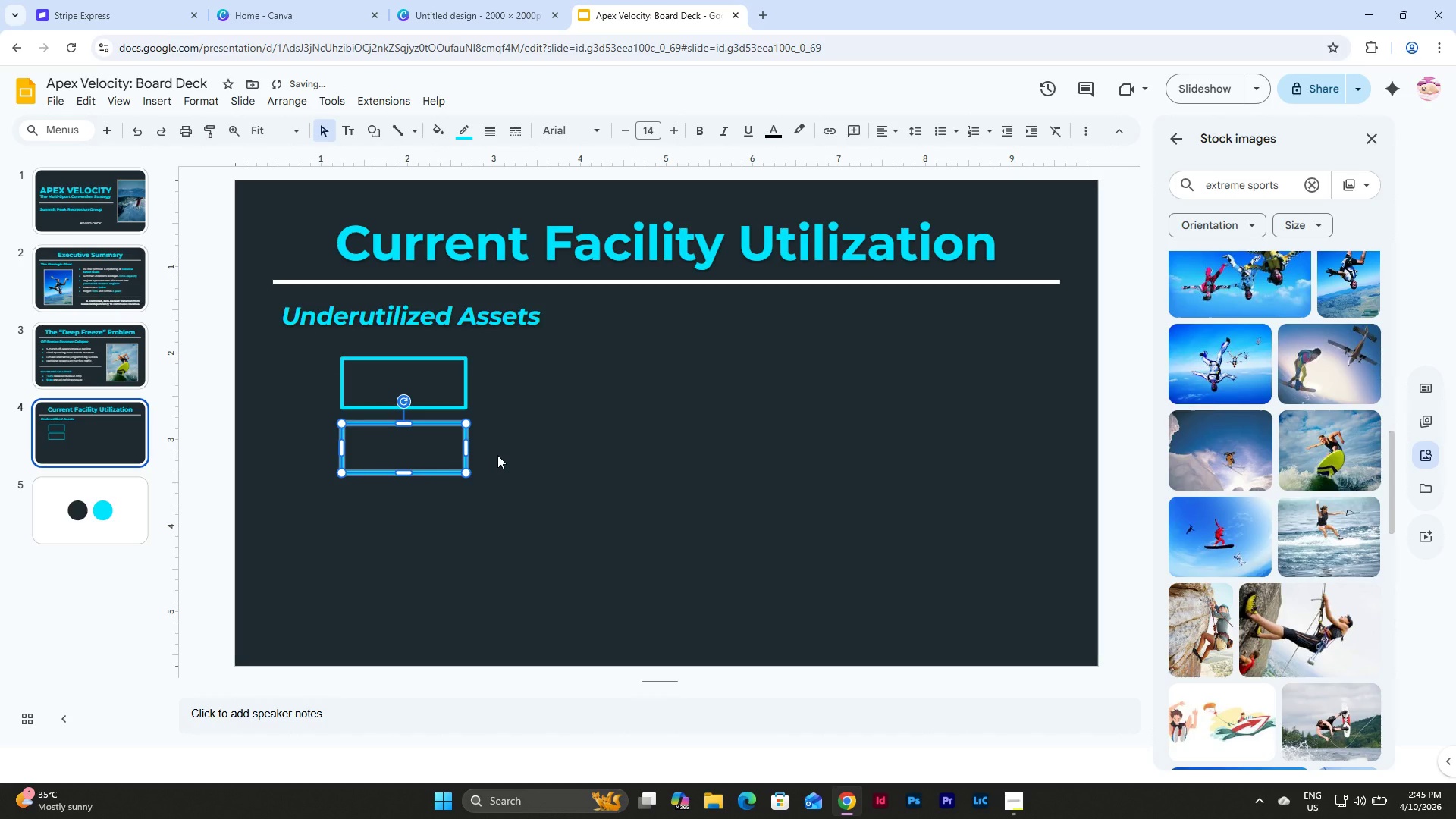 
left_click([497, 455])
 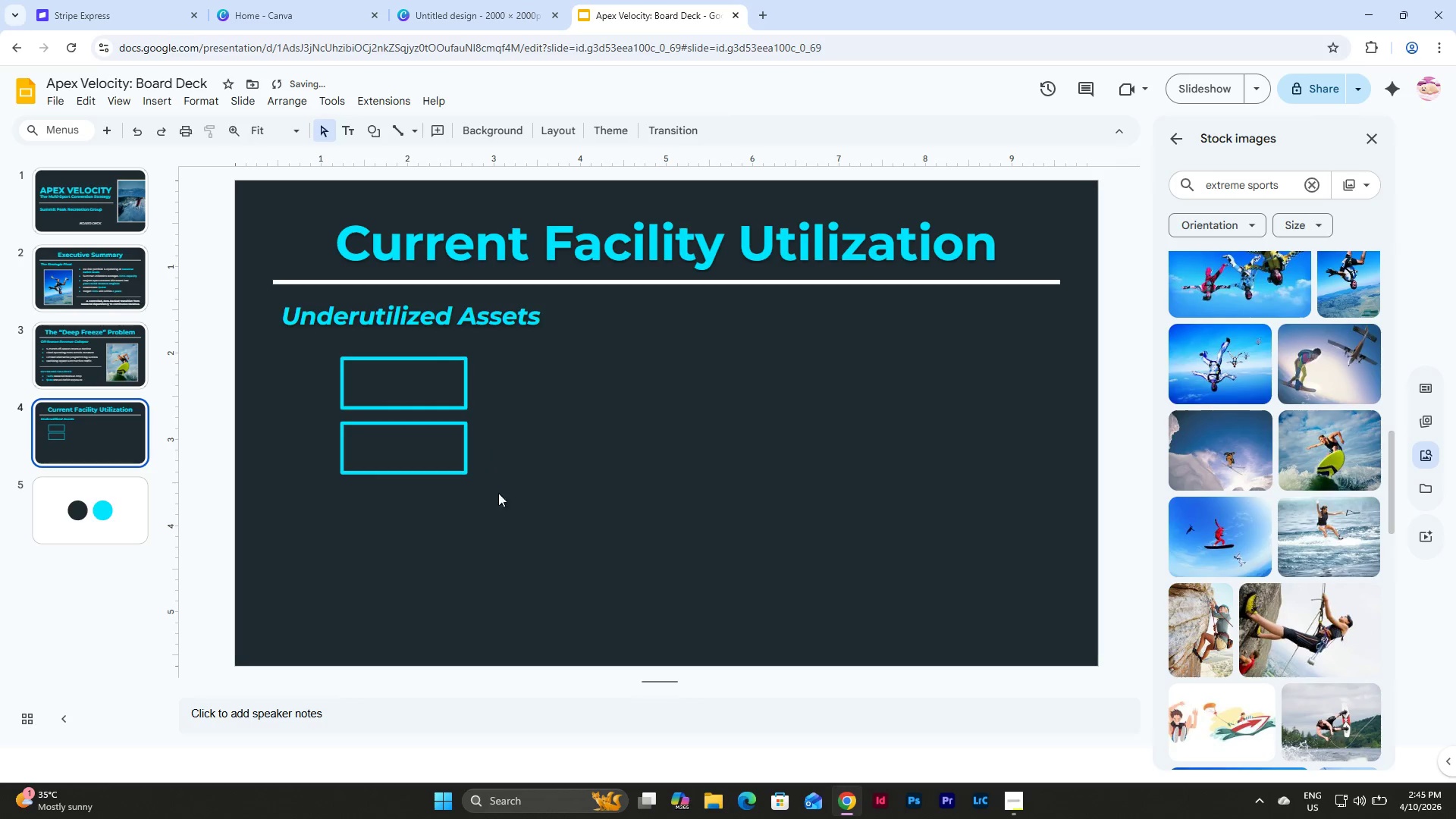 
left_click_drag(start_coordinate=[498, 516], to_coordinate=[330, 393])
 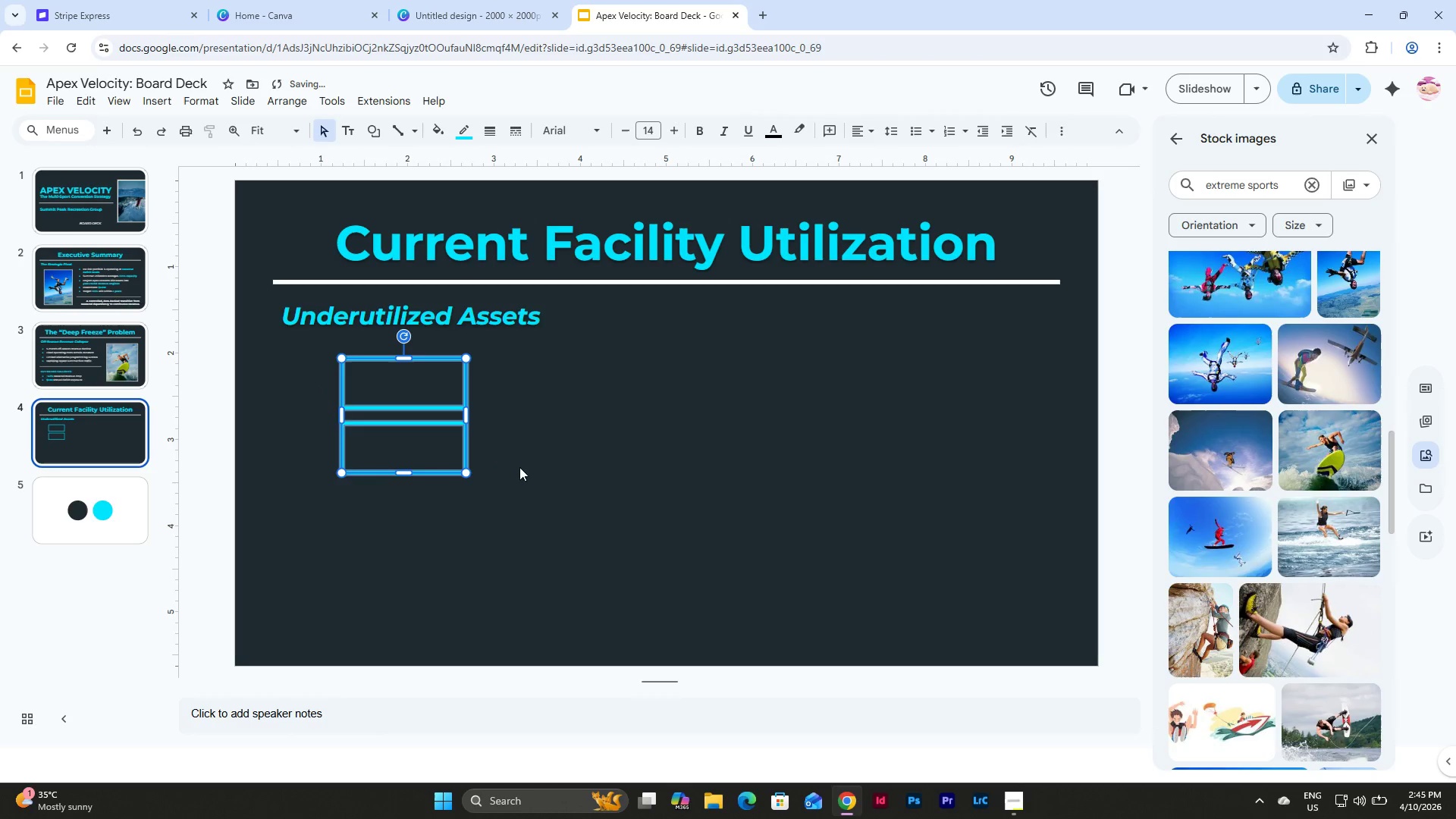 
left_click([541, 473])
 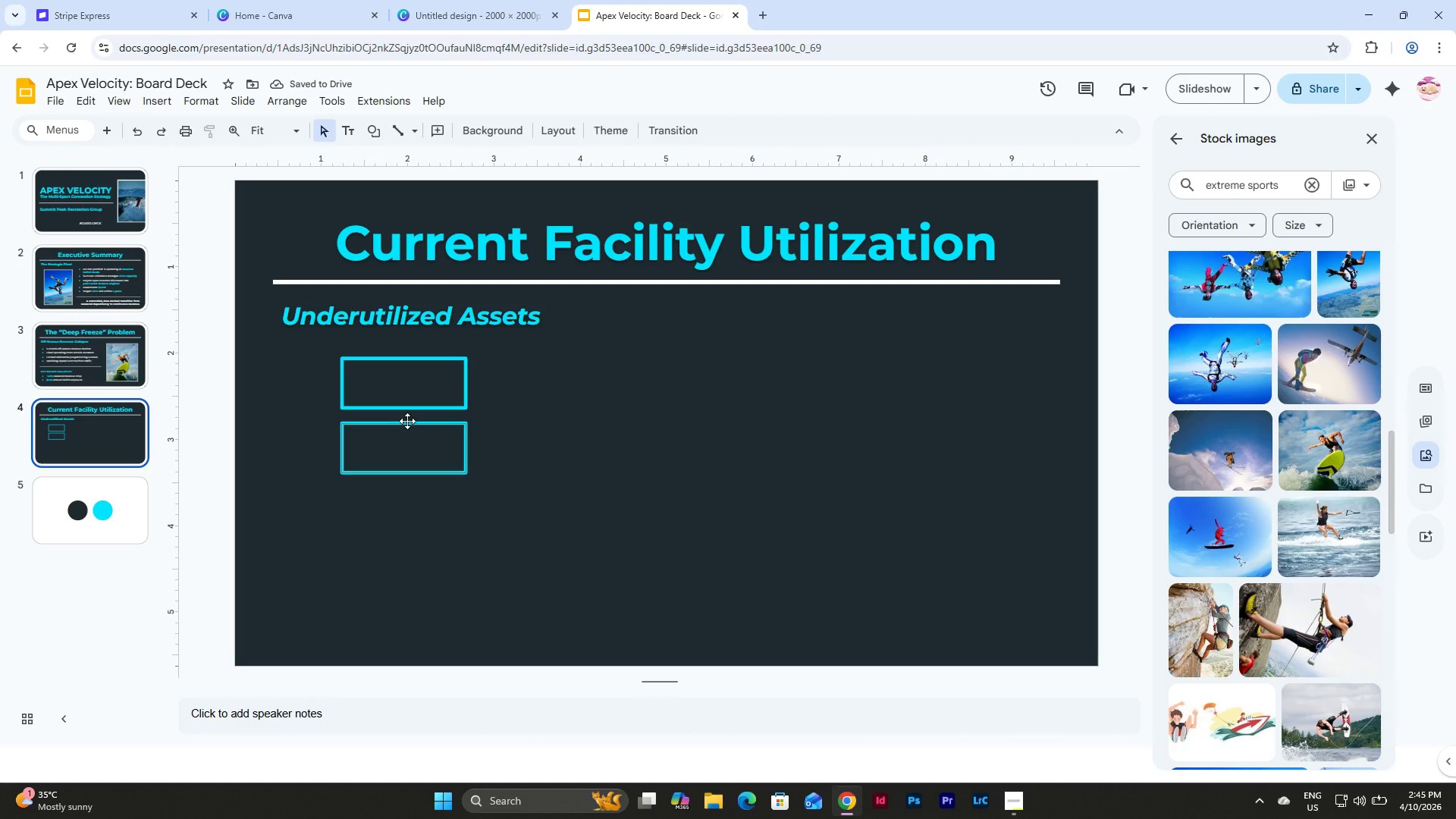 
left_click([407, 421])
 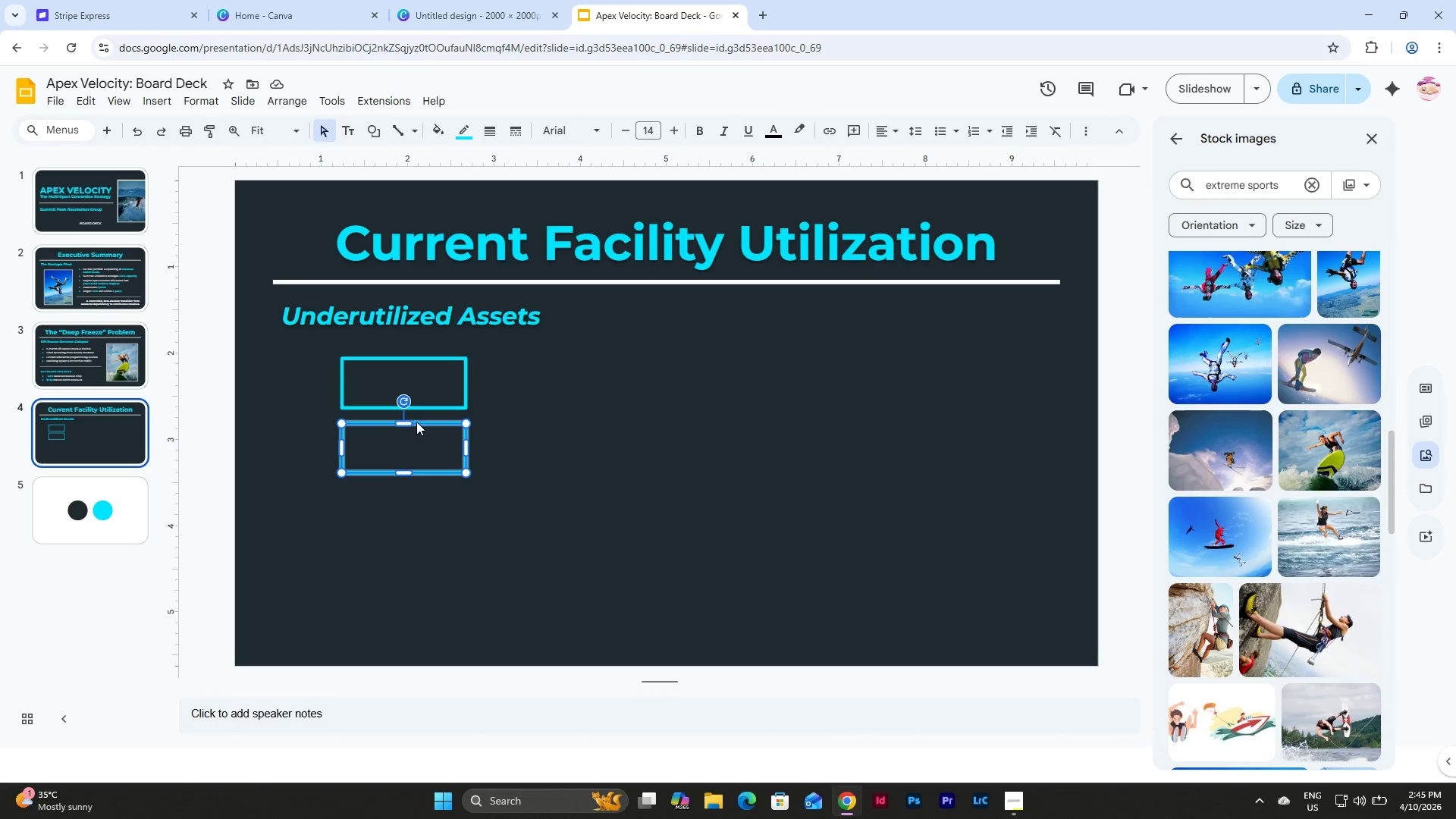 
left_click_drag(start_coordinate=[416, 422], to_coordinate=[416, 426])
 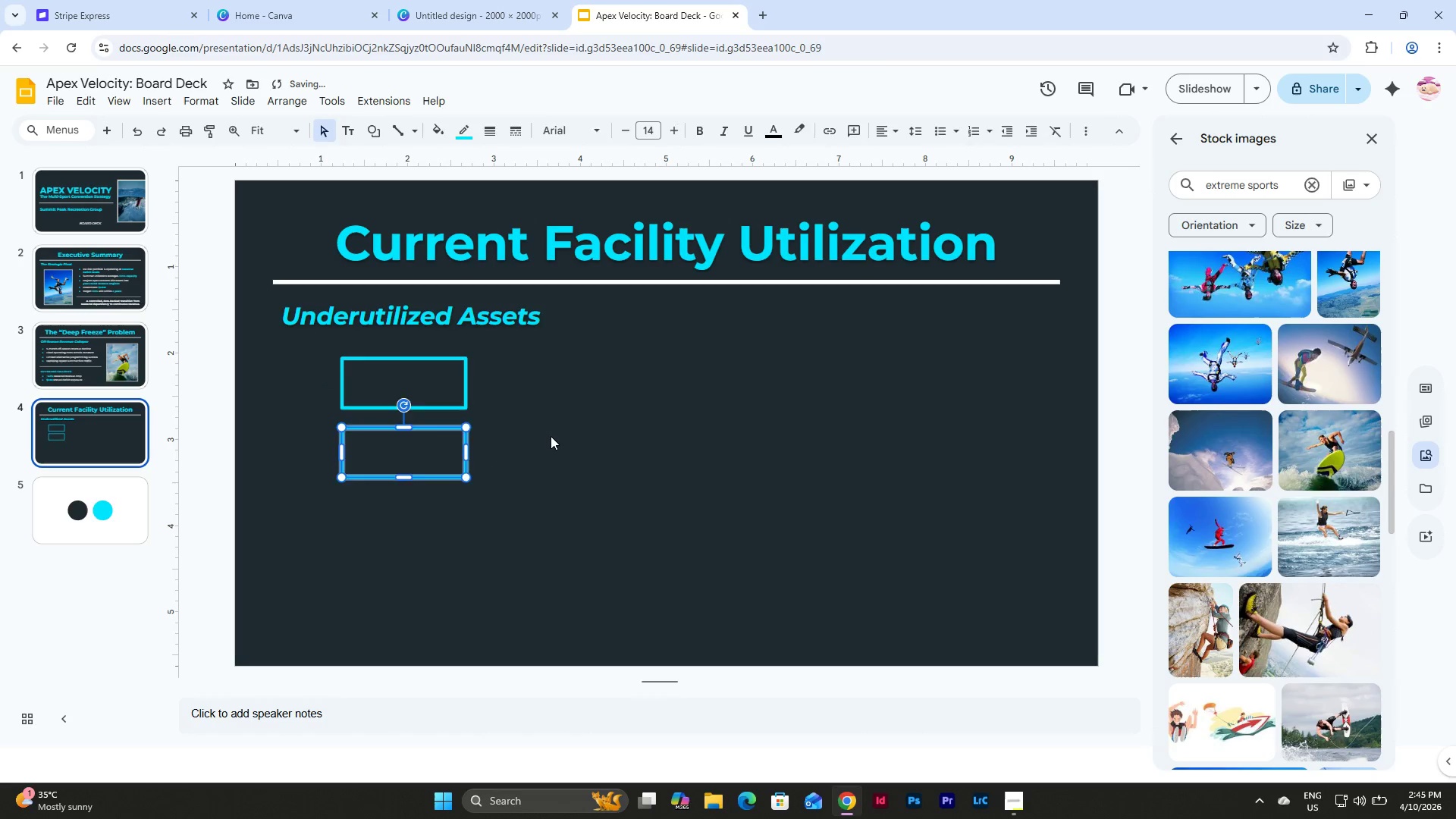 
left_click([551, 436])
 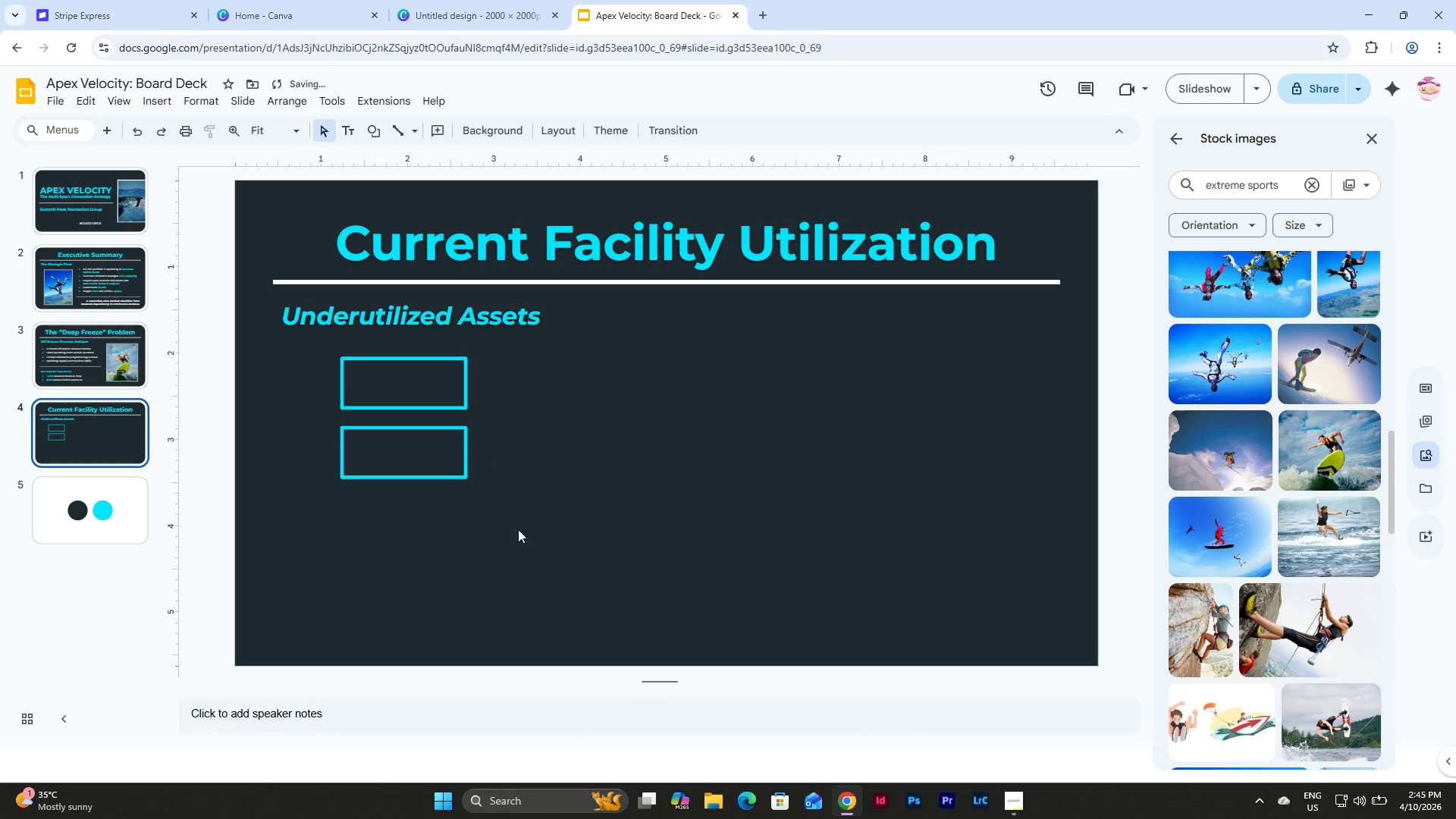 
left_click_drag(start_coordinate=[518, 529], to_coordinate=[366, 466])
 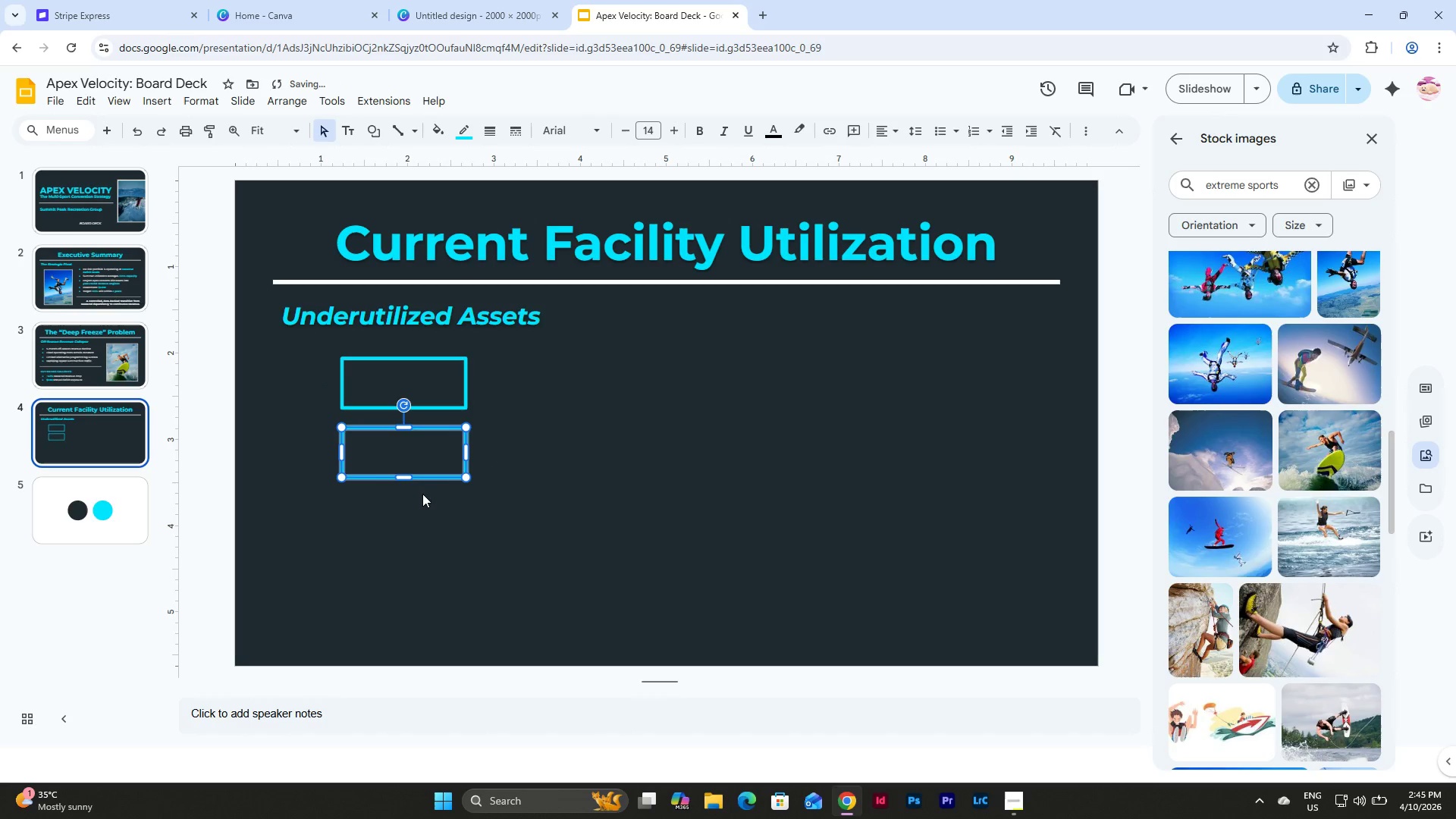 
key(Control+D)
 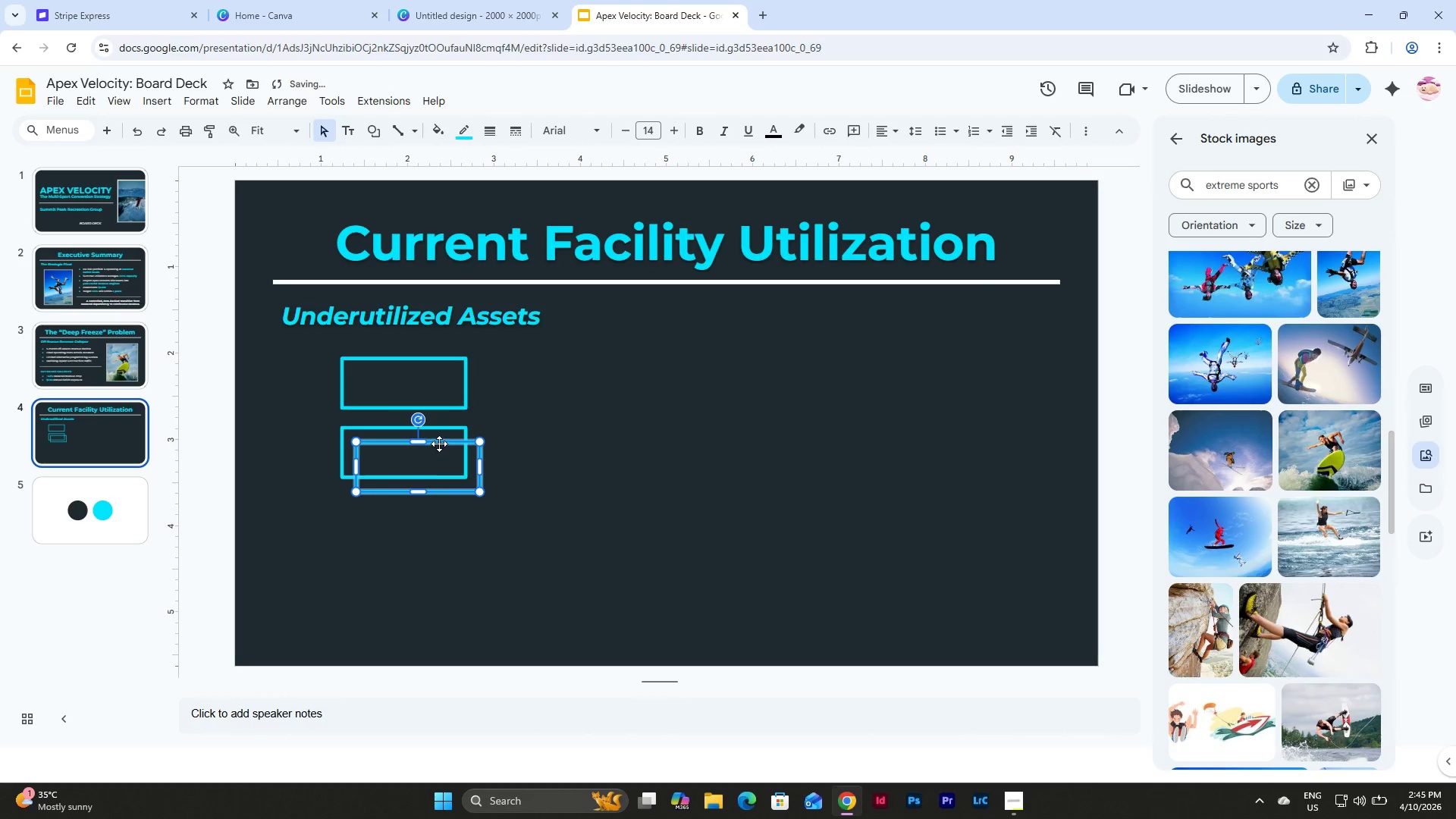 
left_click_drag(start_coordinate=[440, 443], to_coordinate=[425, 492])
 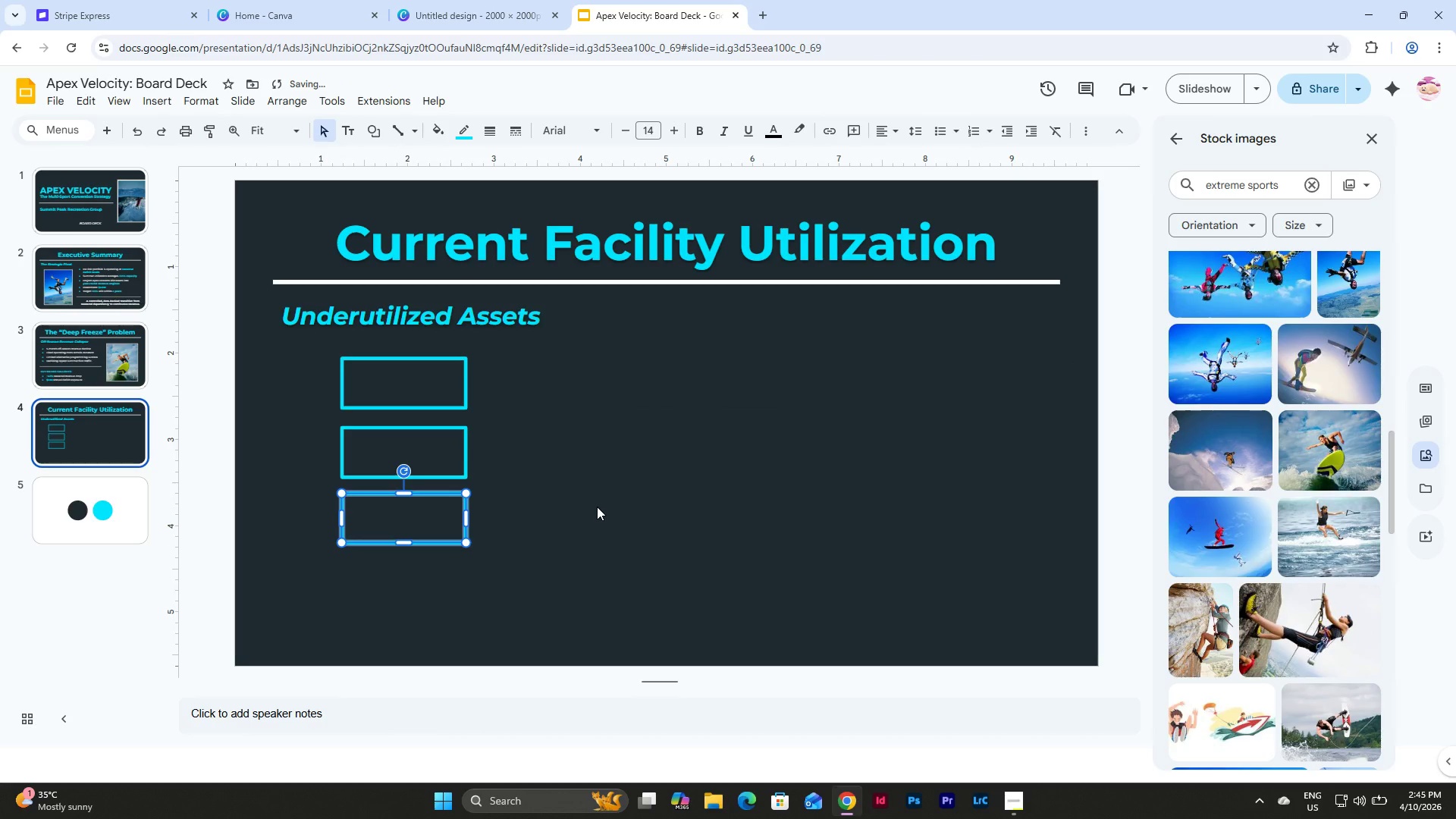 
left_click([597, 507])
 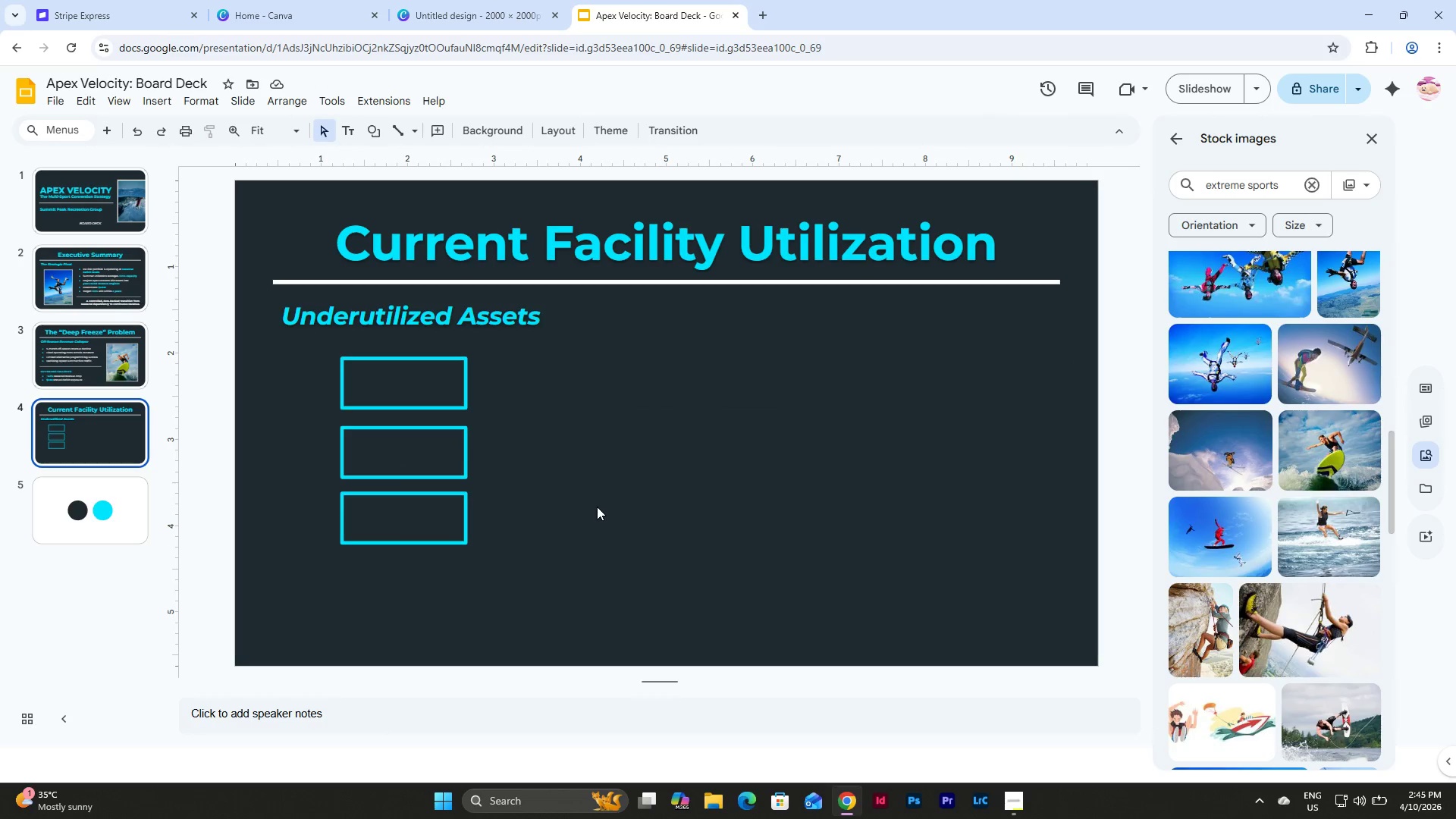 
double_click([403, 384])
 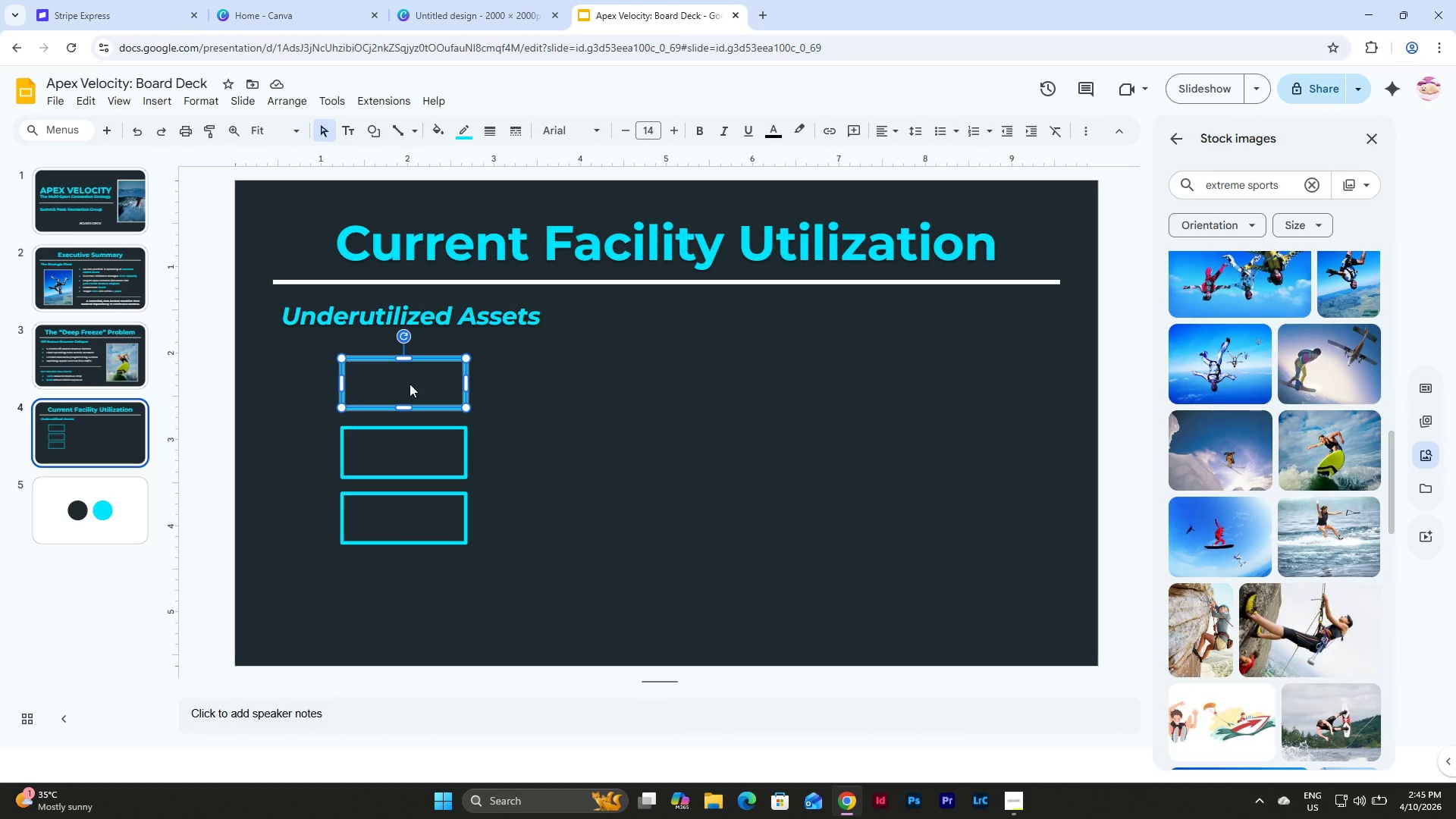 
triple_click([410, 384])
 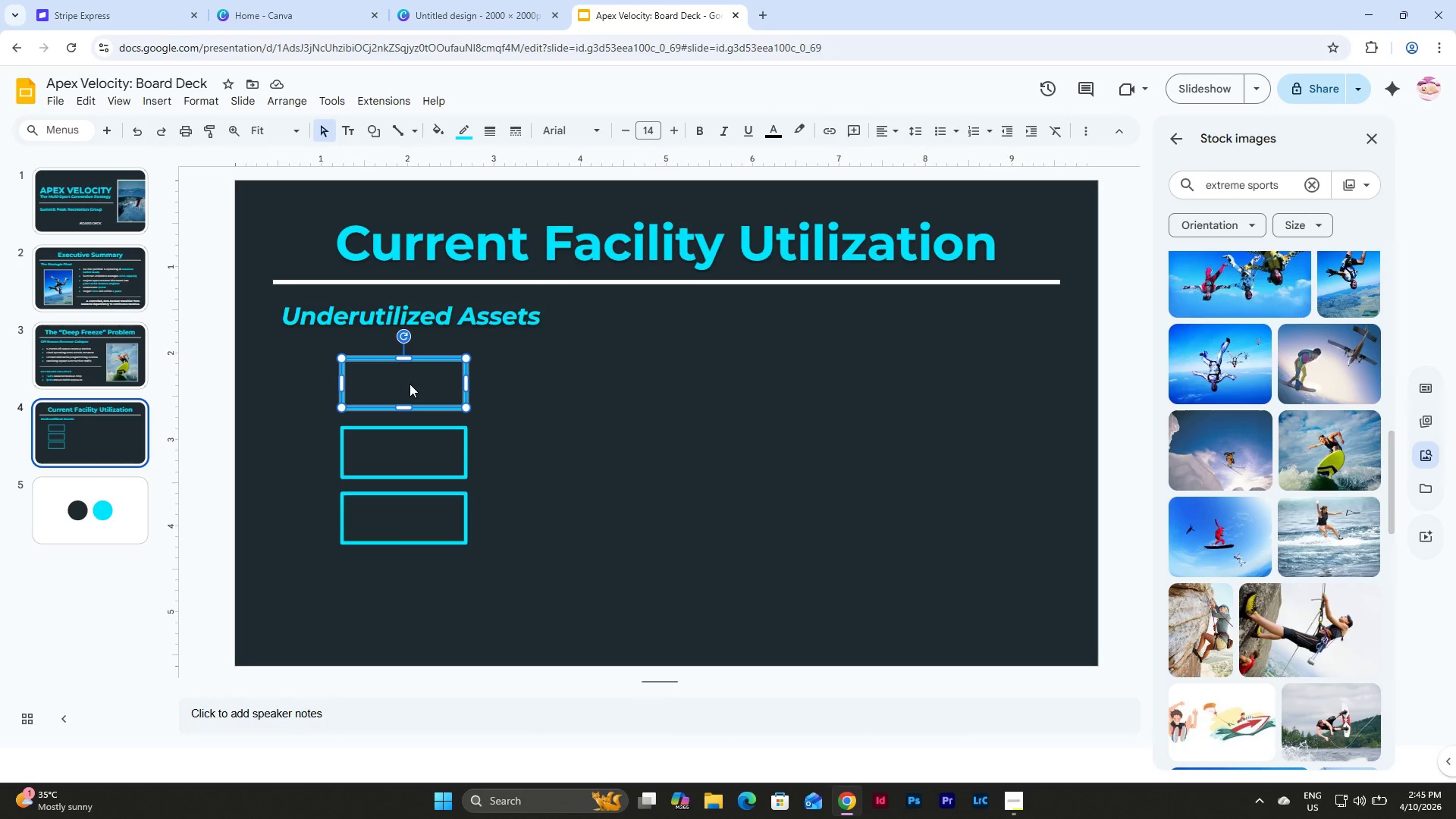 
triple_click([410, 384])
 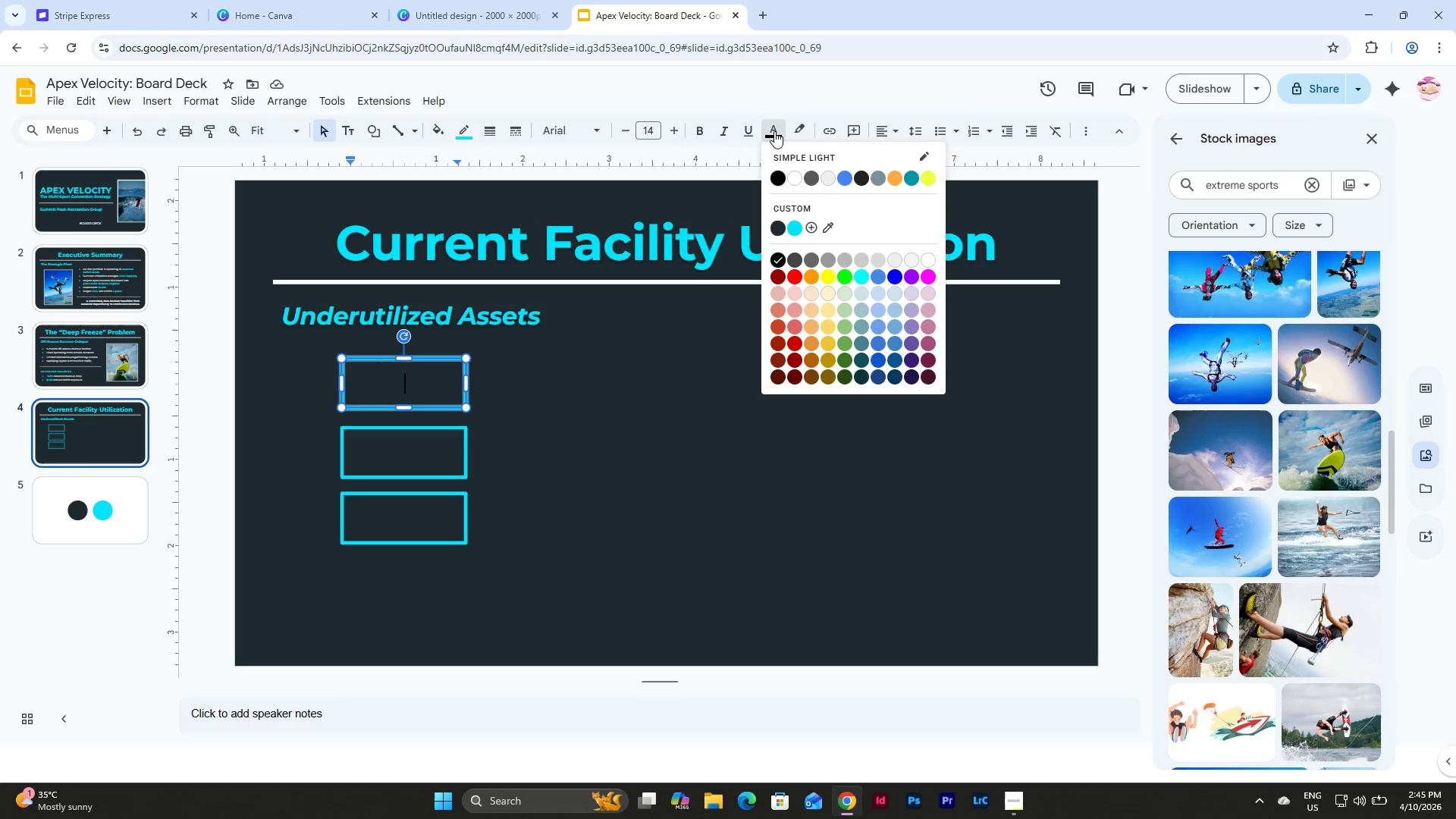 
left_click([786, 179])
 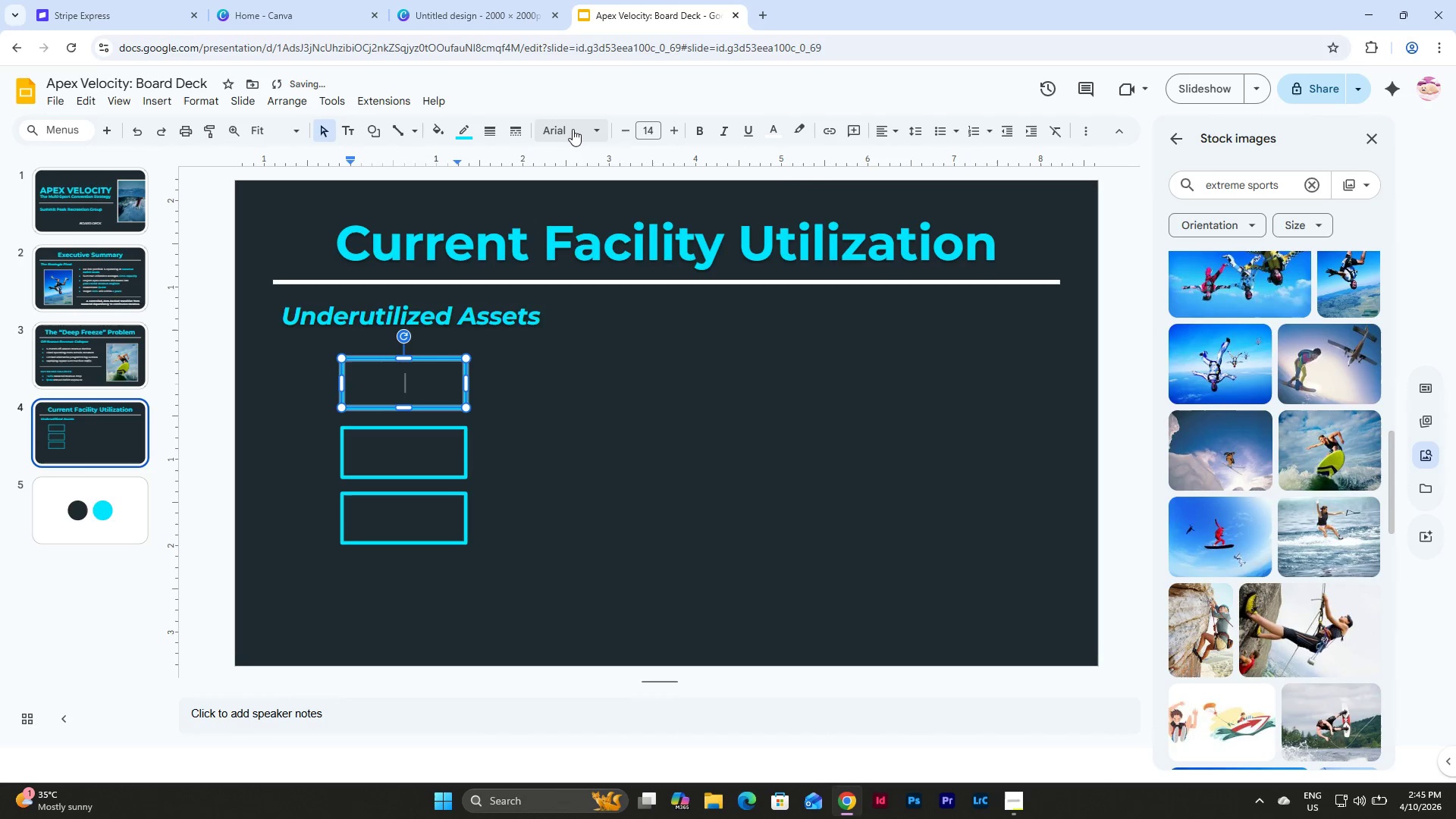 
left_click([573, 129])
 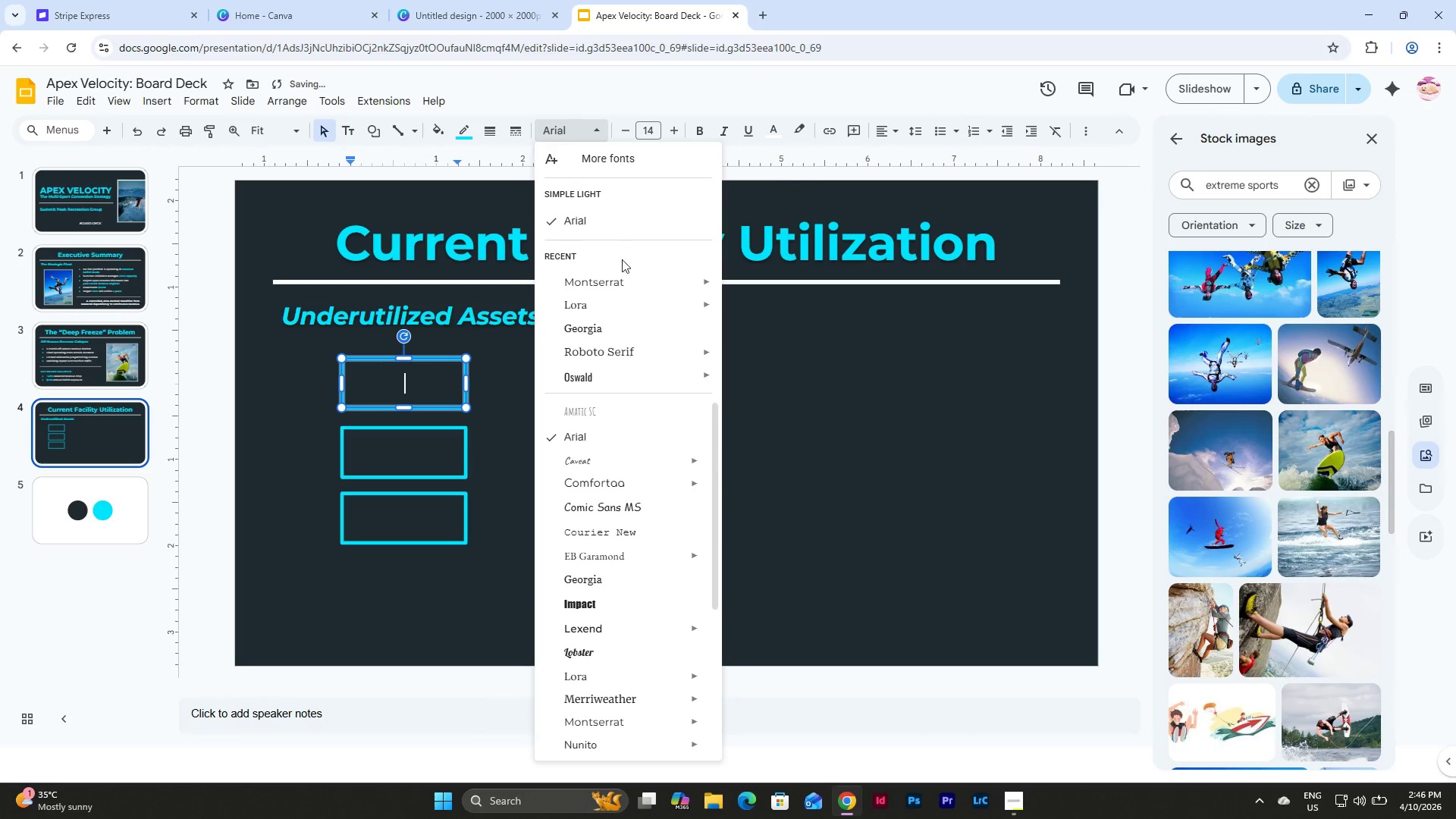 
left_click([622, 284])
 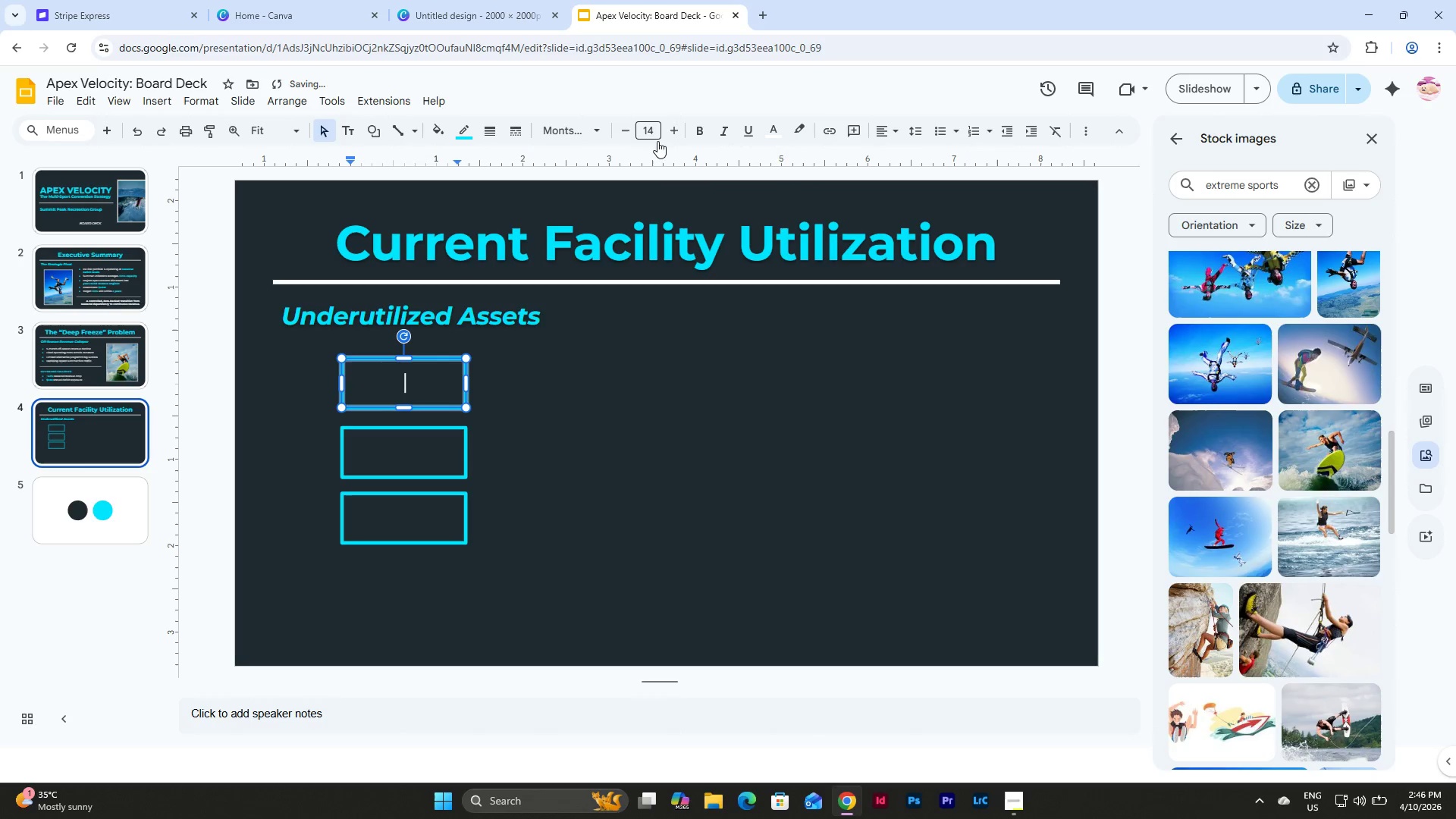 
double_click([670, 132])
 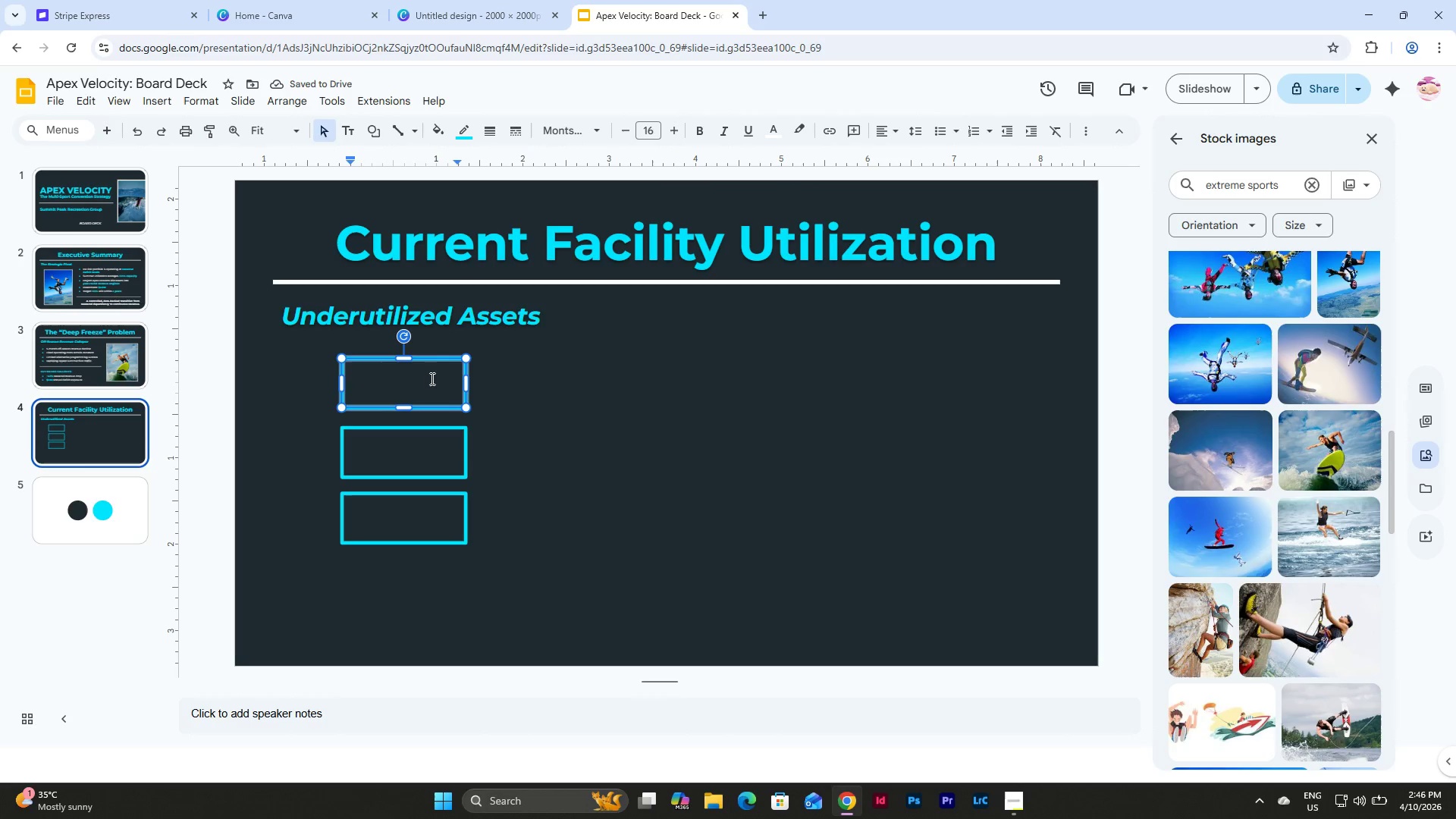 
key(Numpad8)
 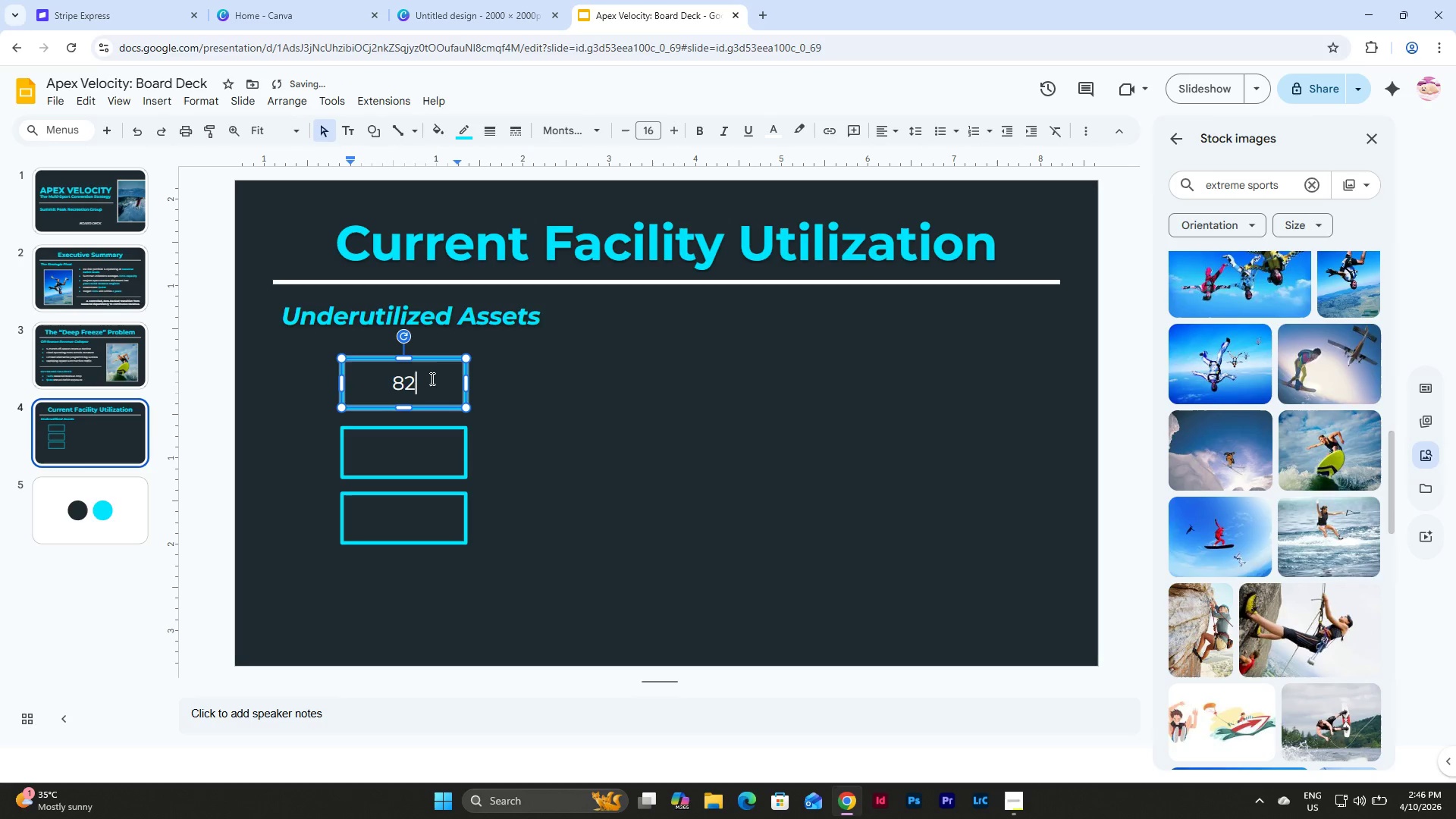 
key(Numpad2)
 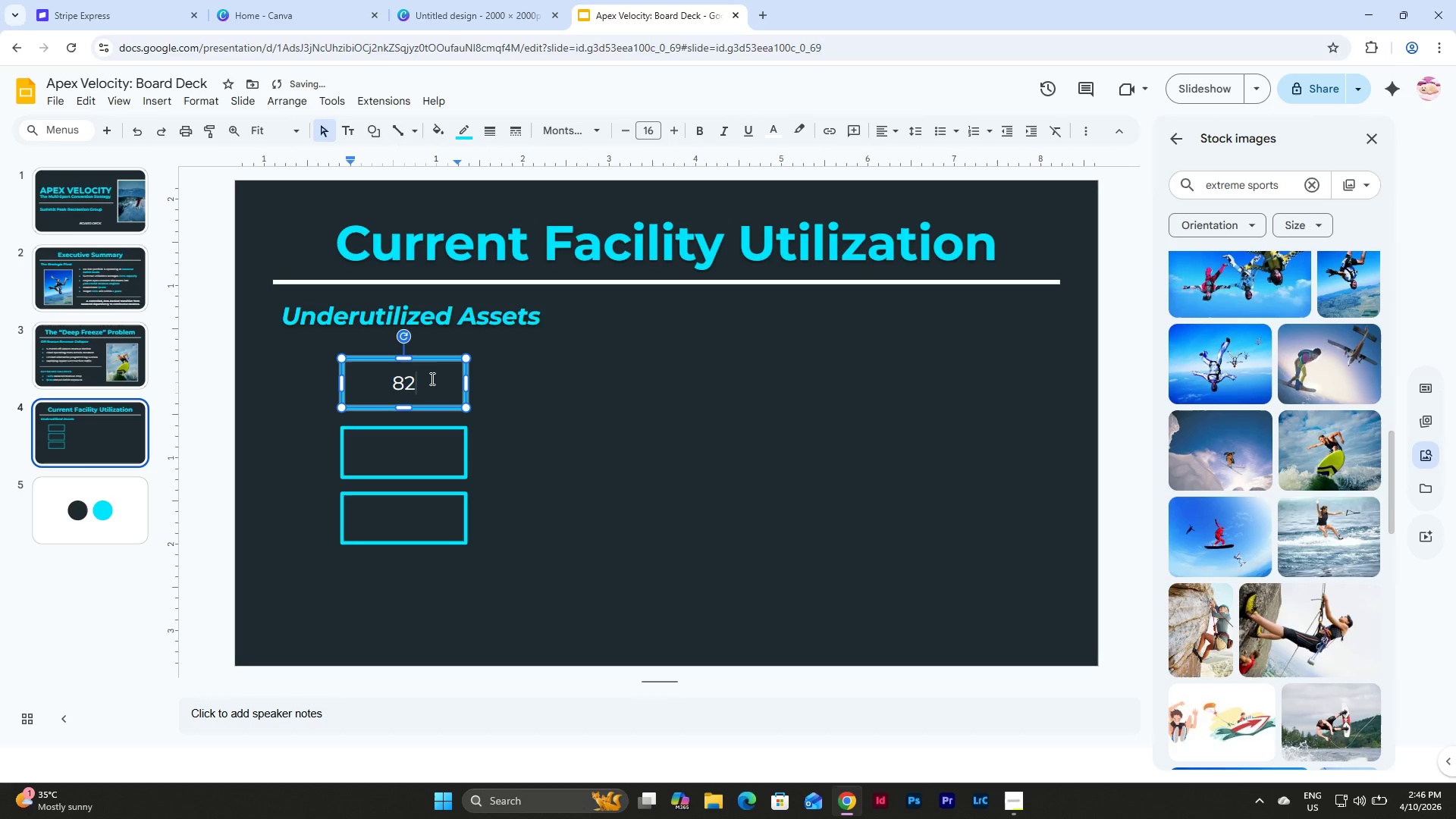 
hold_key(key=ShiftLeft, duration=0.41)
 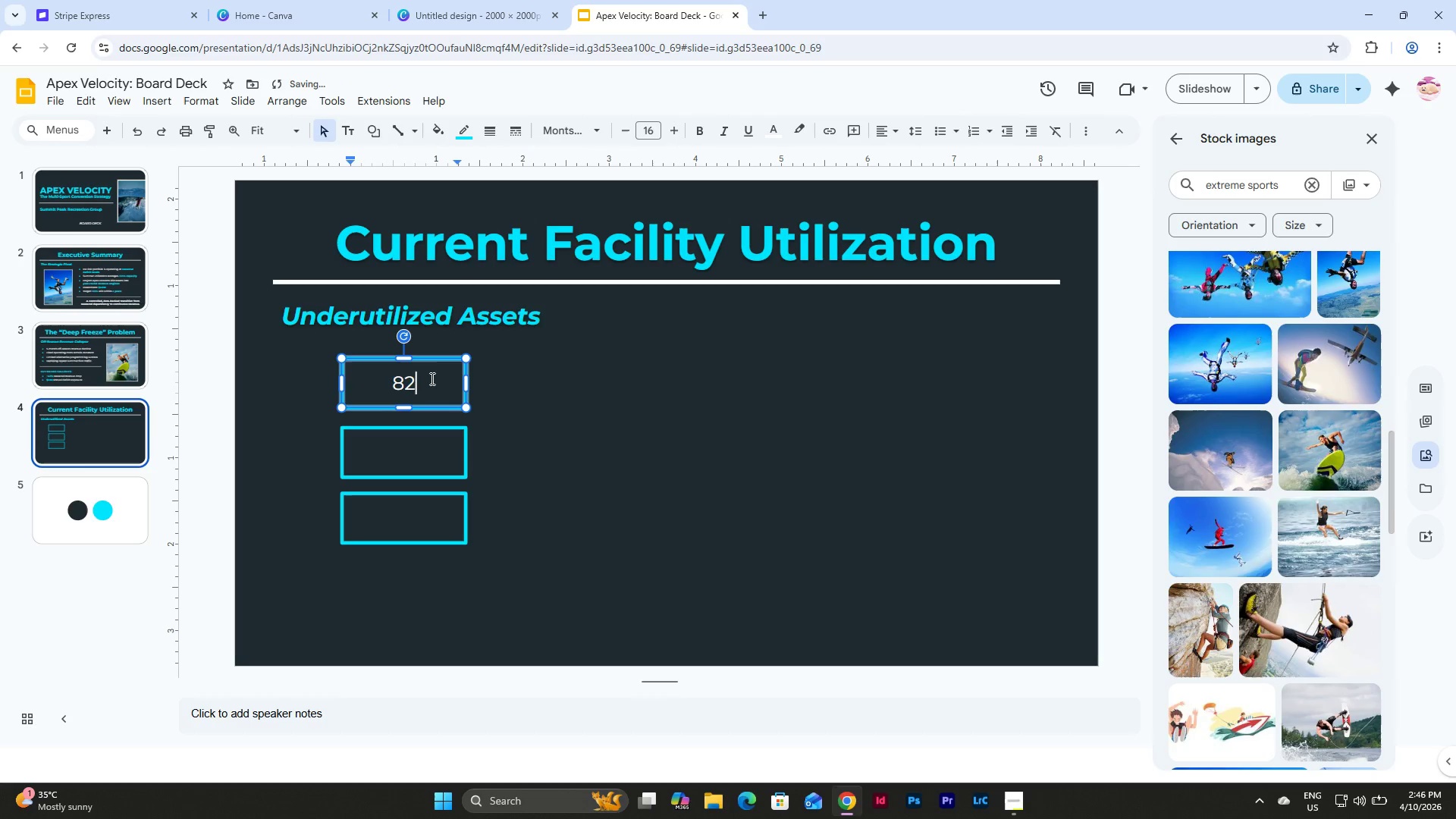 
key(Shift+5)
 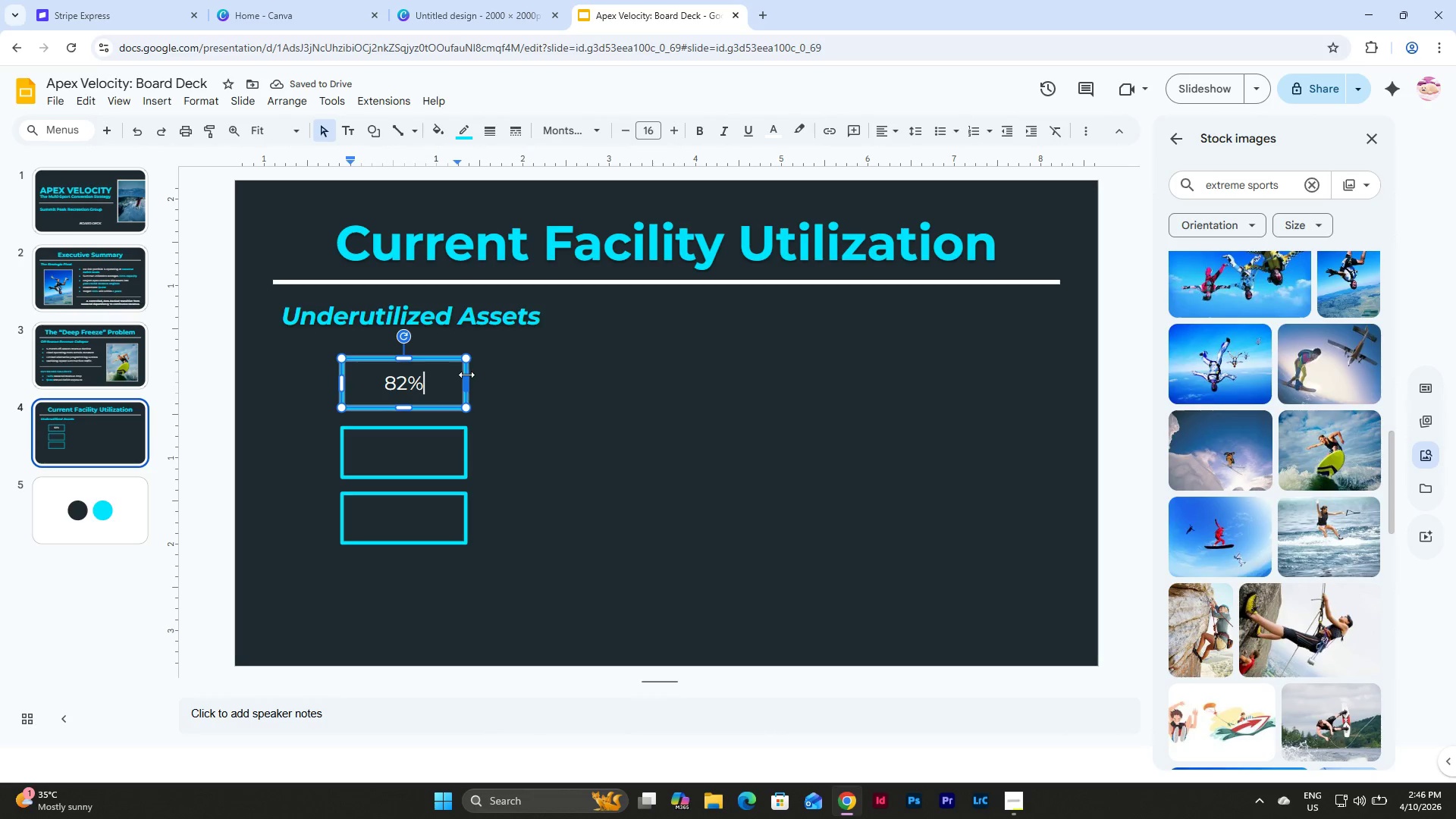 
wait(5.36)
 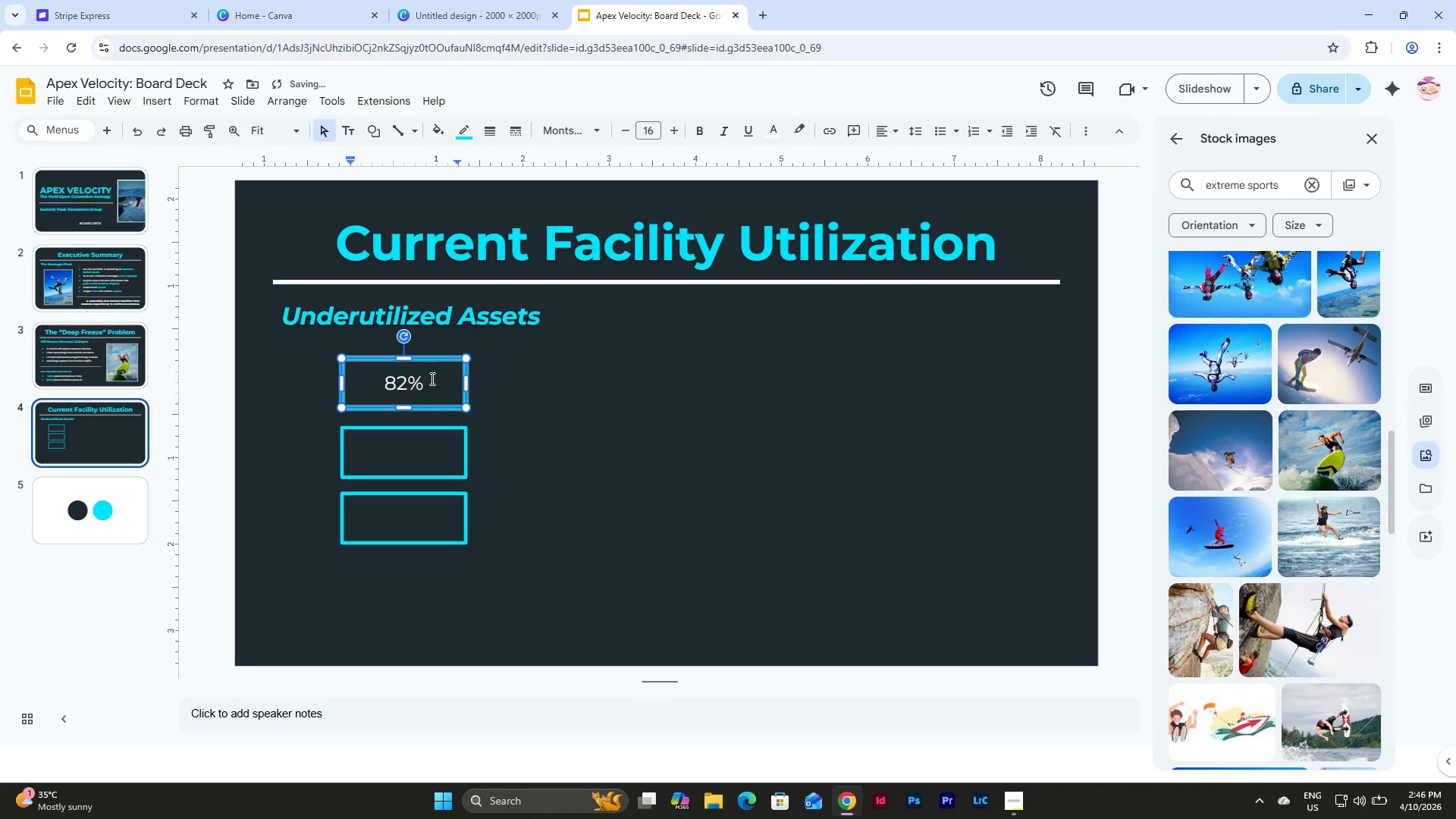 
left_click([447, 406])
 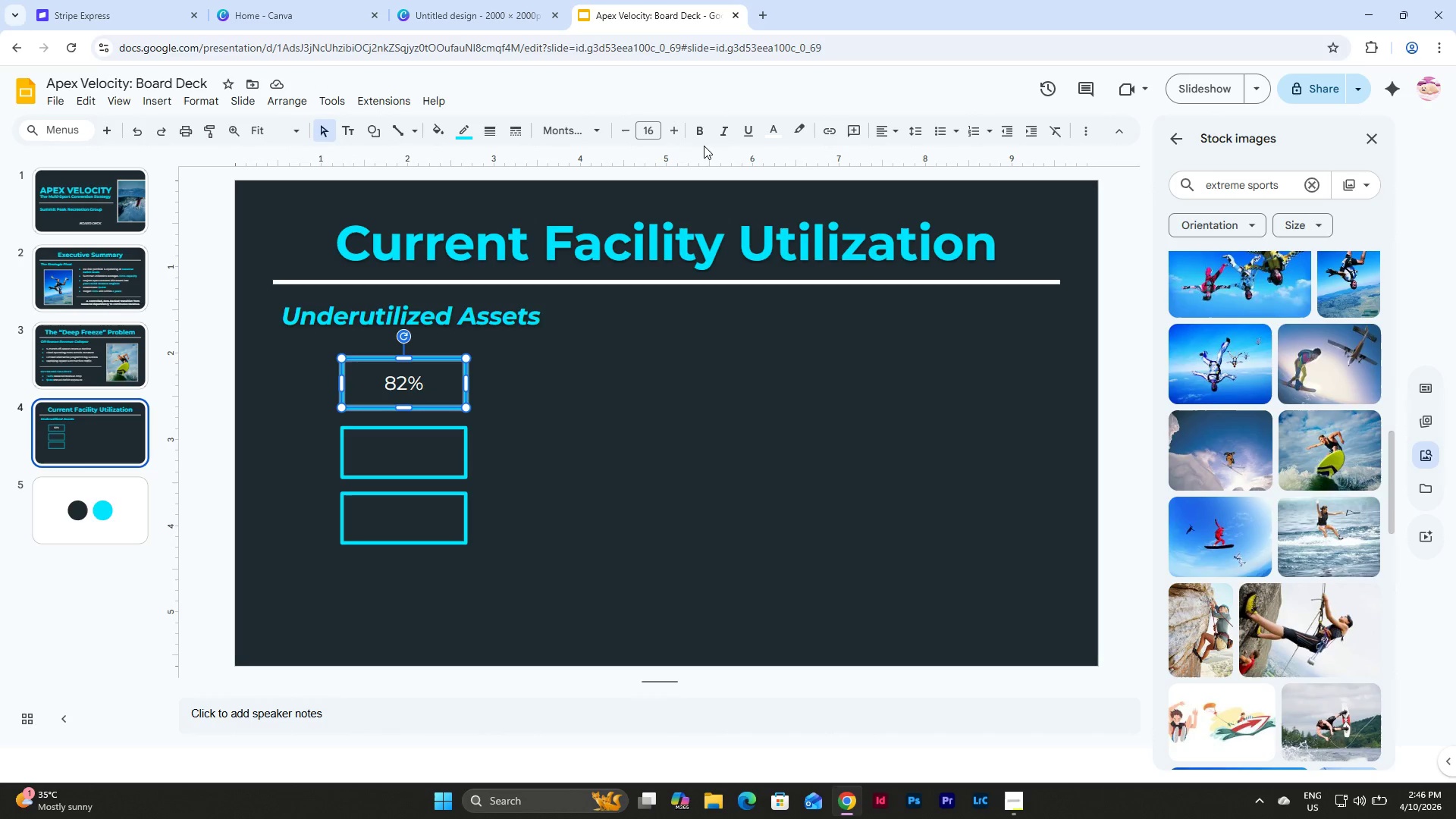 
left_click([701, 135])
 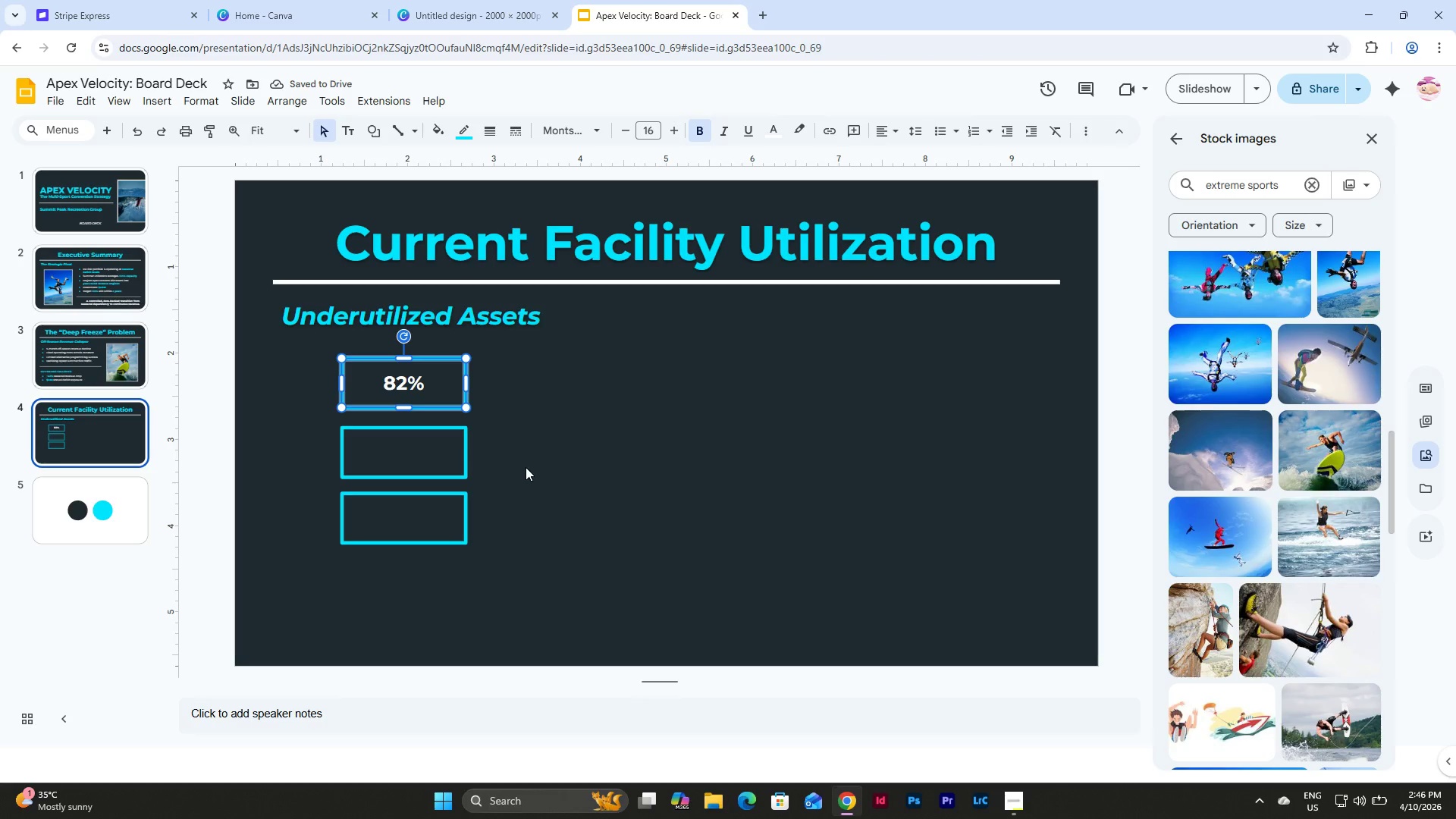 
wait(5.28)
 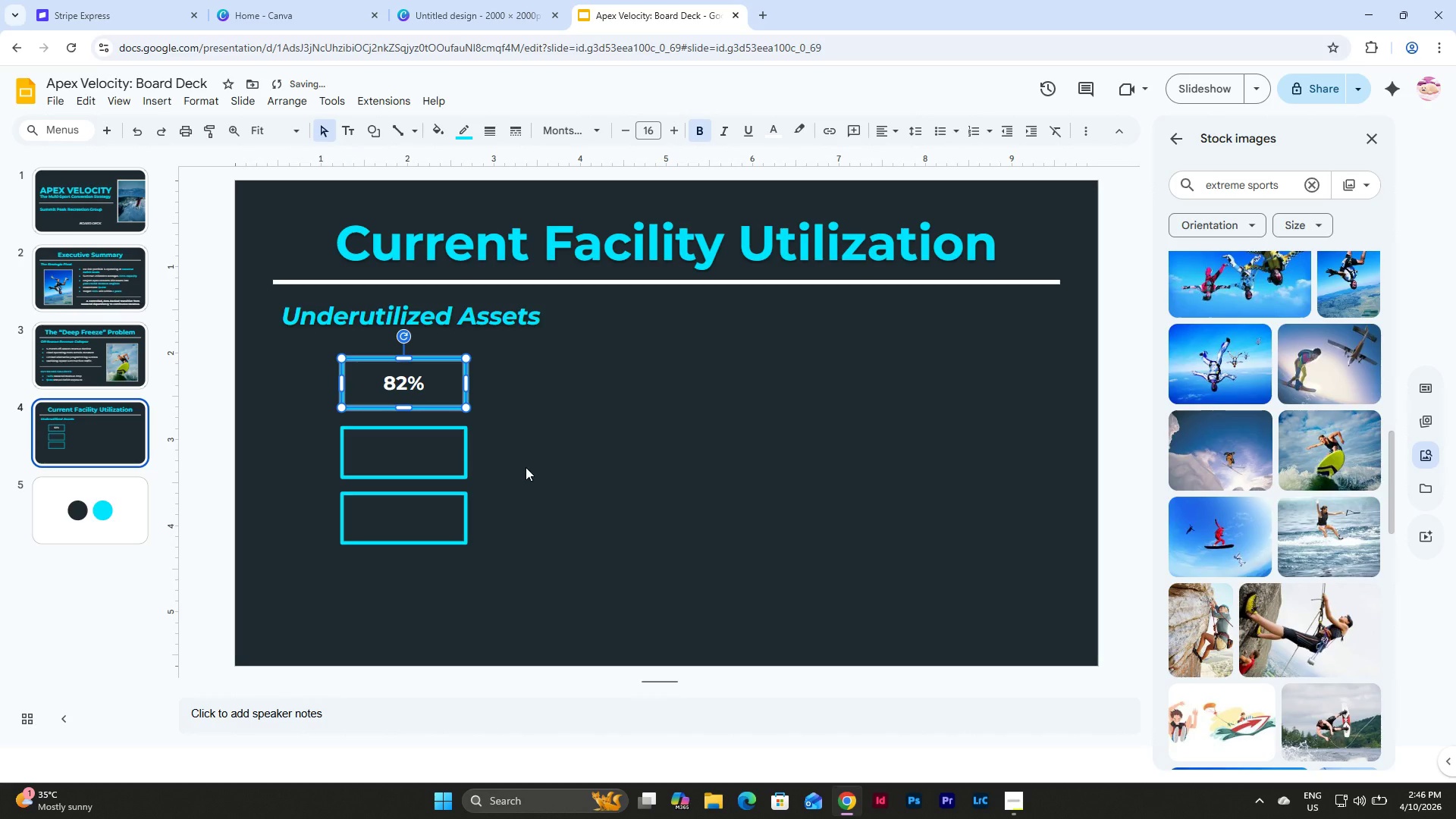 
left_click([402, 458])
 